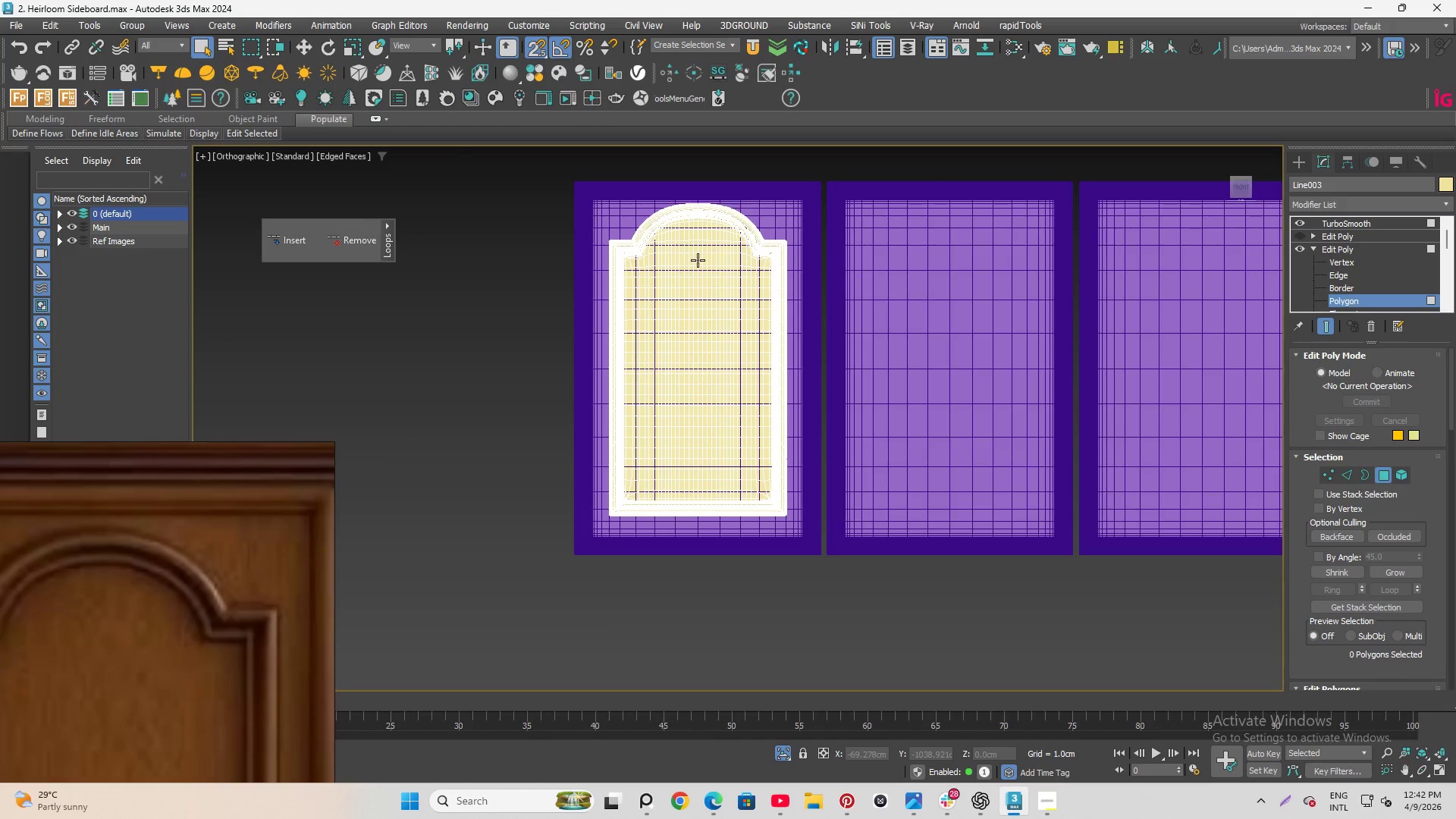 
left_click([1238, 186])
 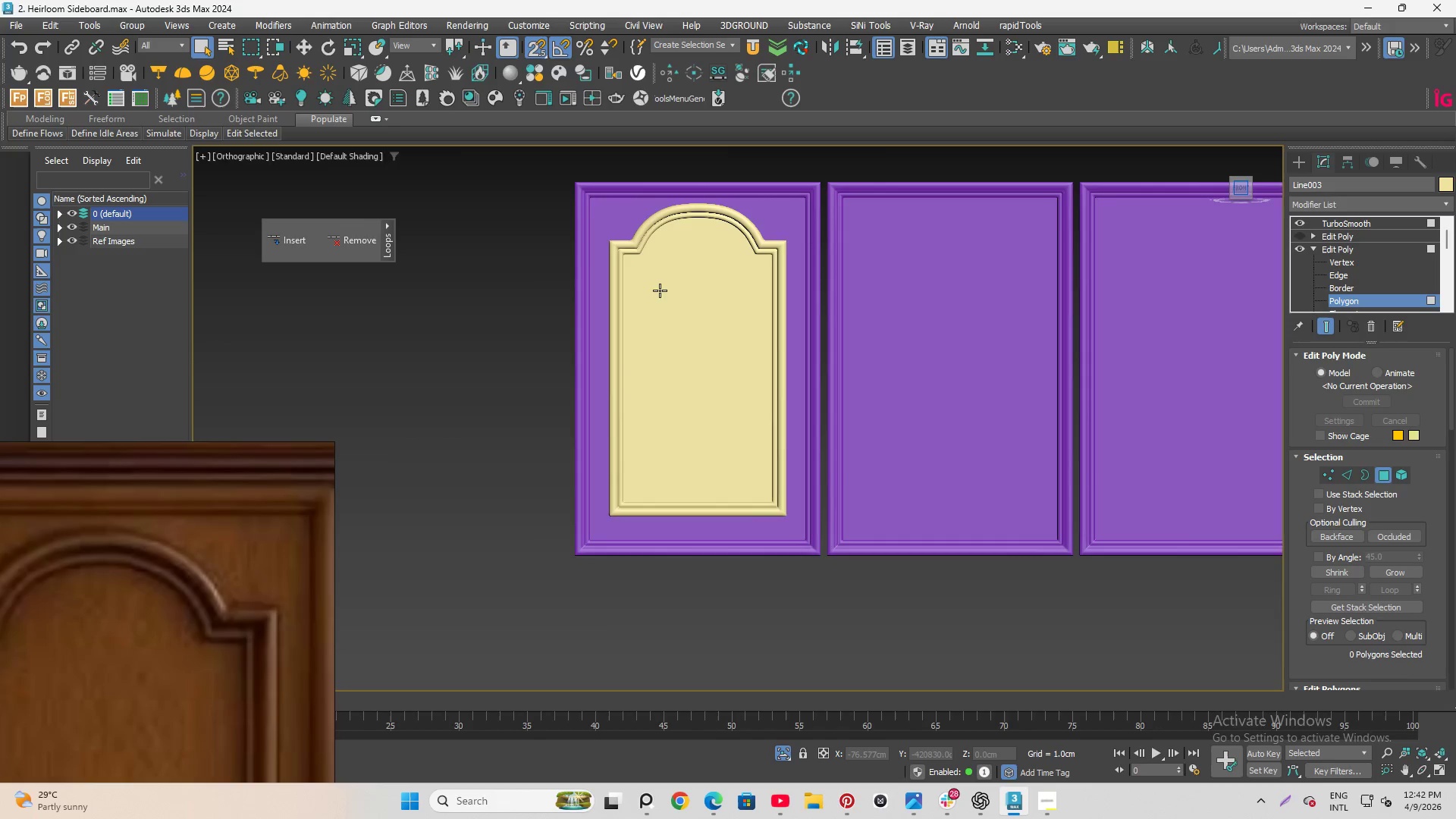 
scroll: coordinate [660, 286], scroll_direction: up, amount: 1.0
 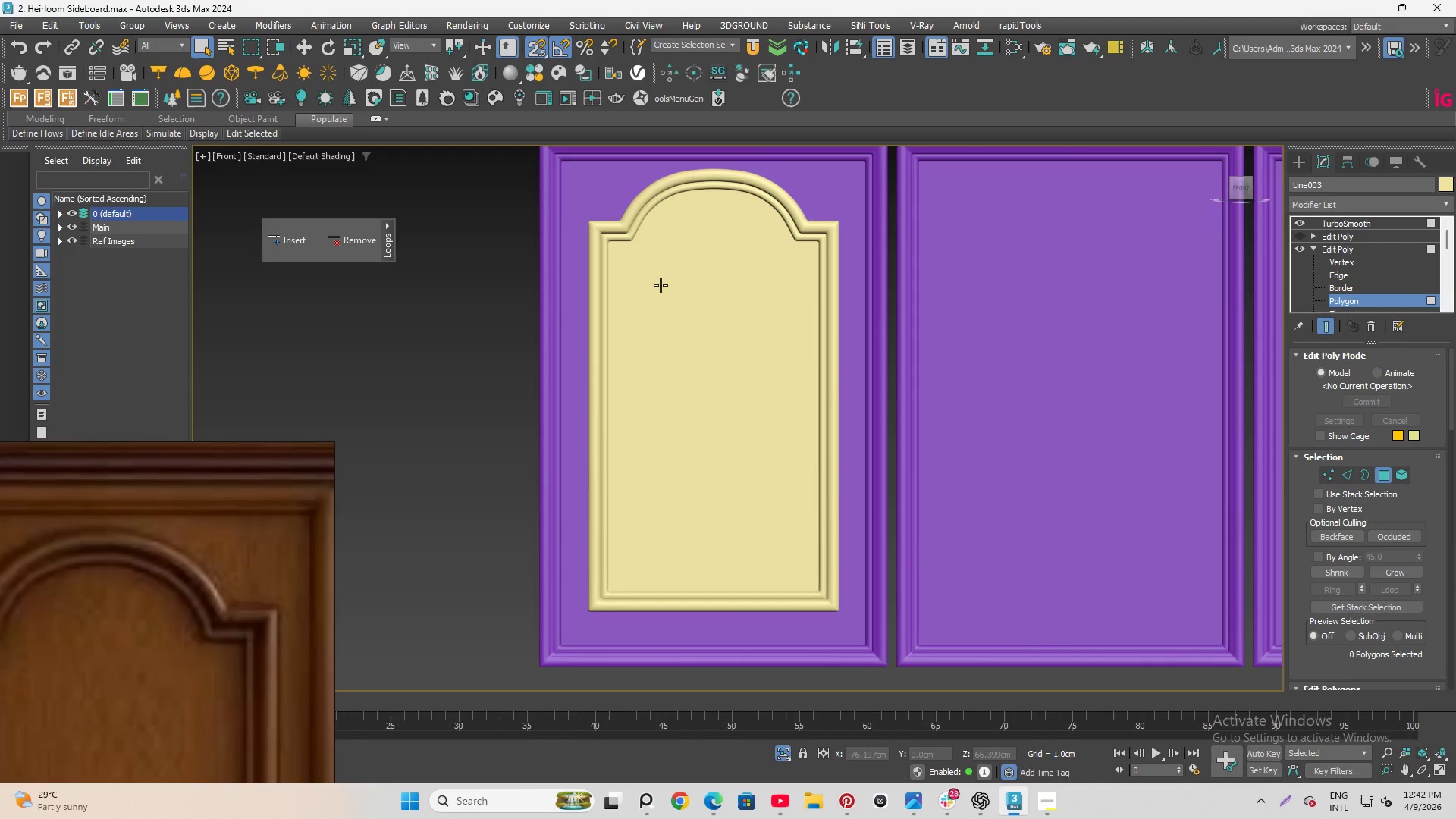 
key(Control+S)
 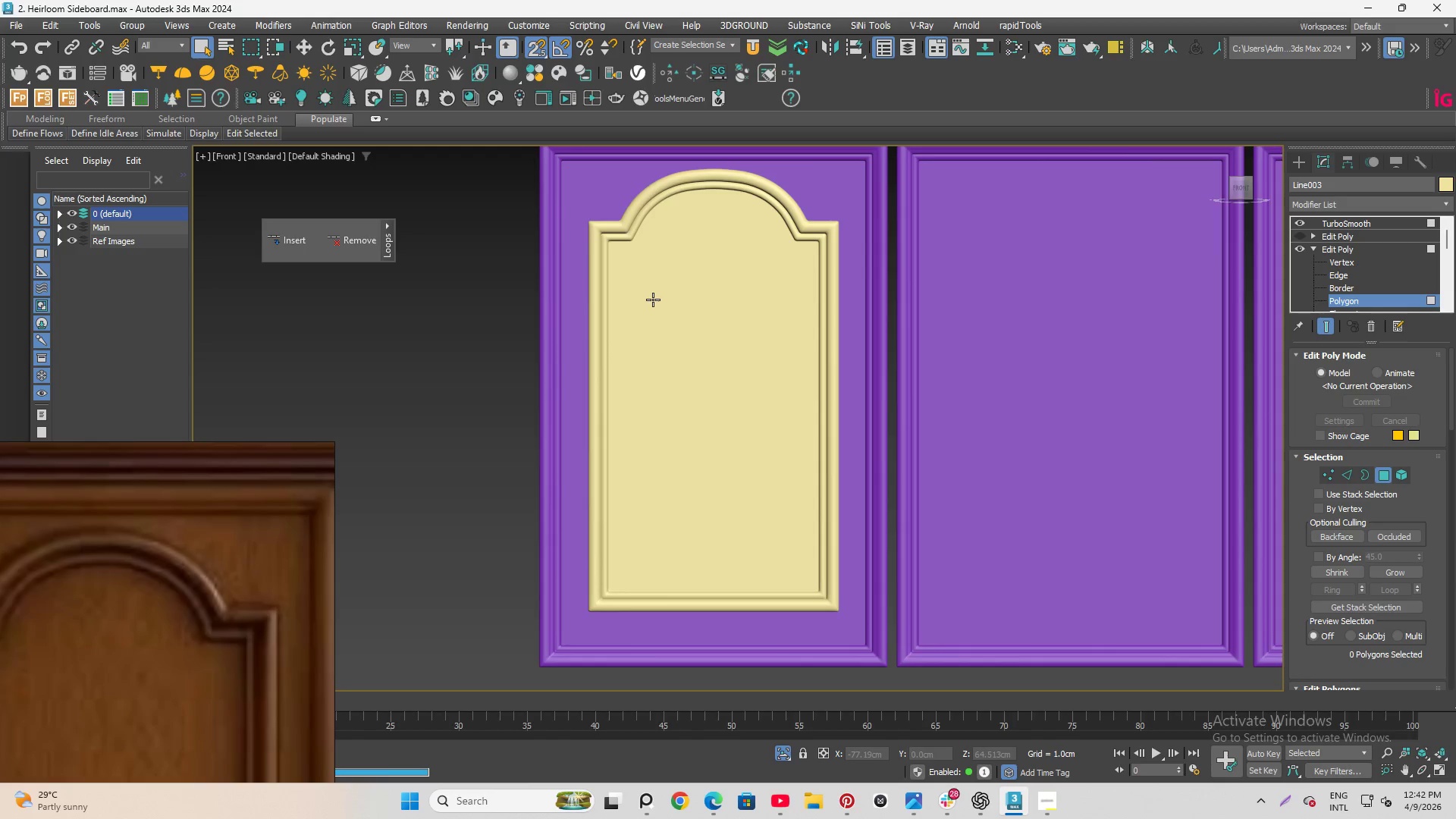 
key(F4)
 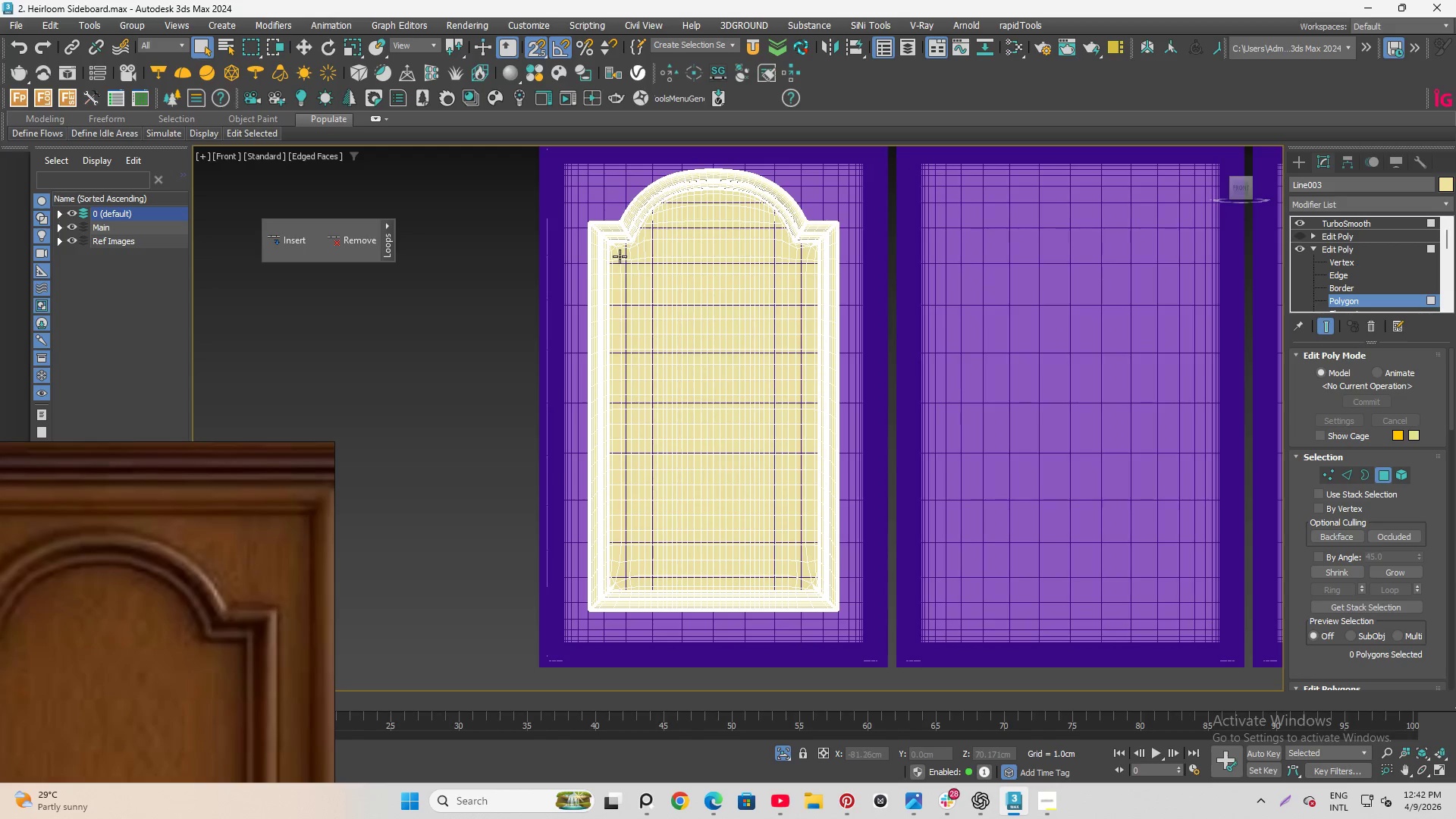 
left_click_drag(start_coordinate=[619, 256], to_coordinate=[802, 564])
 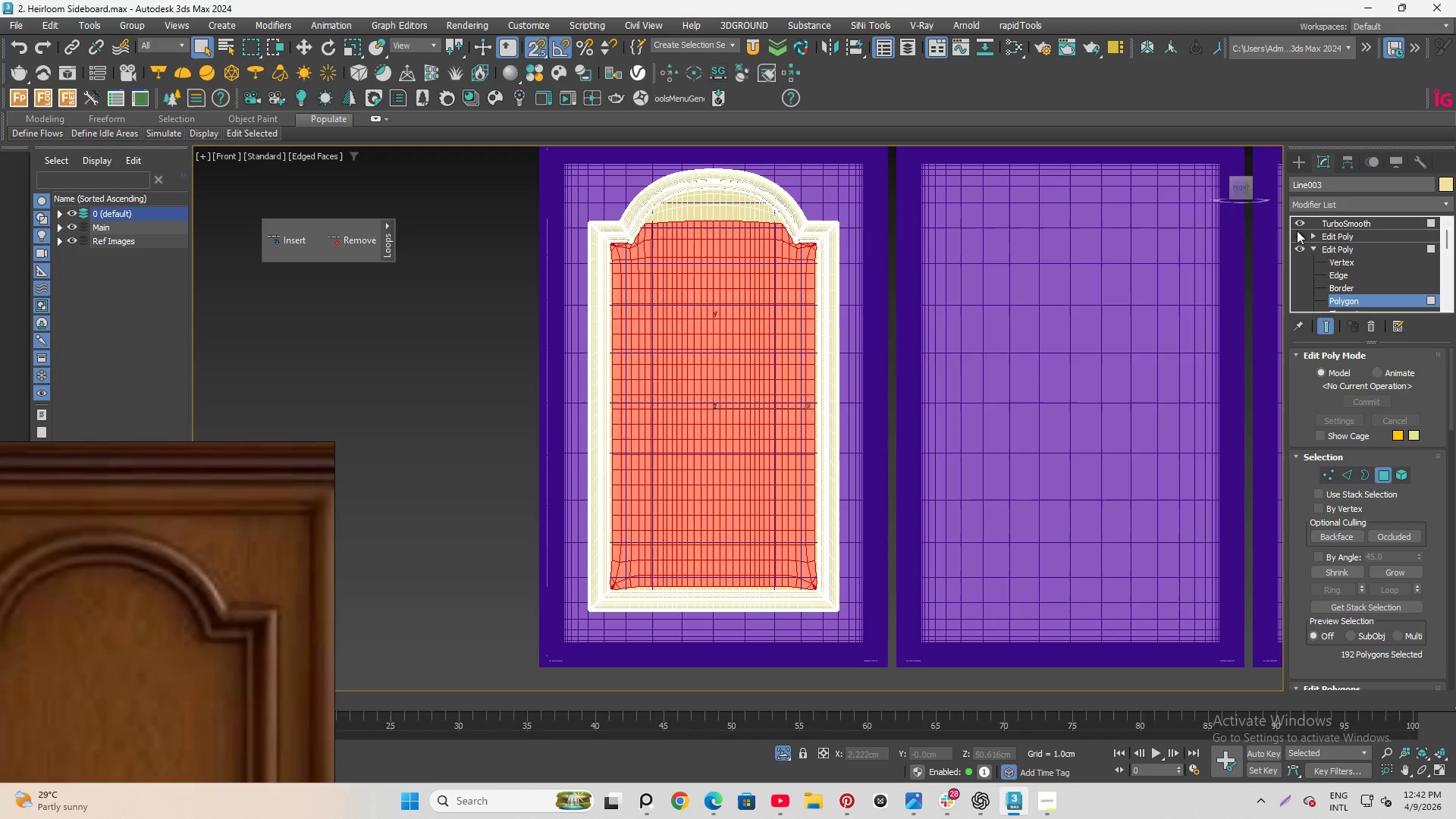 
left_click([1298, 224])
 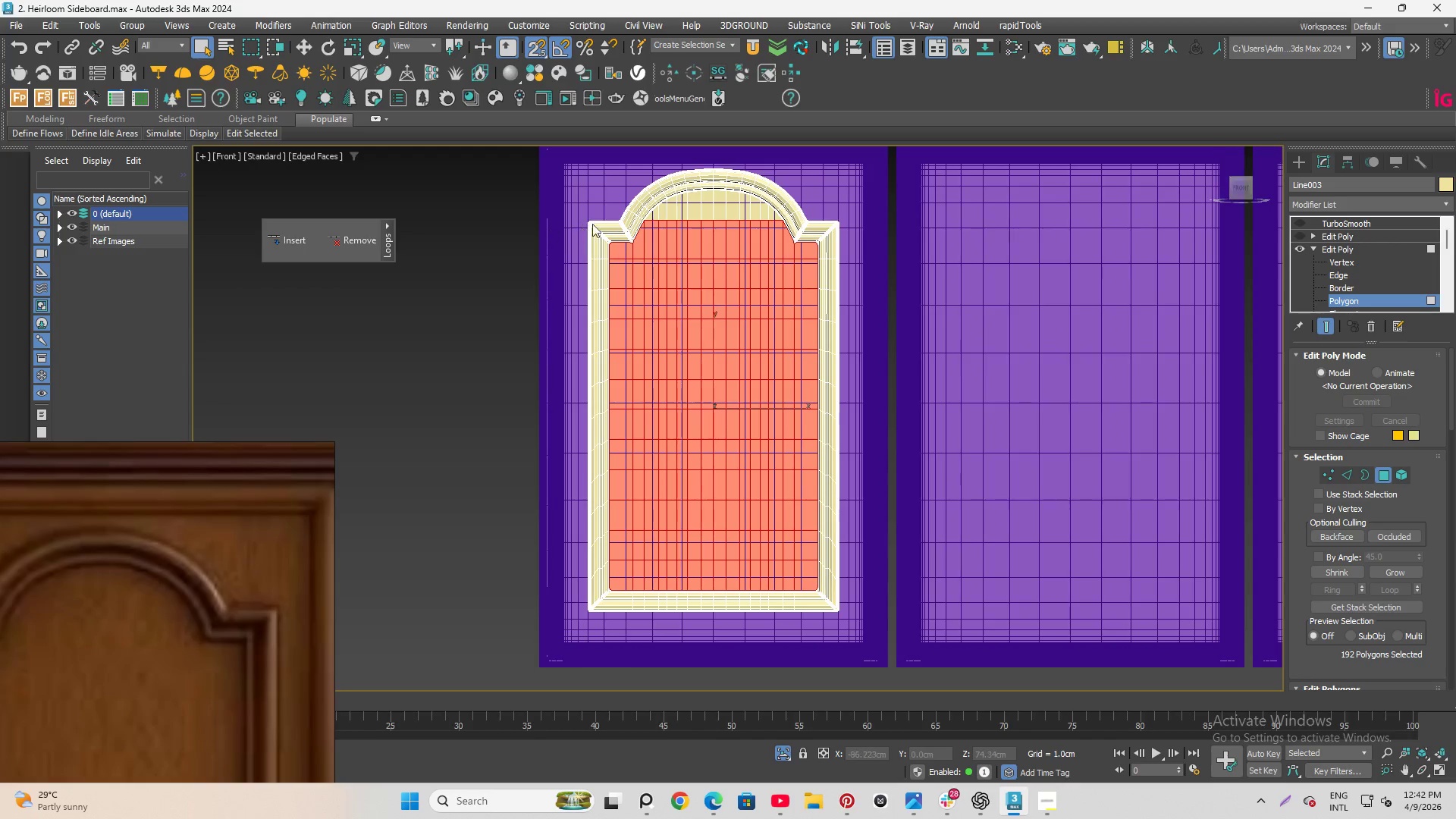 
hold_key(key=ControlLeft, duration=0.59)
left_click_drag(start_coordinate=[590, 425], to_coordinate=[701, 521])
 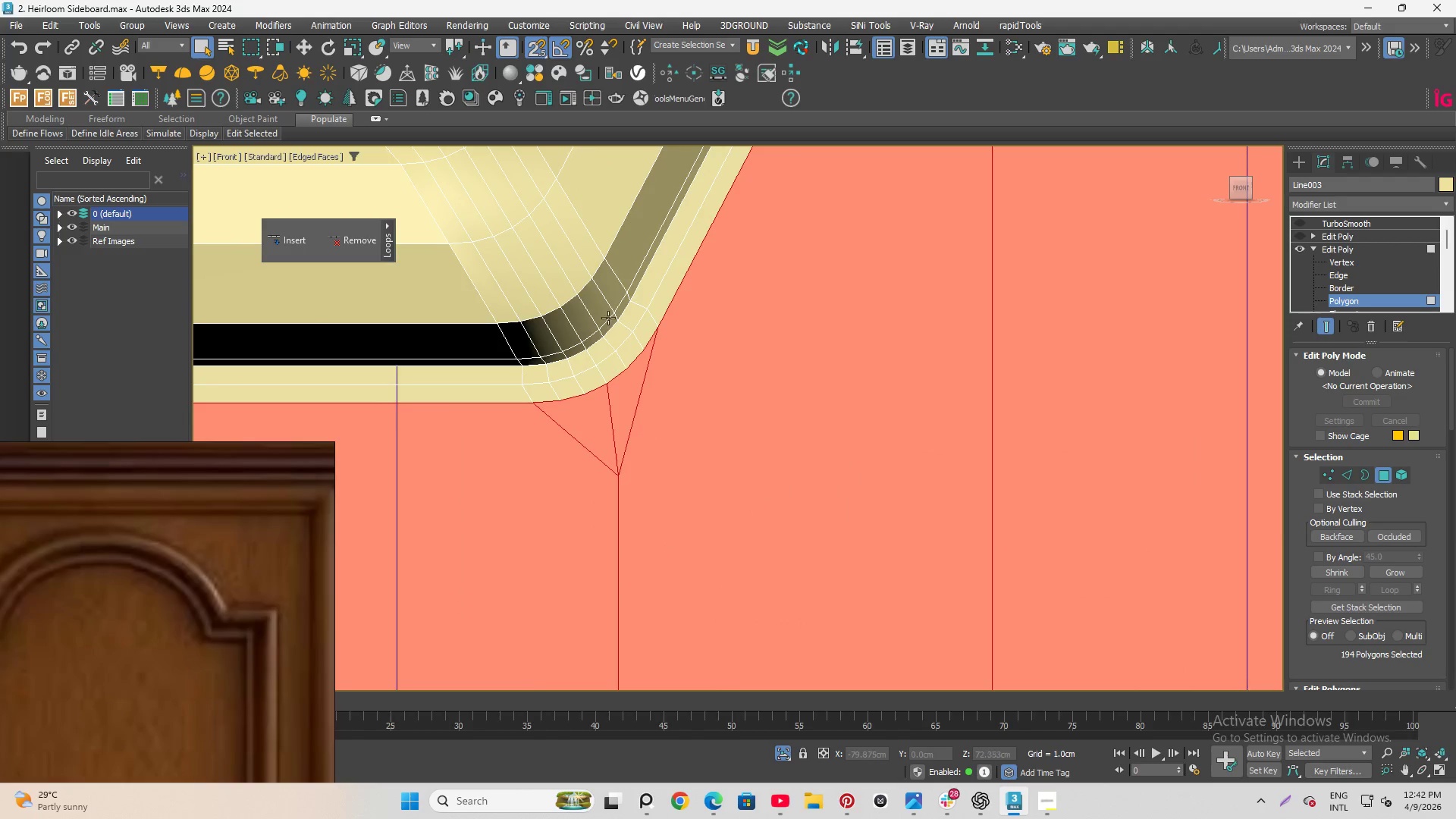 
scroll: coordinate [607, 315], scroll_direction: up, amount: 10.0
 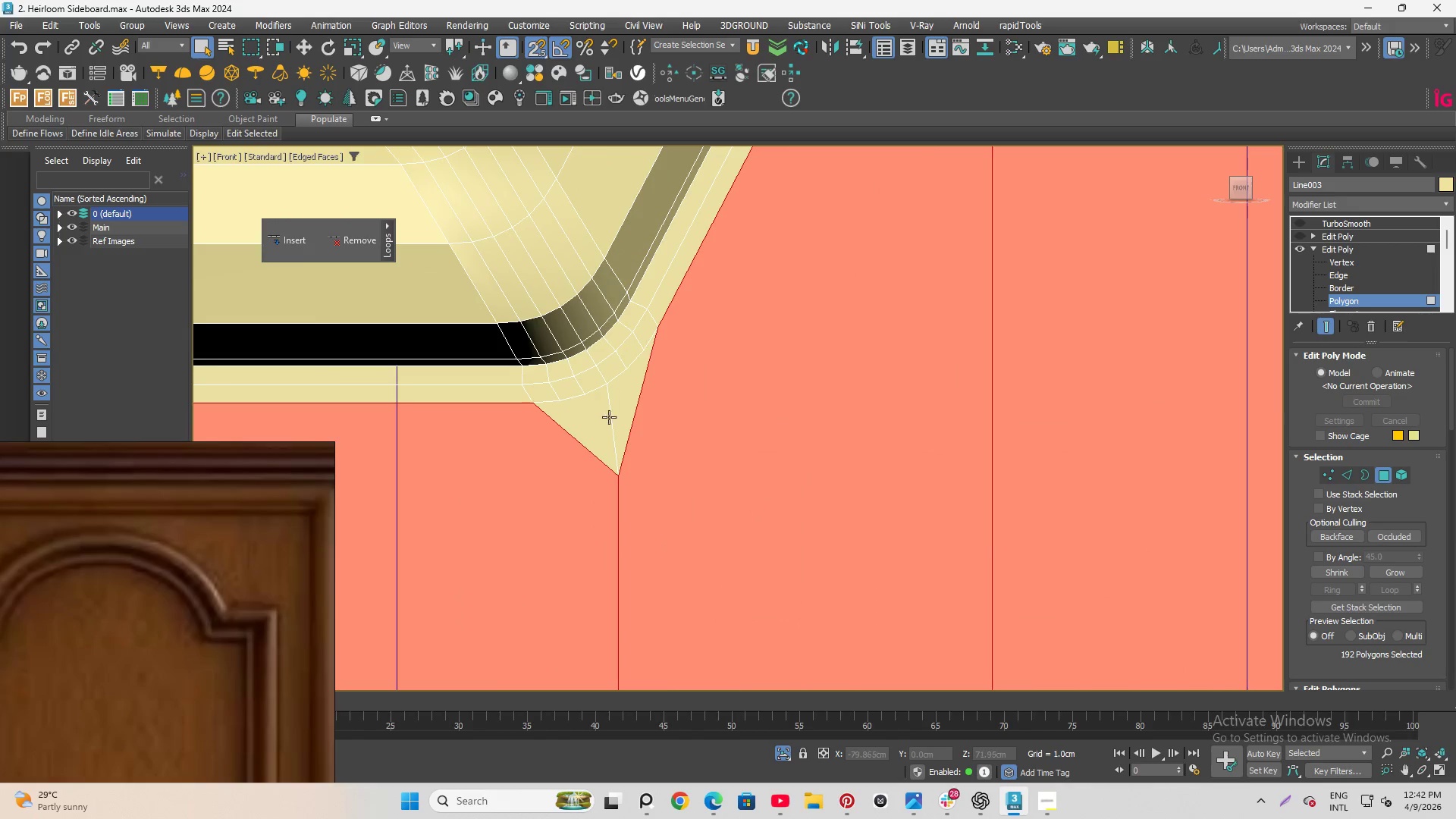 
scroll: coordinate [444, 414], scroll_direction: down, amount: 7.0
 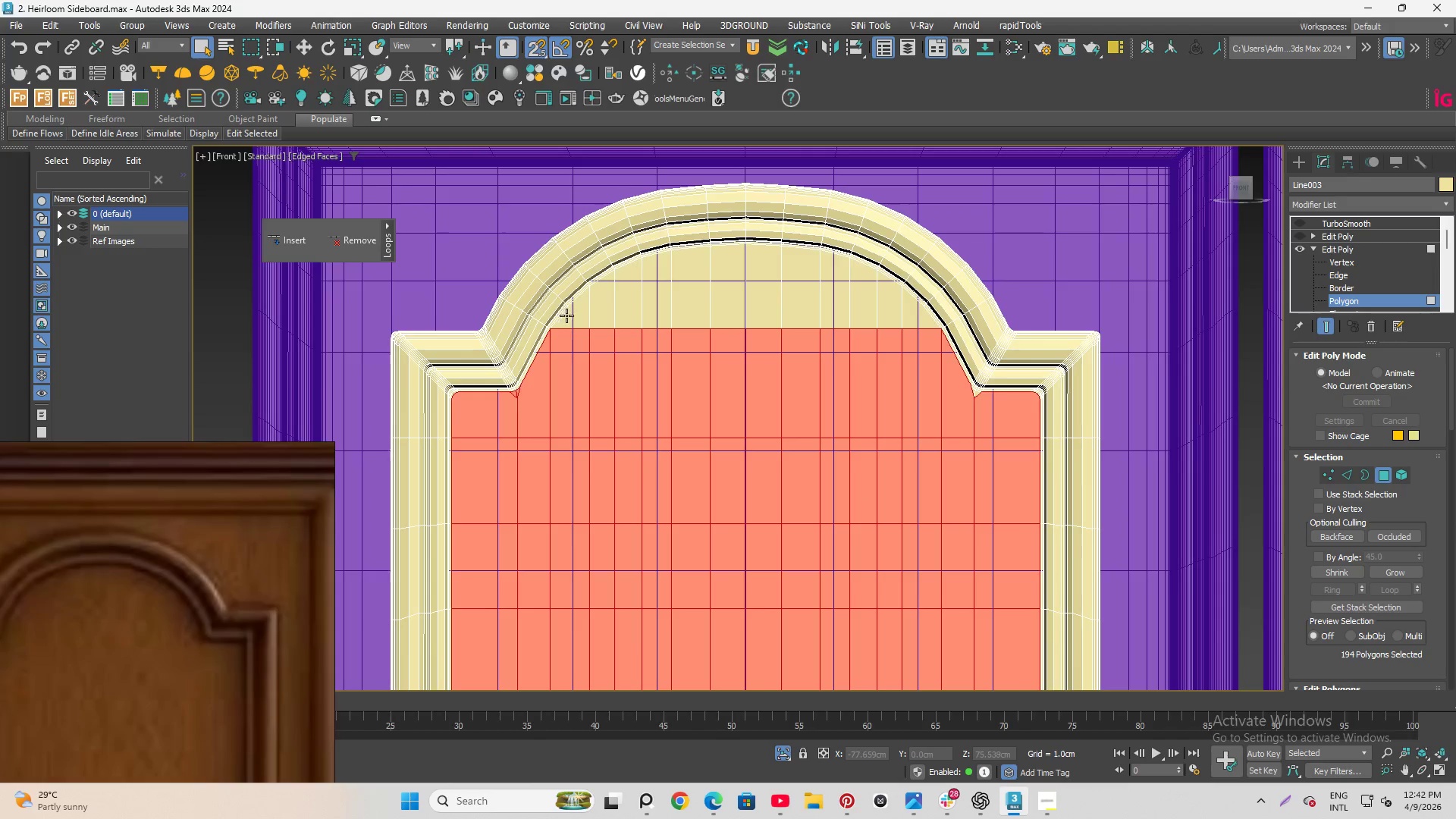 
hold_key(key=ControlLeft, duration=1.51)
 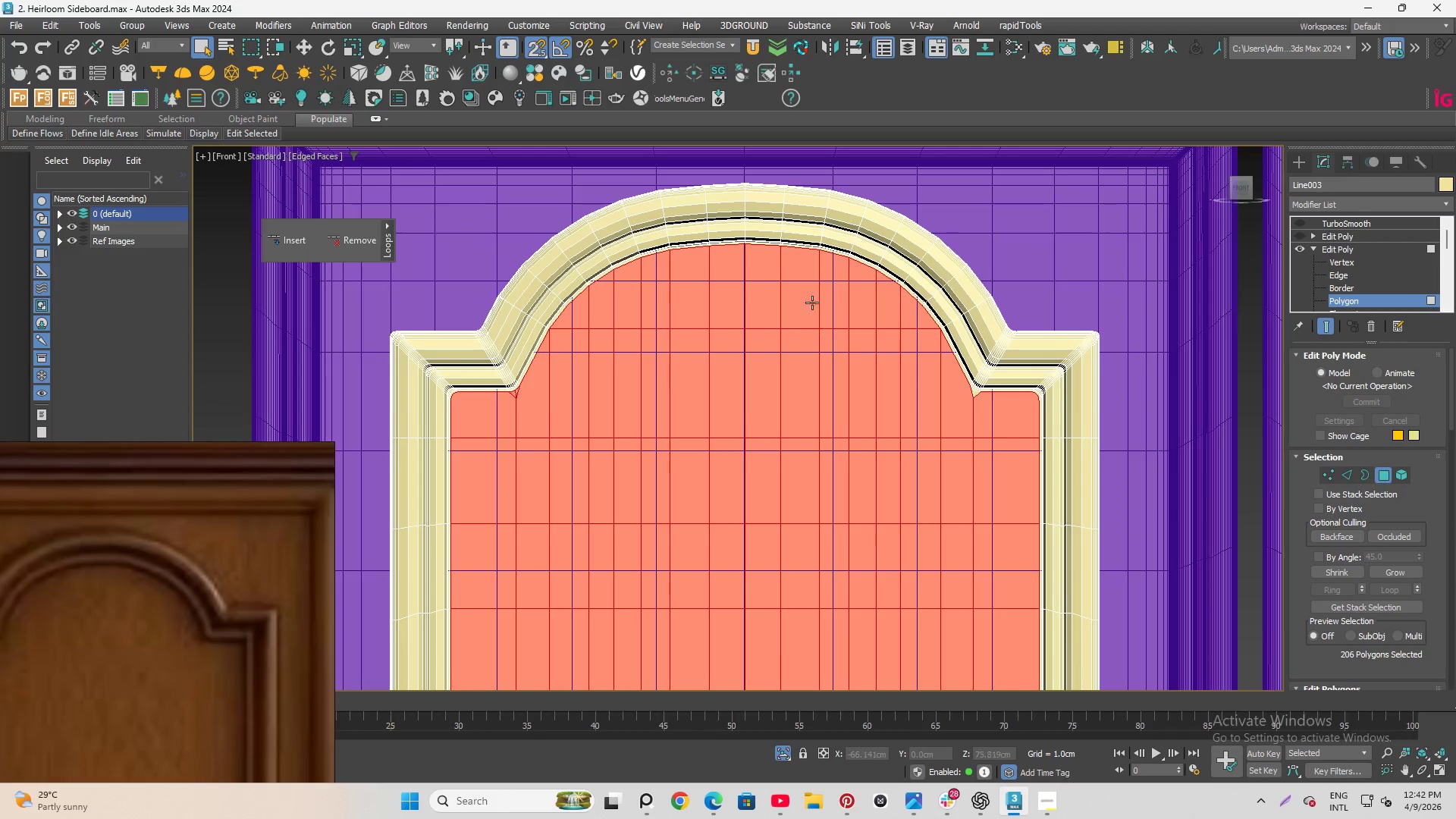 
scroll: coordinate [577, 313], scroll_direction: none, amount: 0.0
 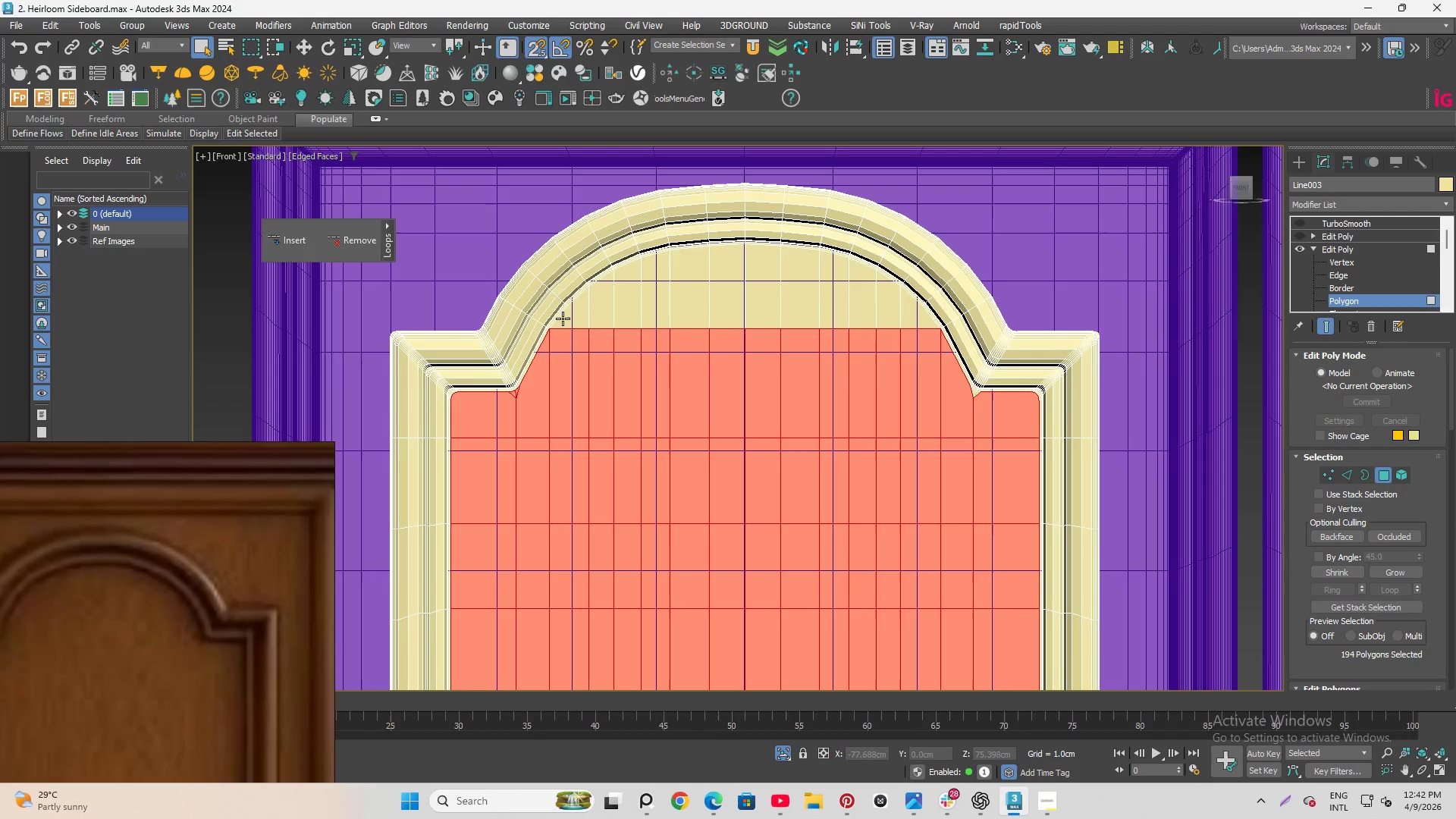 
left_click_drag(start_coordinate=[580, 315], to_coordinate=[914, 465])
 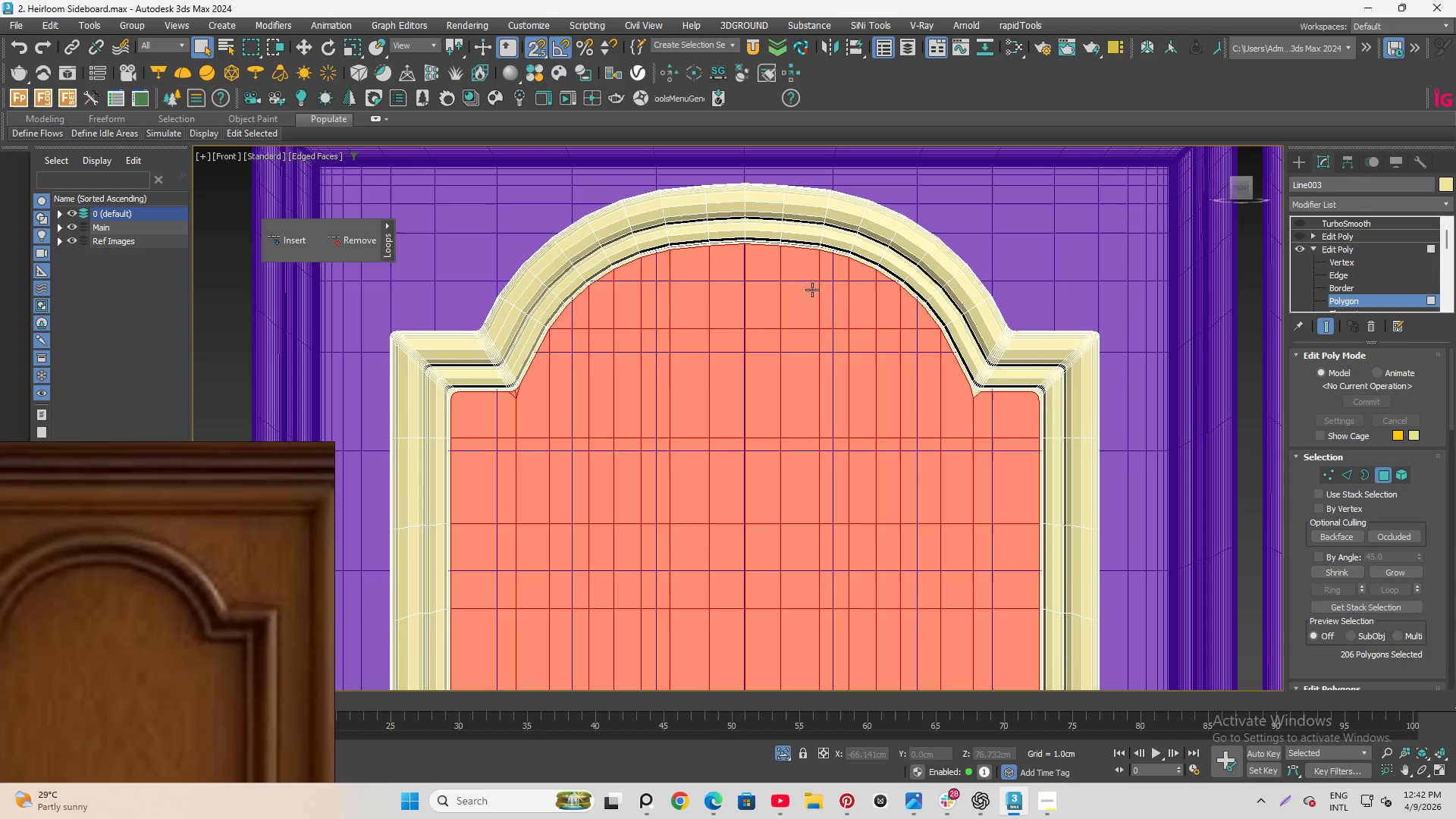 
hold_key(key=ControlLeft, duration=0.47)
 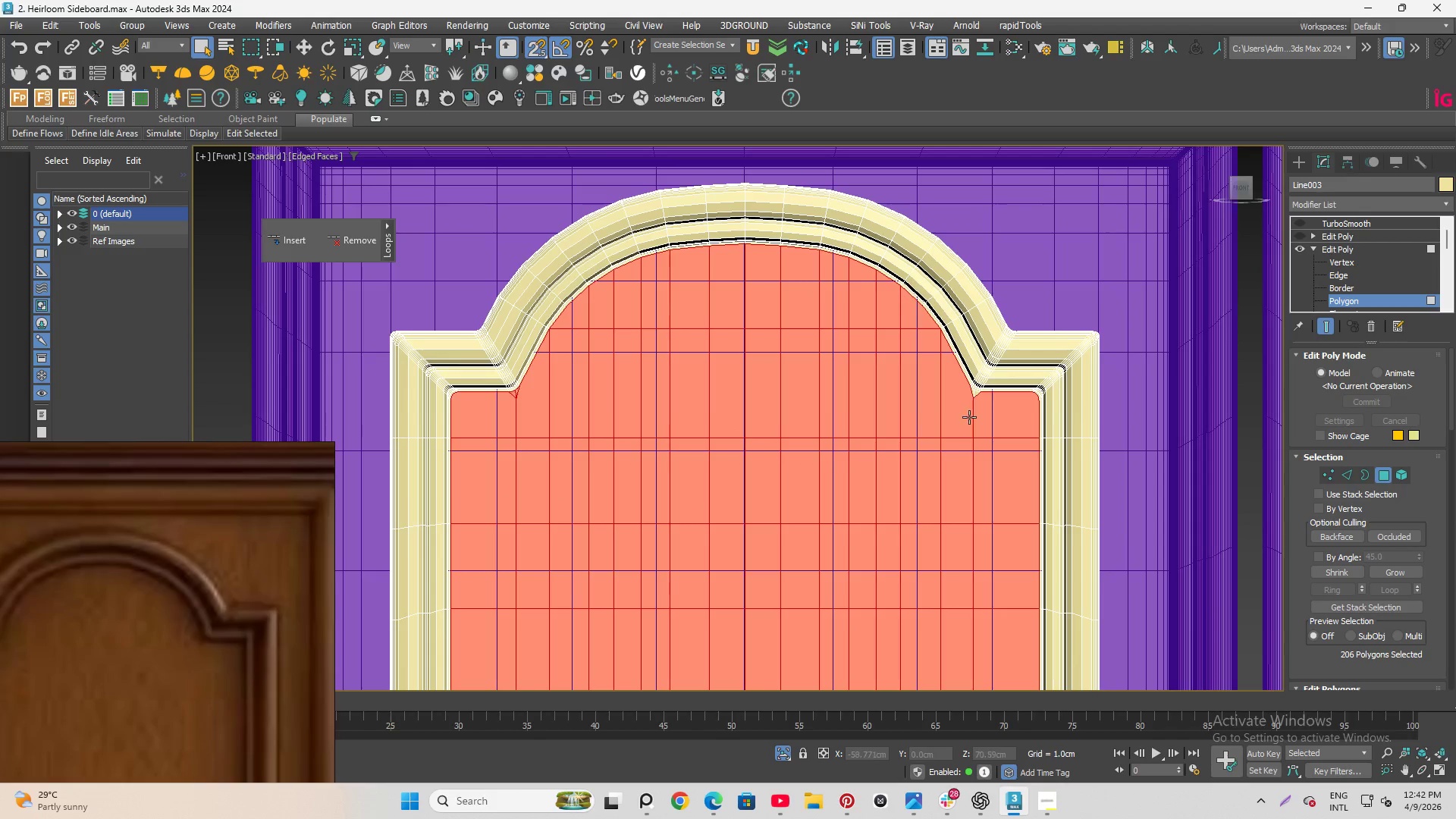 
scroll: coordinate [979, 386], scroll_direction: up, amount: 5.0
 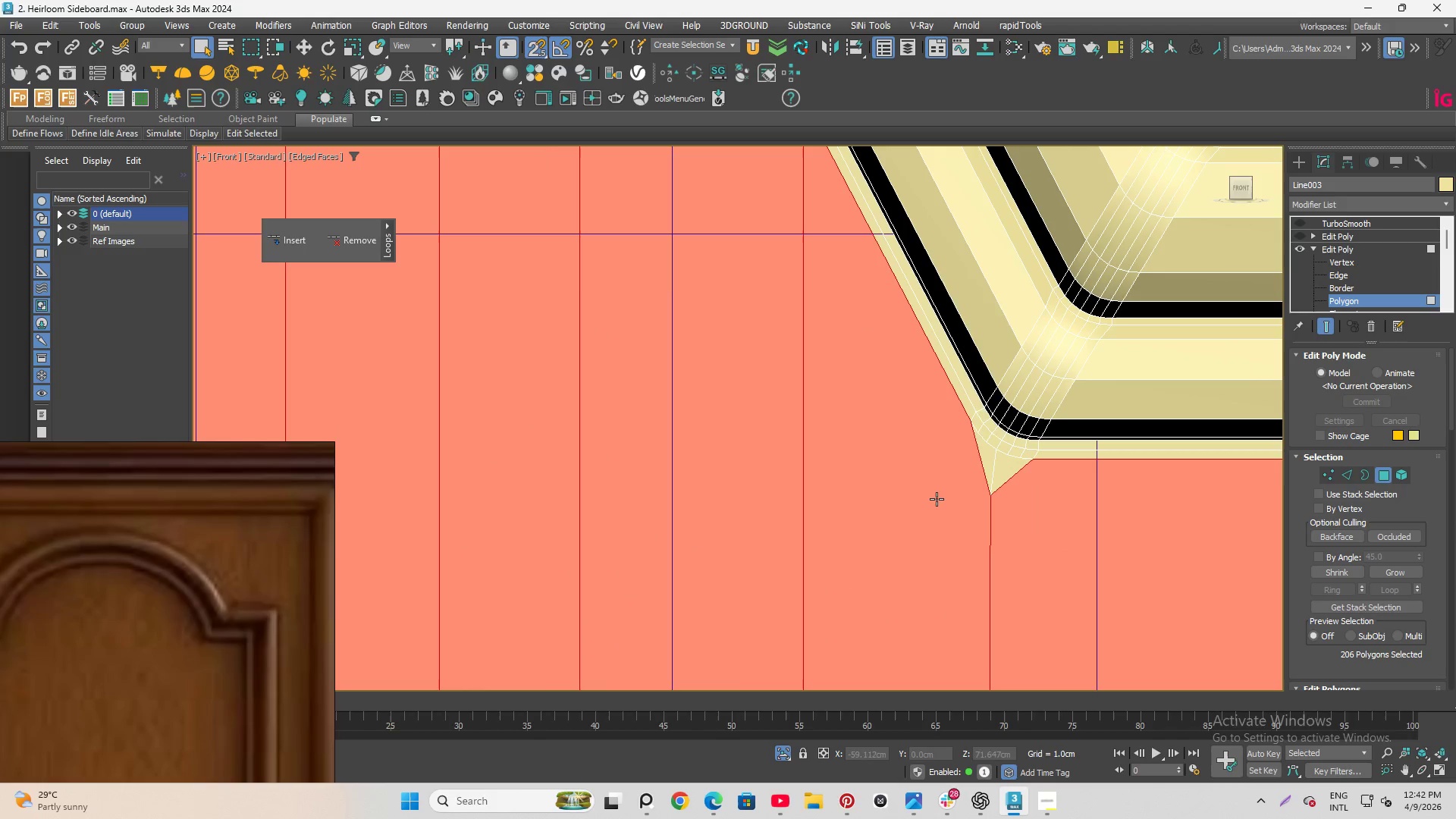 
hold_key(key=ControlLeft, duration=0.72)
left_click_drag(start_coordinate=[941, 479], to_coordinate=[1013, 548])
 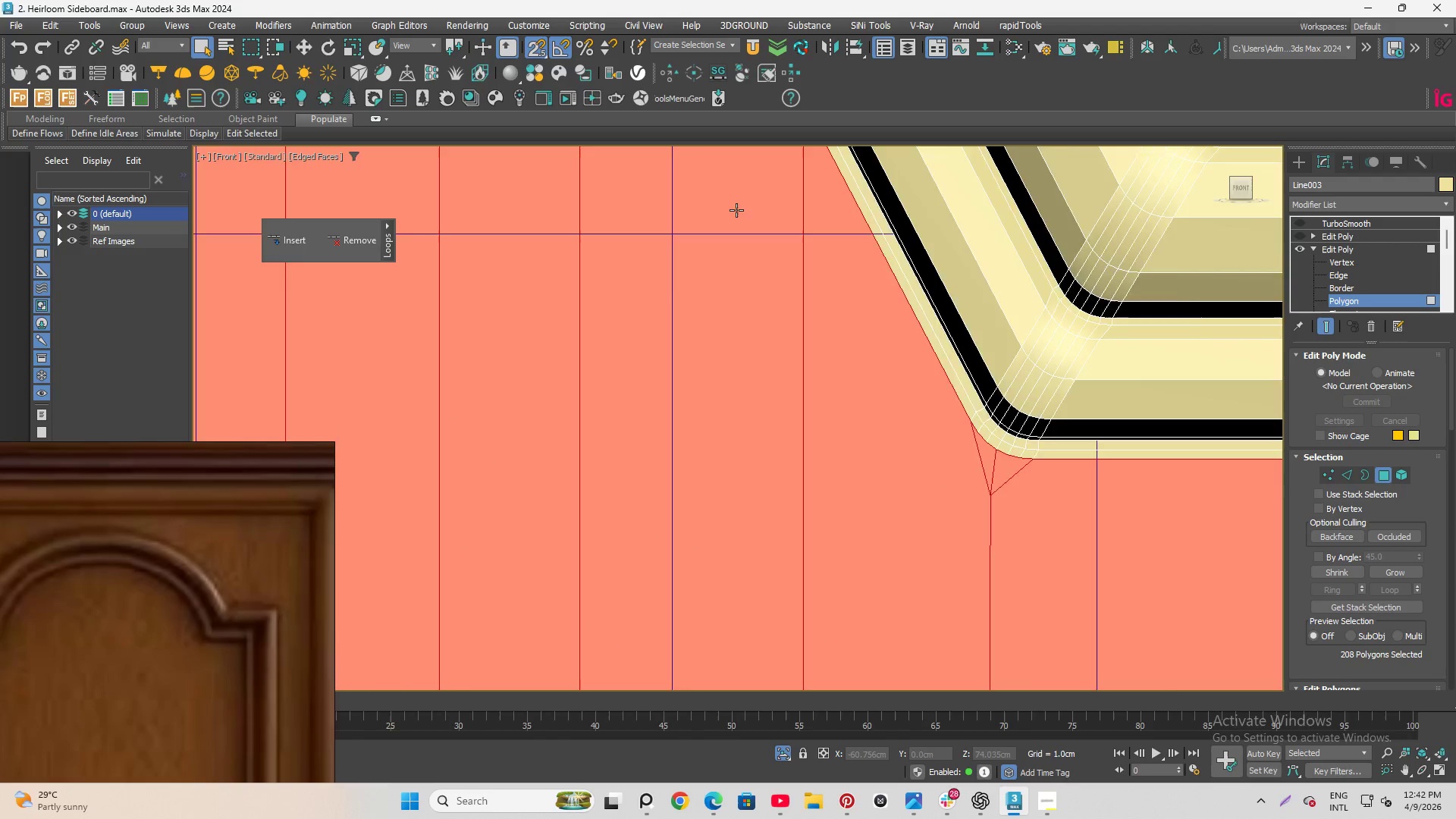 
scroll: coordinate [709, 447], scroll_direction: down, amount: 6.0
 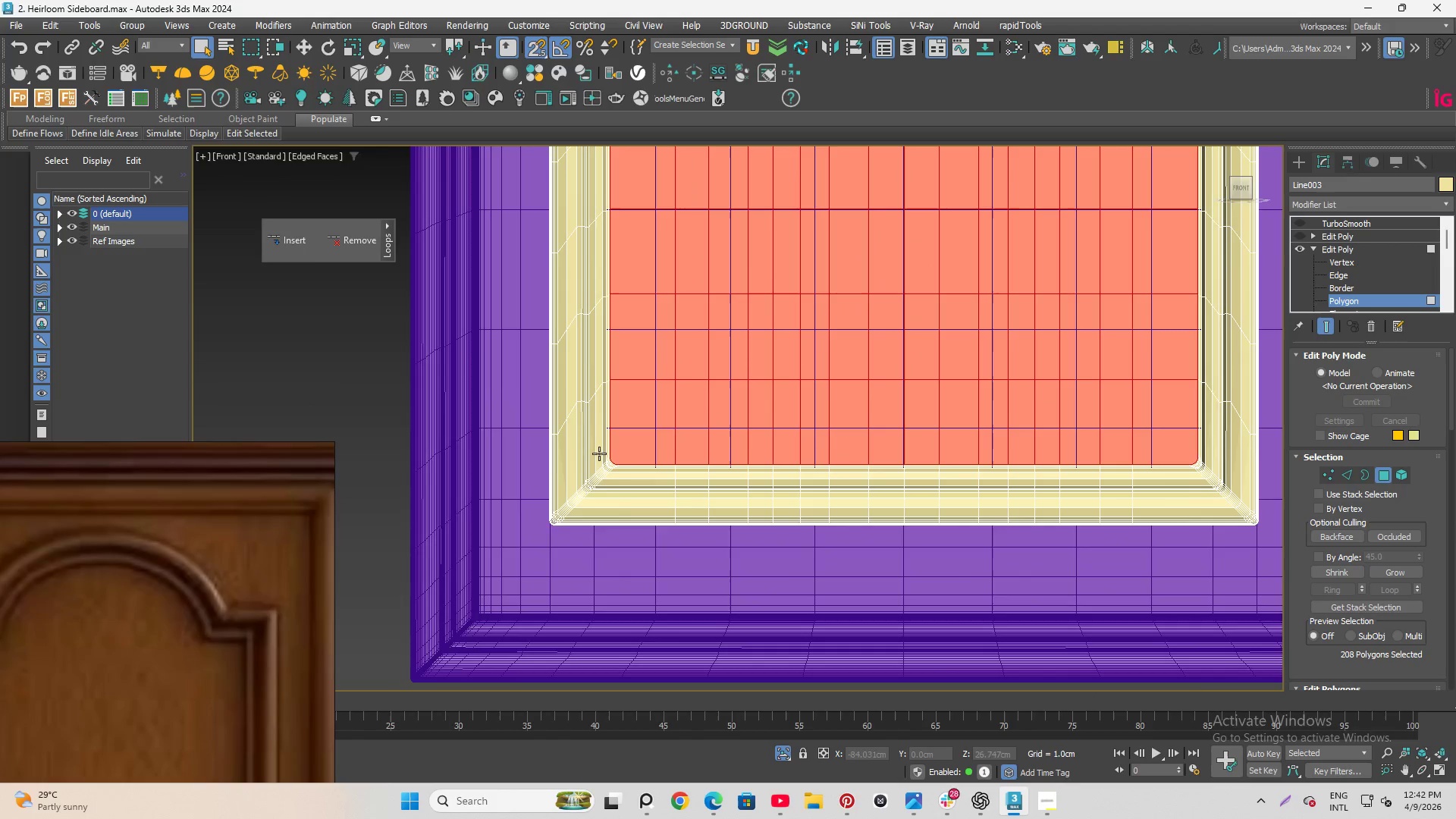 
scroll: coordinate [571, 507], scroll_direction: none, amount: 0.0
 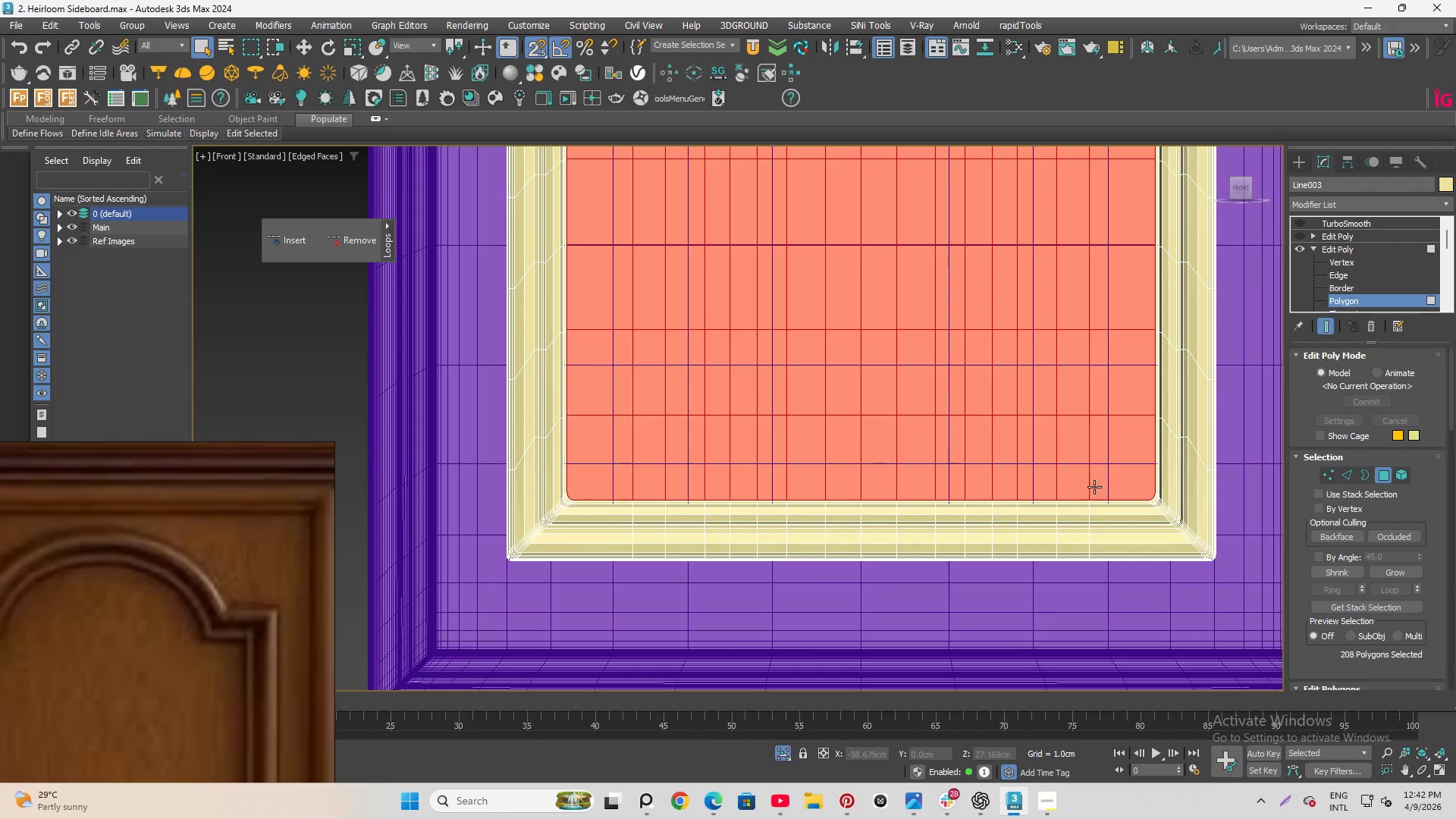 
scroll: coordinate [1139, 545], scroll_direction: down, amount: 2.0
 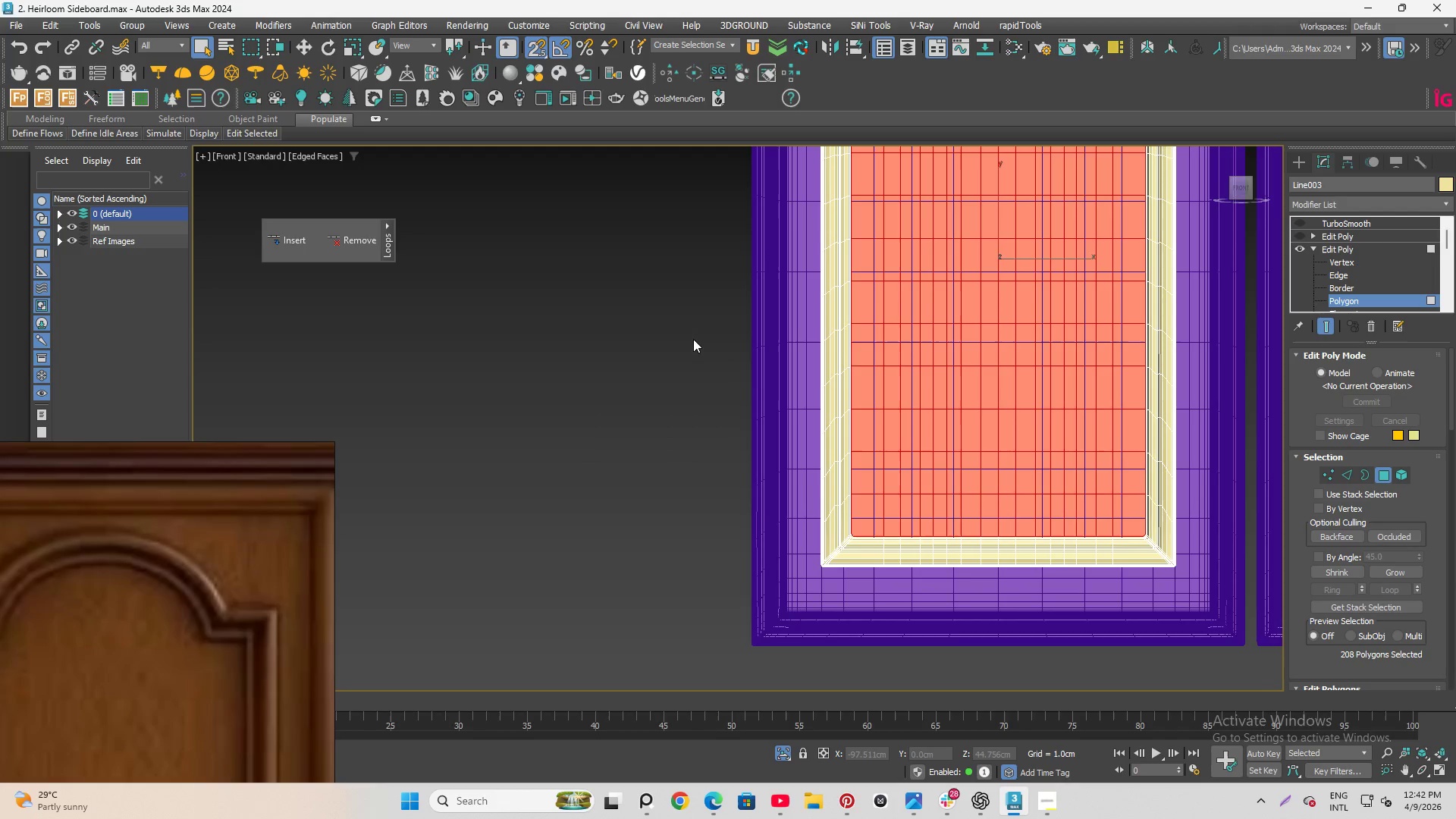 
key(Delete)
 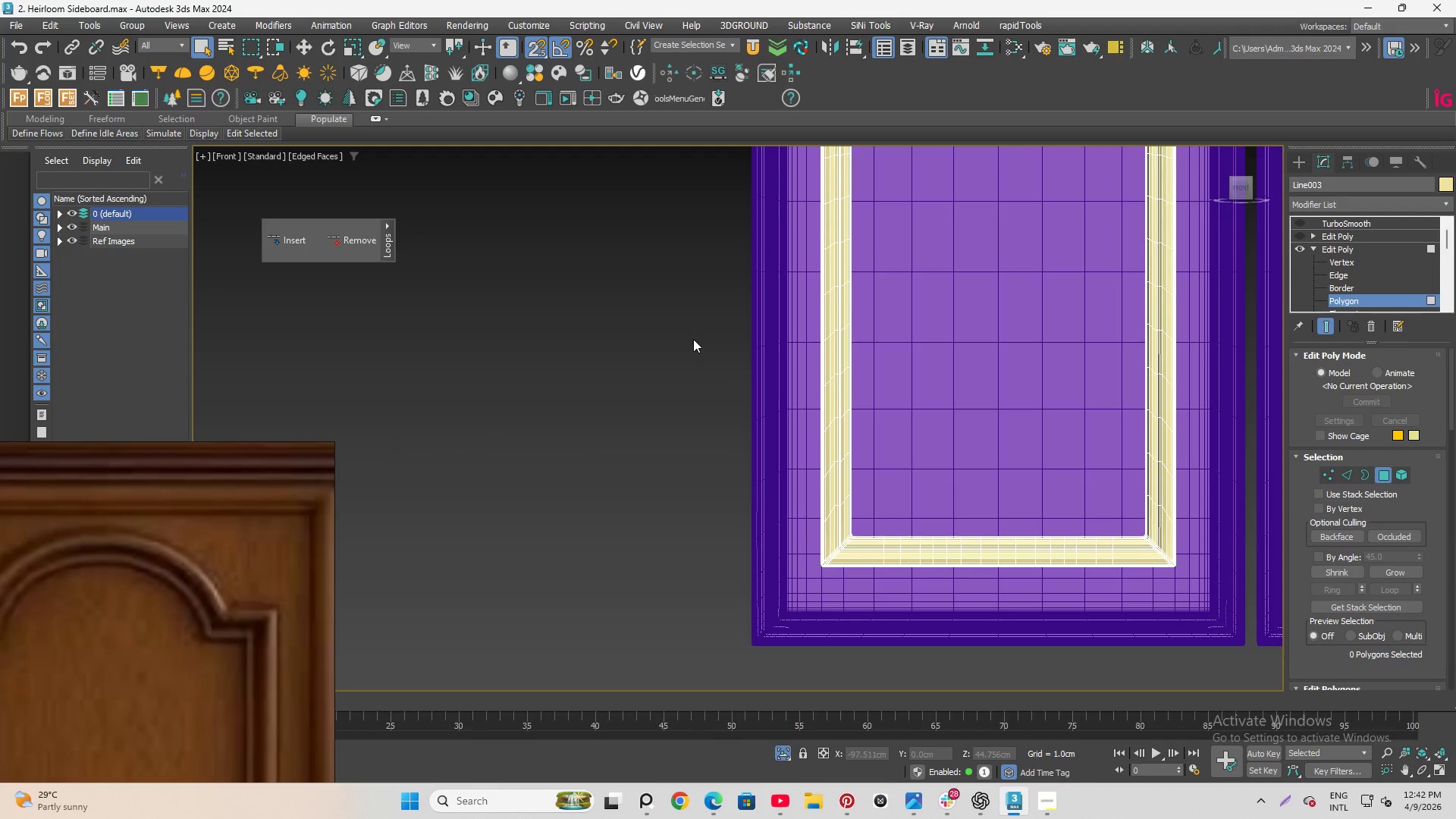 
wait(6.3)
 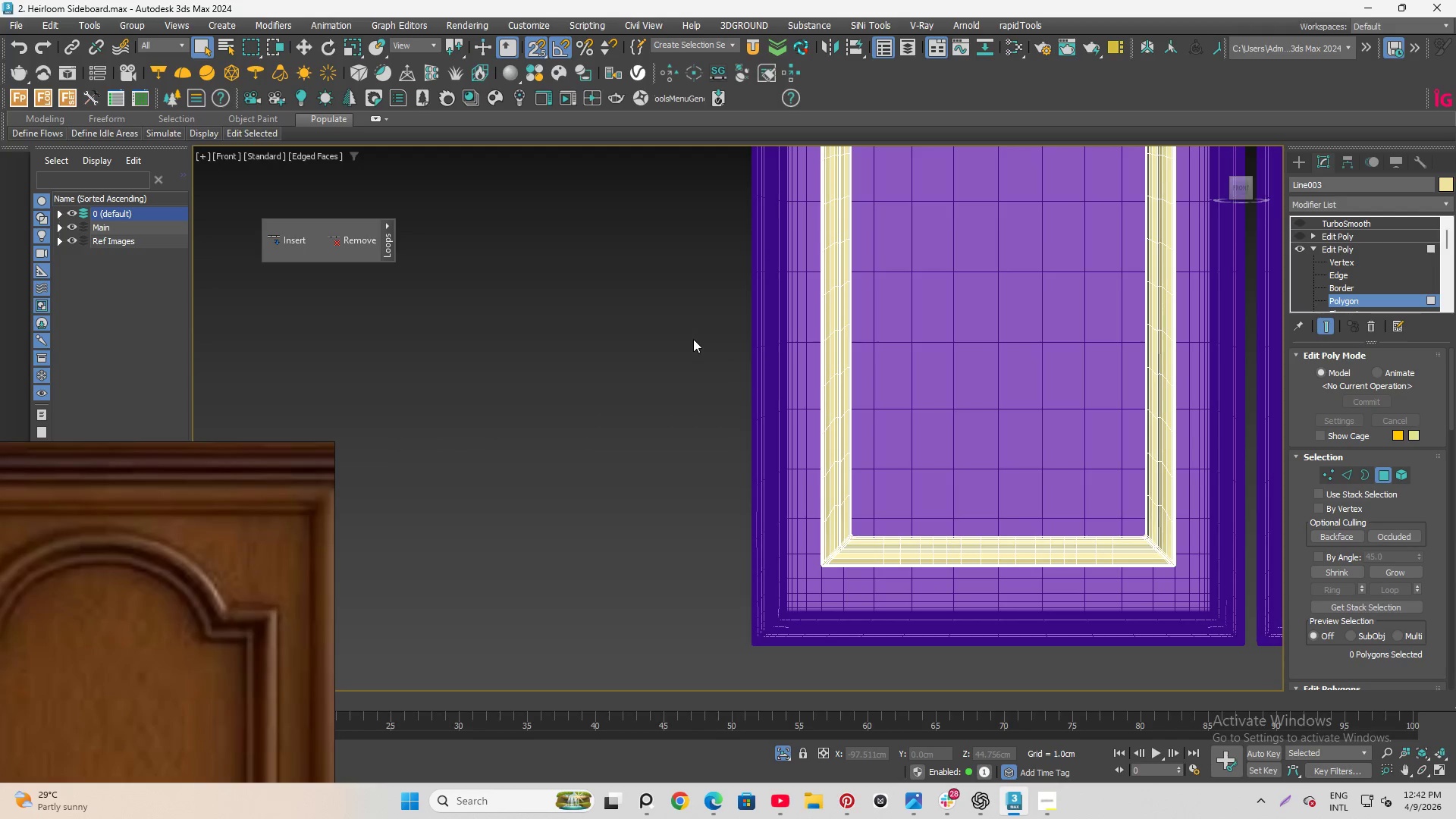 
left_click([1374, 301])
 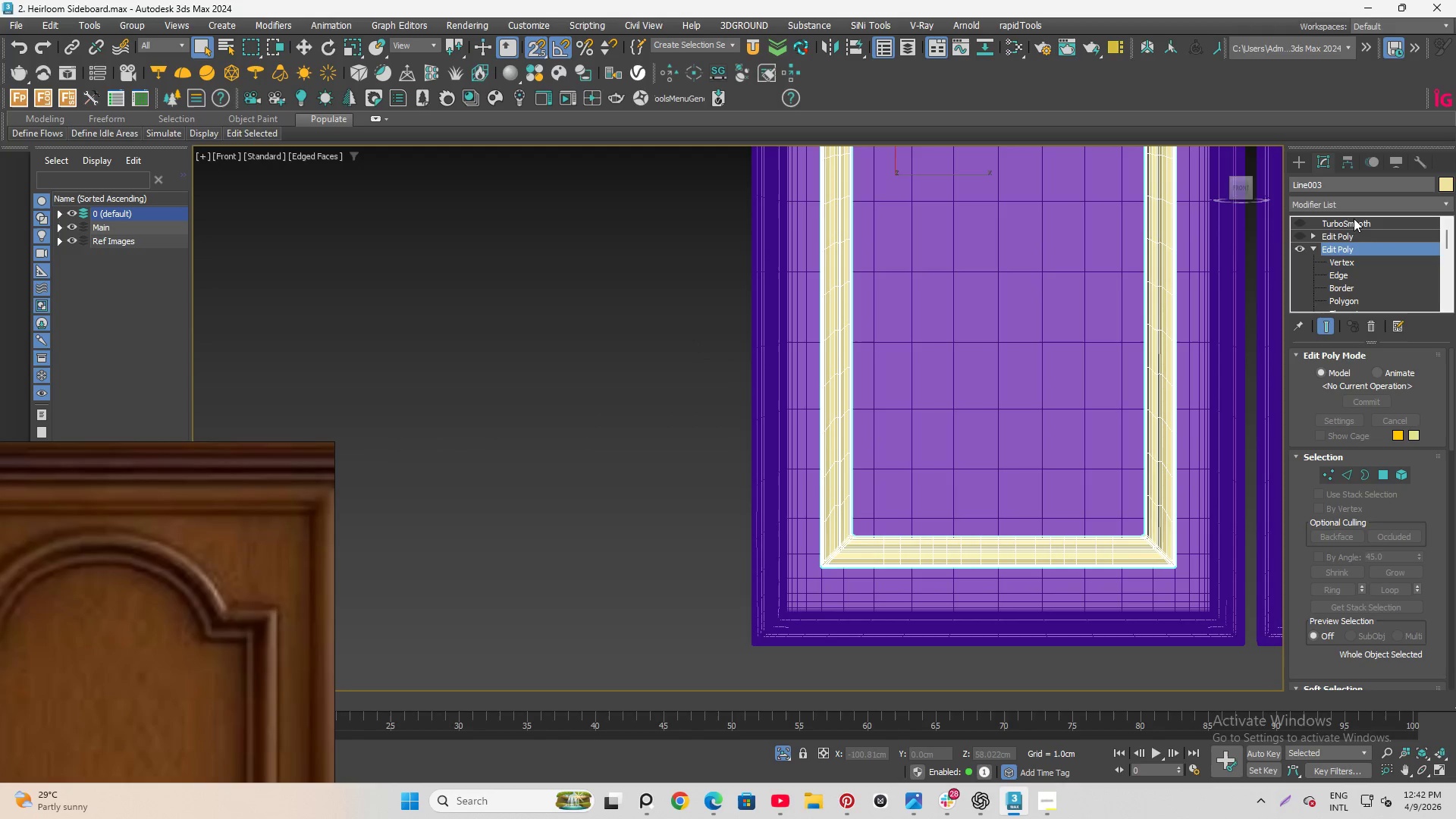 
left_click_drag(start_coordinate=[1350, 223], to_coordinate=[1341, 223])
 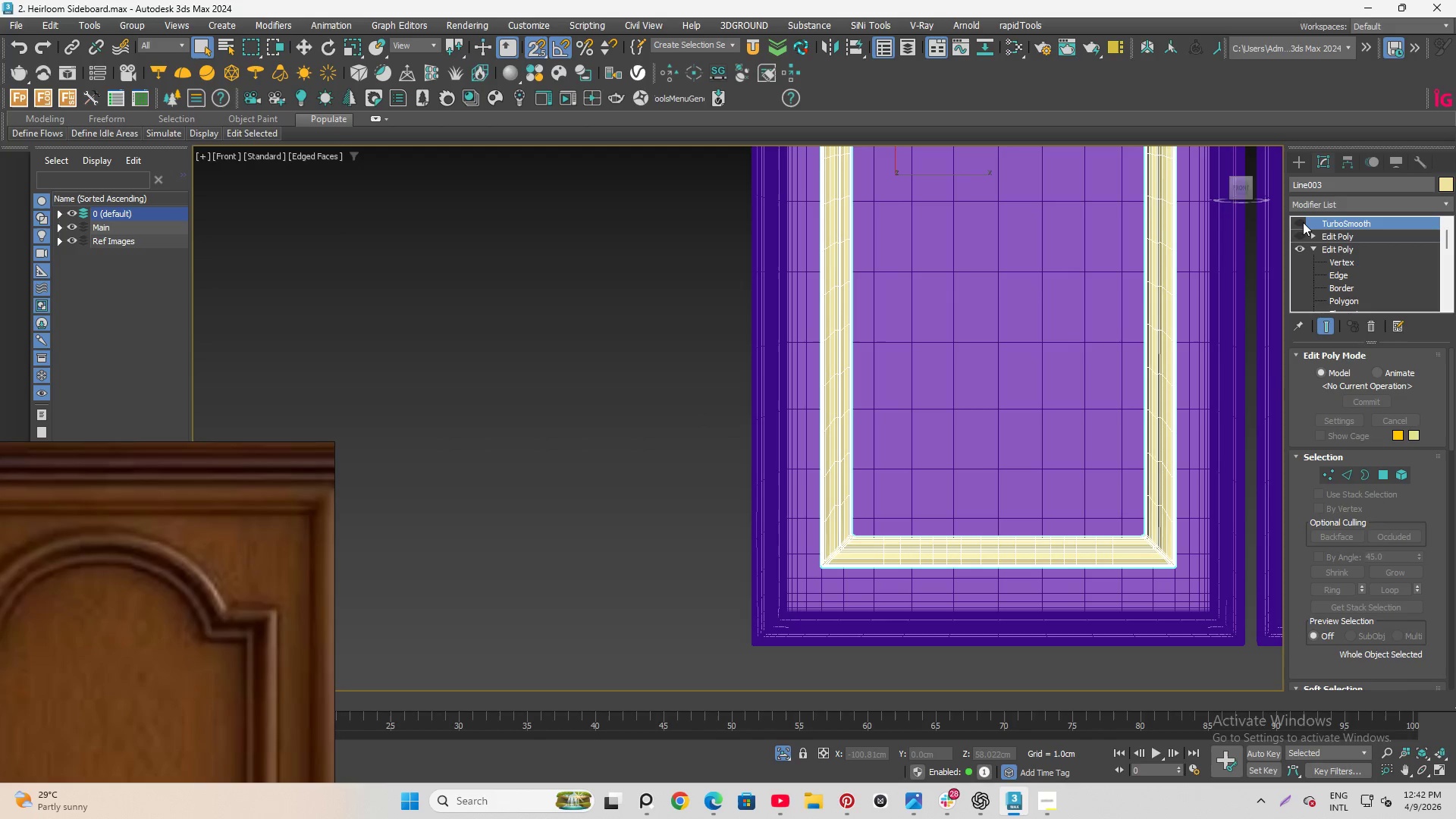 
left_click([1303, 222])
 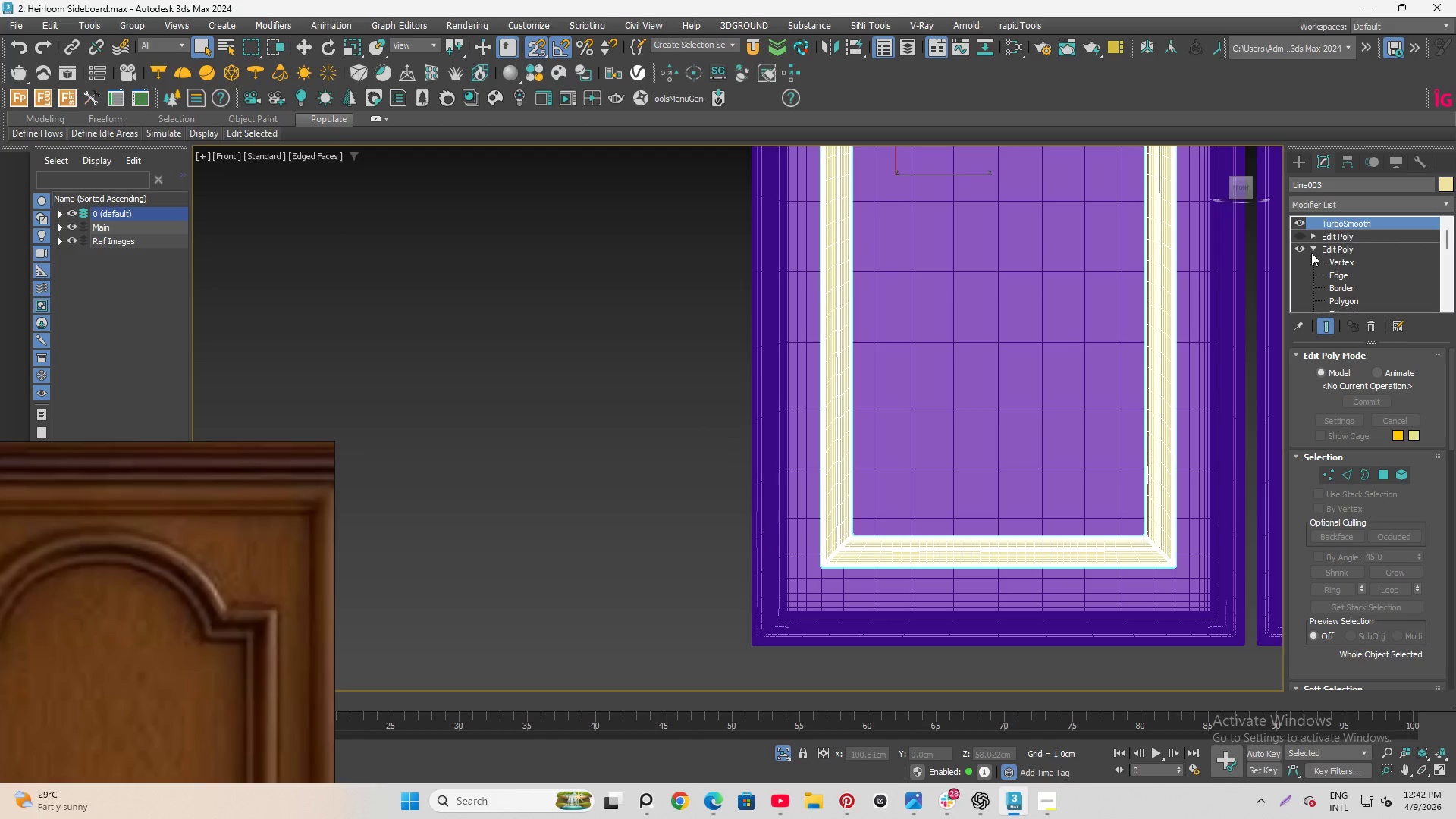 
left_click([1310, 250])
 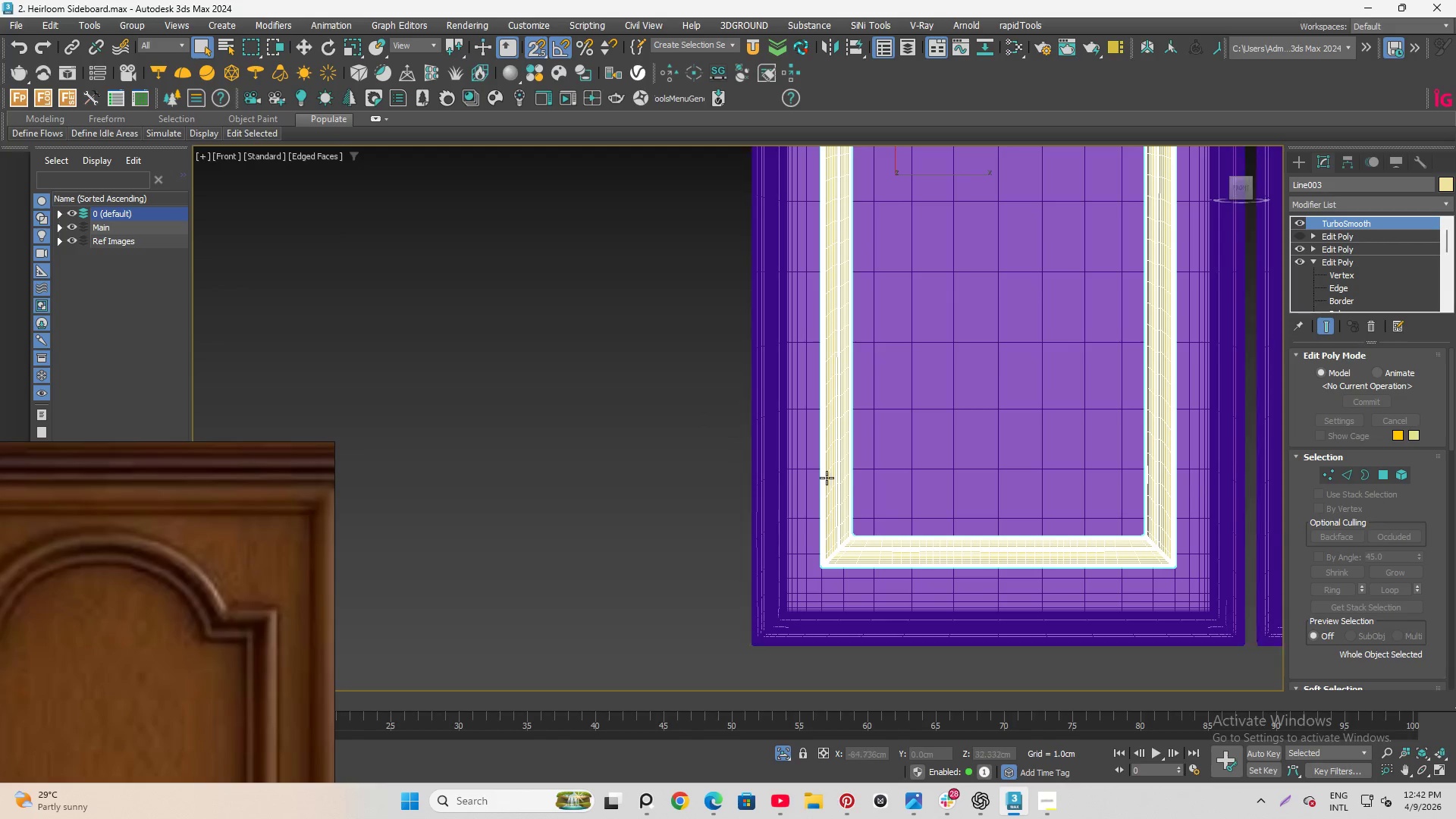 
scroll: coordinate [814, 494], scroll_direction: down, amount: 3.0
 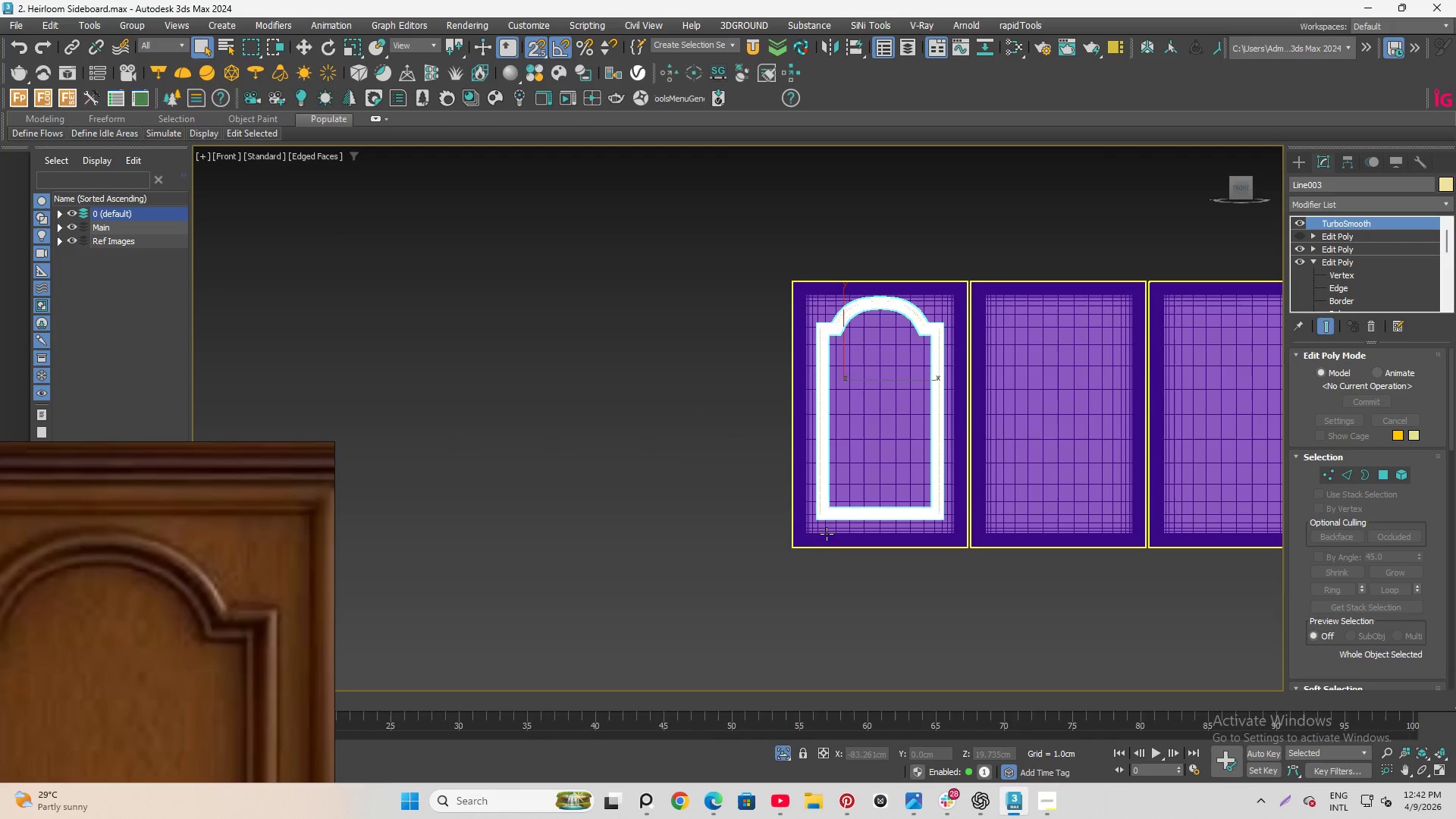 
scroll: coordinate [811, 526], scroll_direction: up, amount: 3.0
 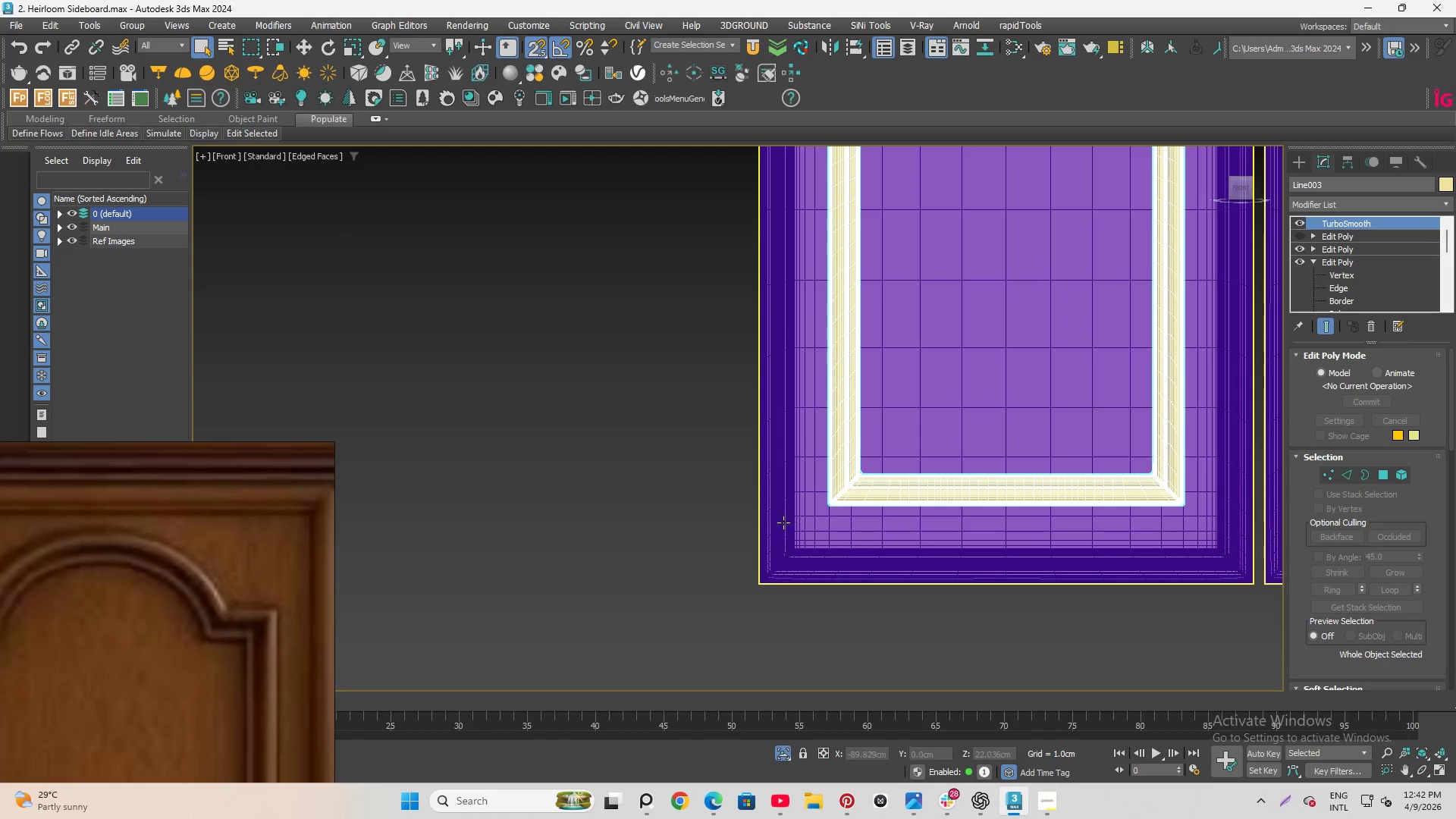 
key(F4)
 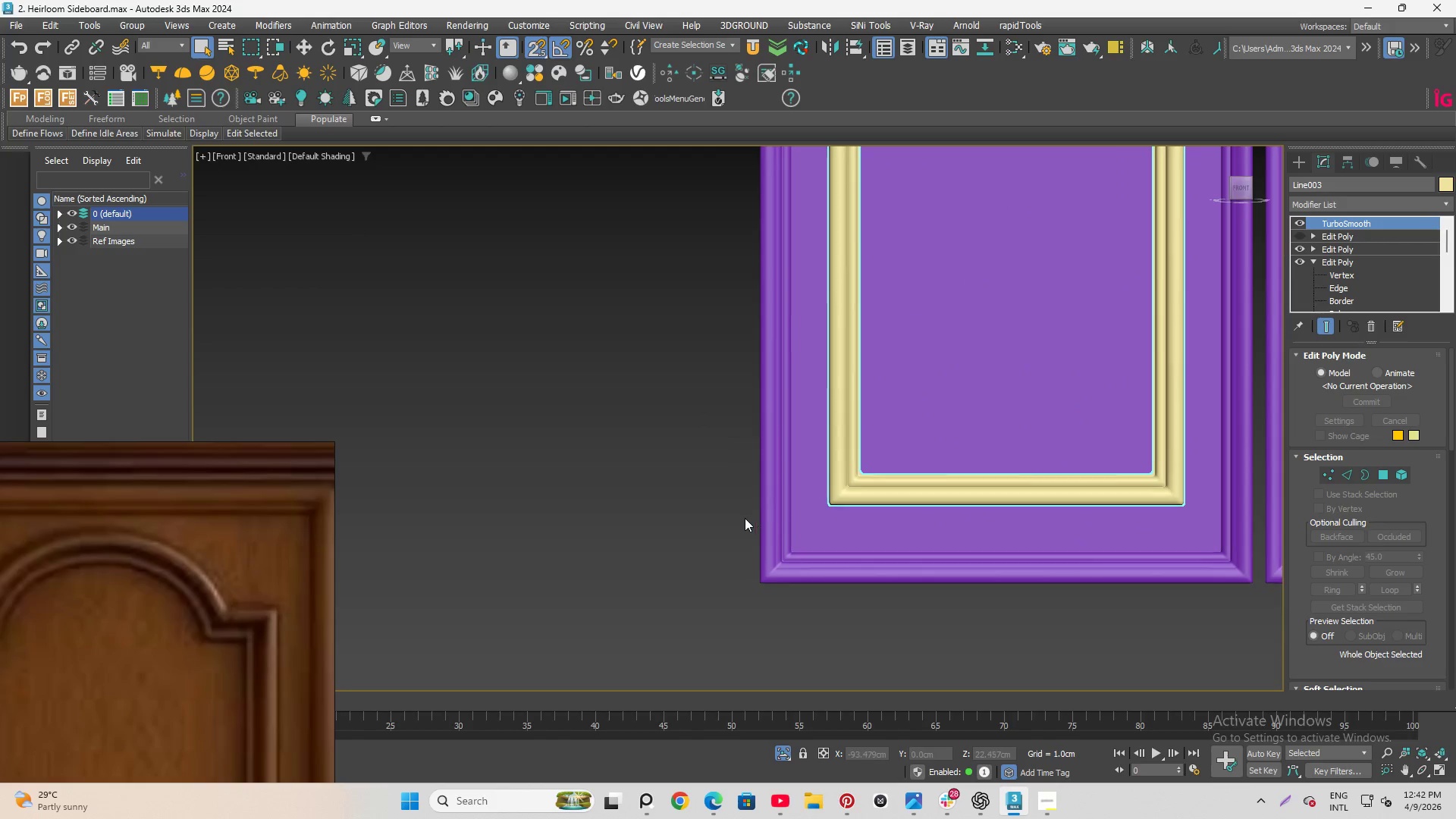 
scroll: coordinate [918, 444], scroll_direction: up, amount: 5.0
 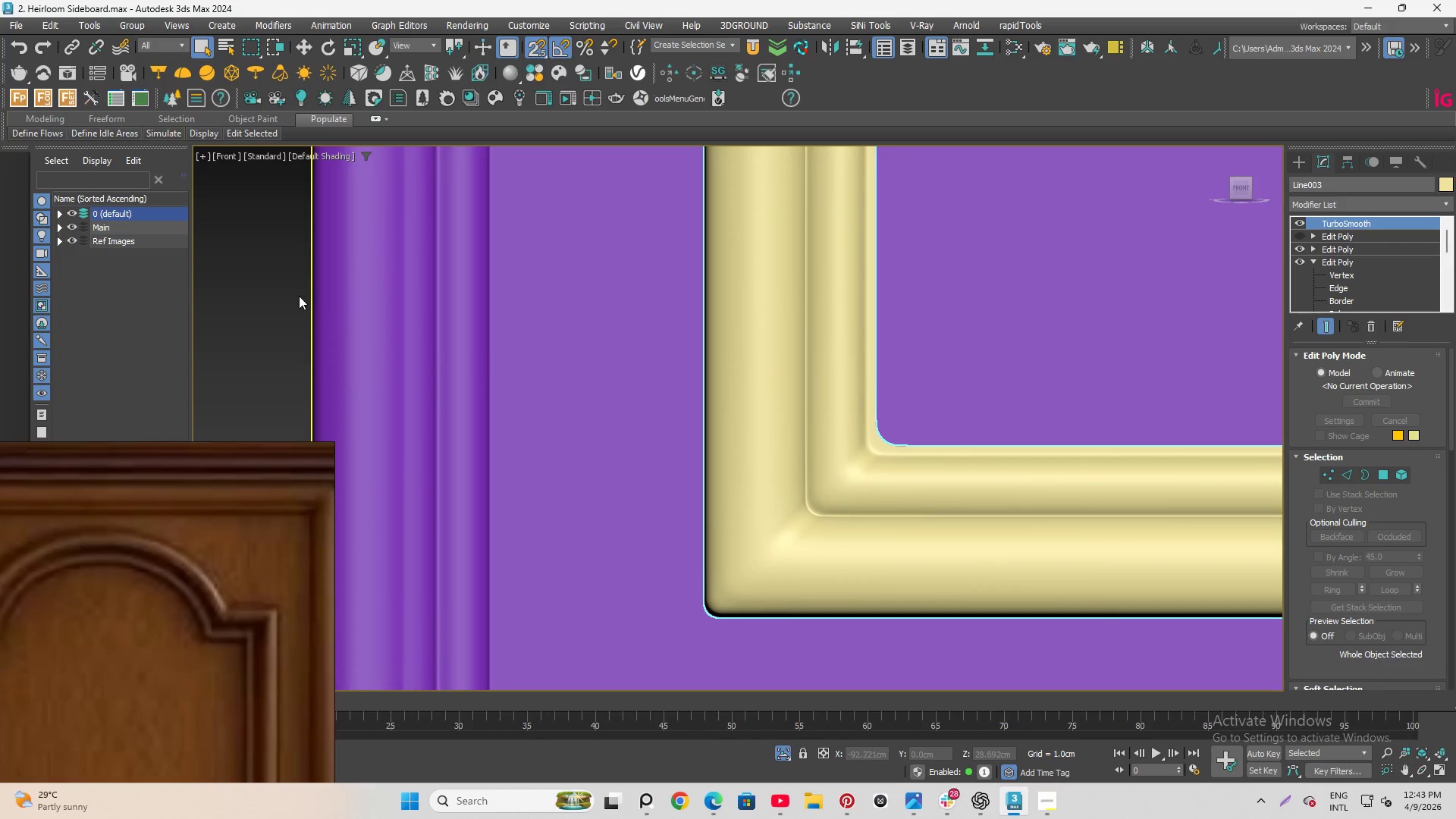 
left_click([206, 266])
 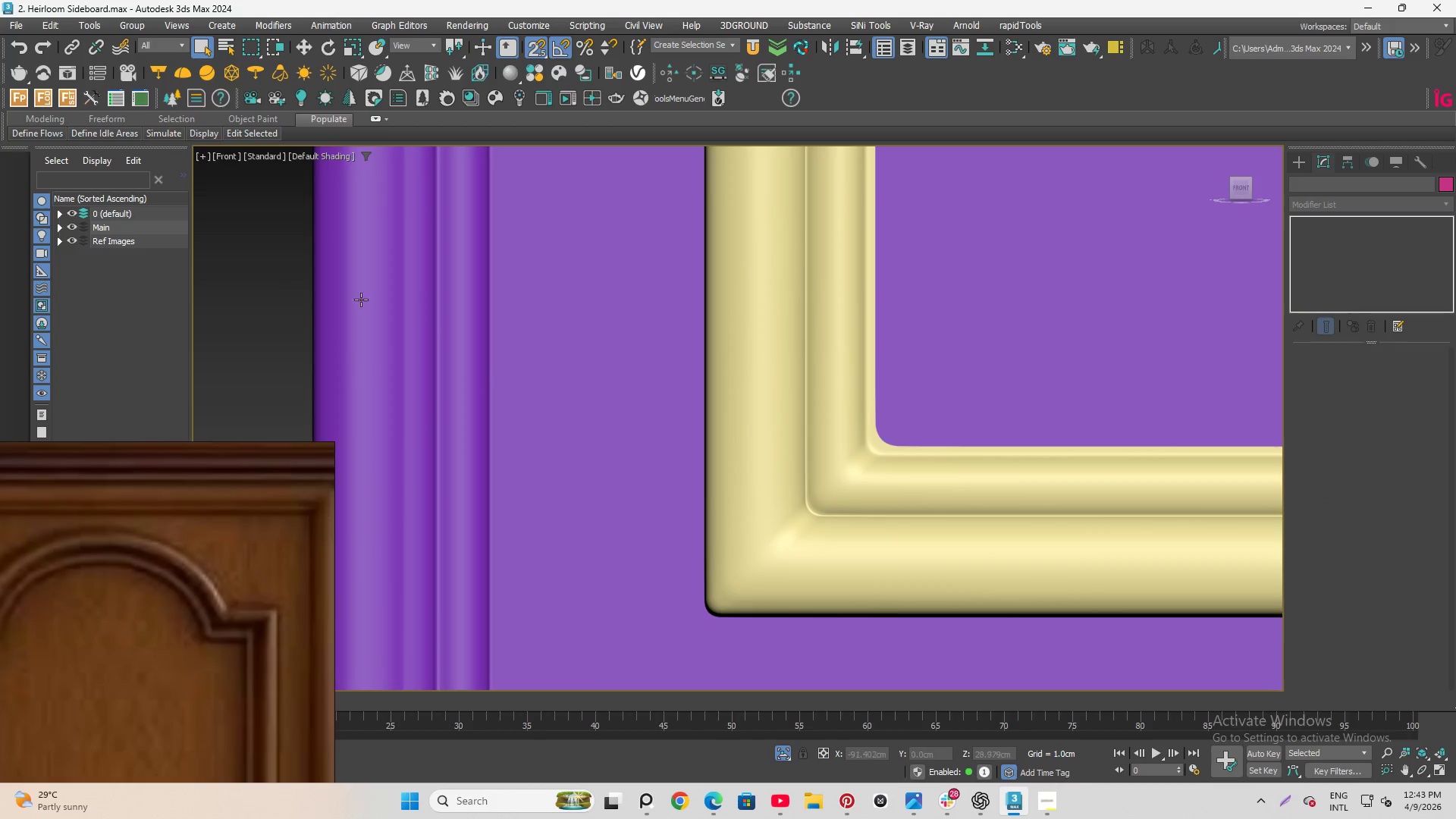 
scroll: coordinate [748, 579], scroll_direction: down, amount: 8.0
 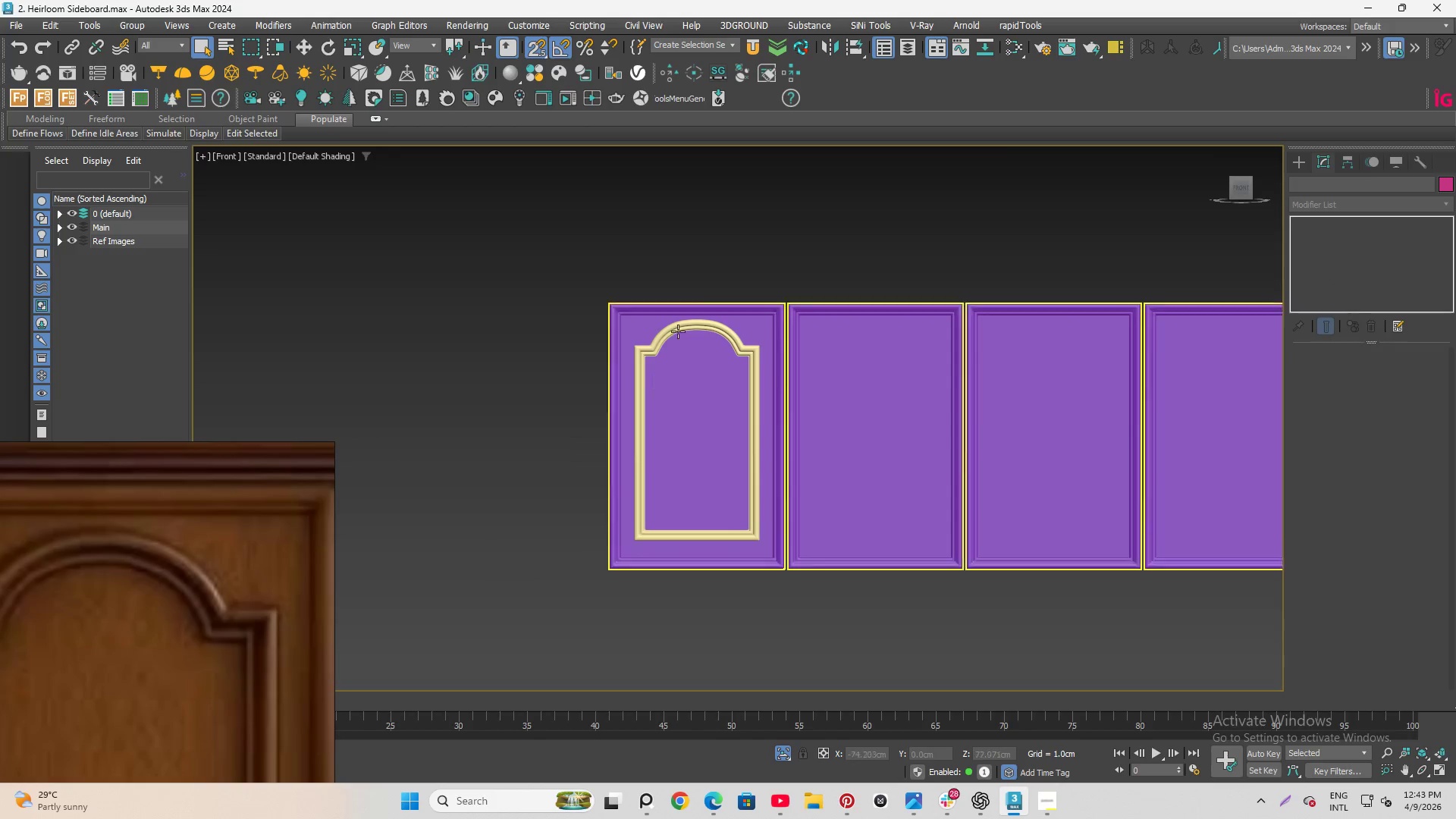 
scroll: coordinate [693, 230], scroll_direction: up, amount: 2.0
 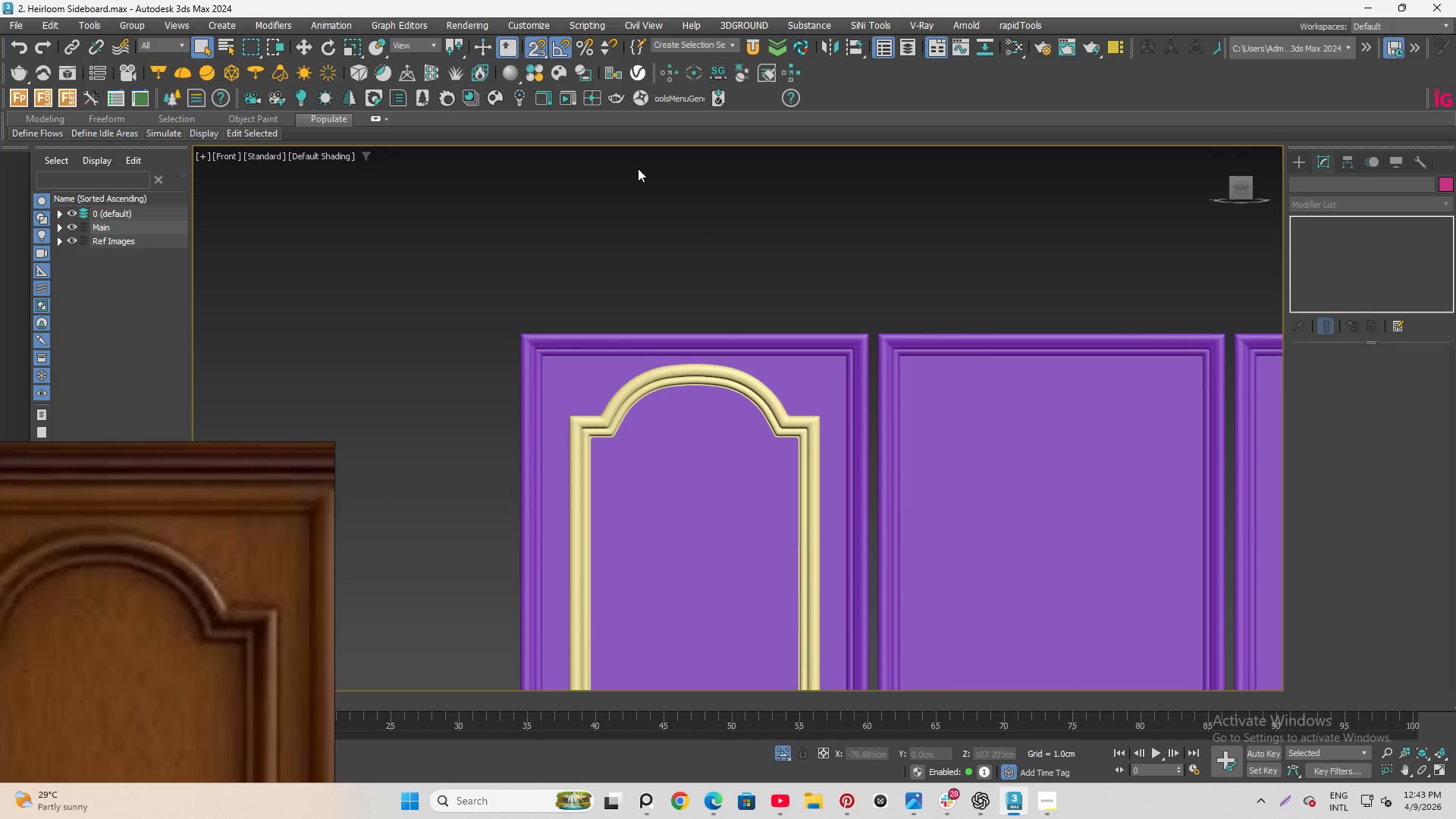 
scroll: coordinate [632, 193], scroll_direction: down, amount: 2.0
 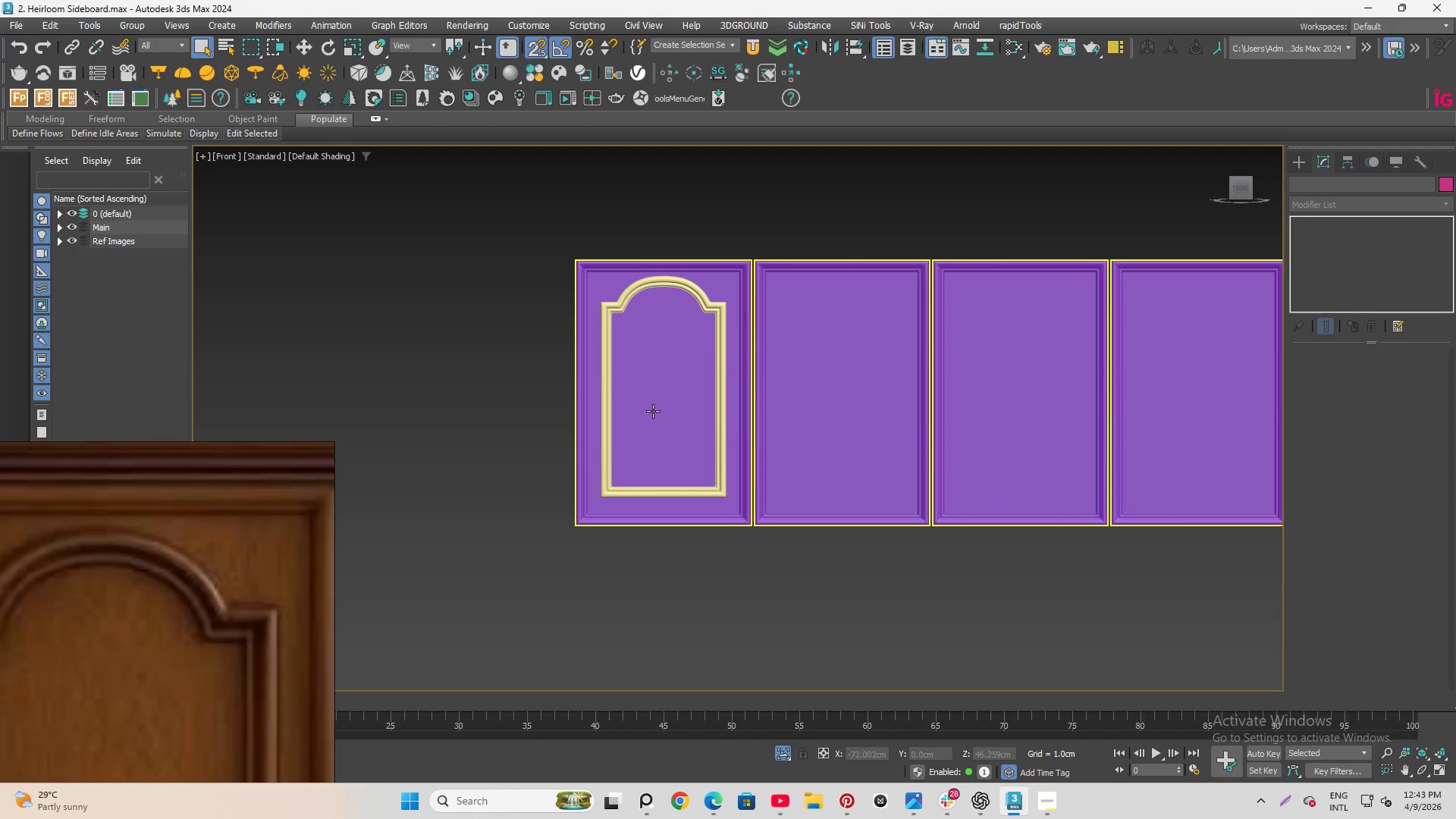 
key(Control+S)
 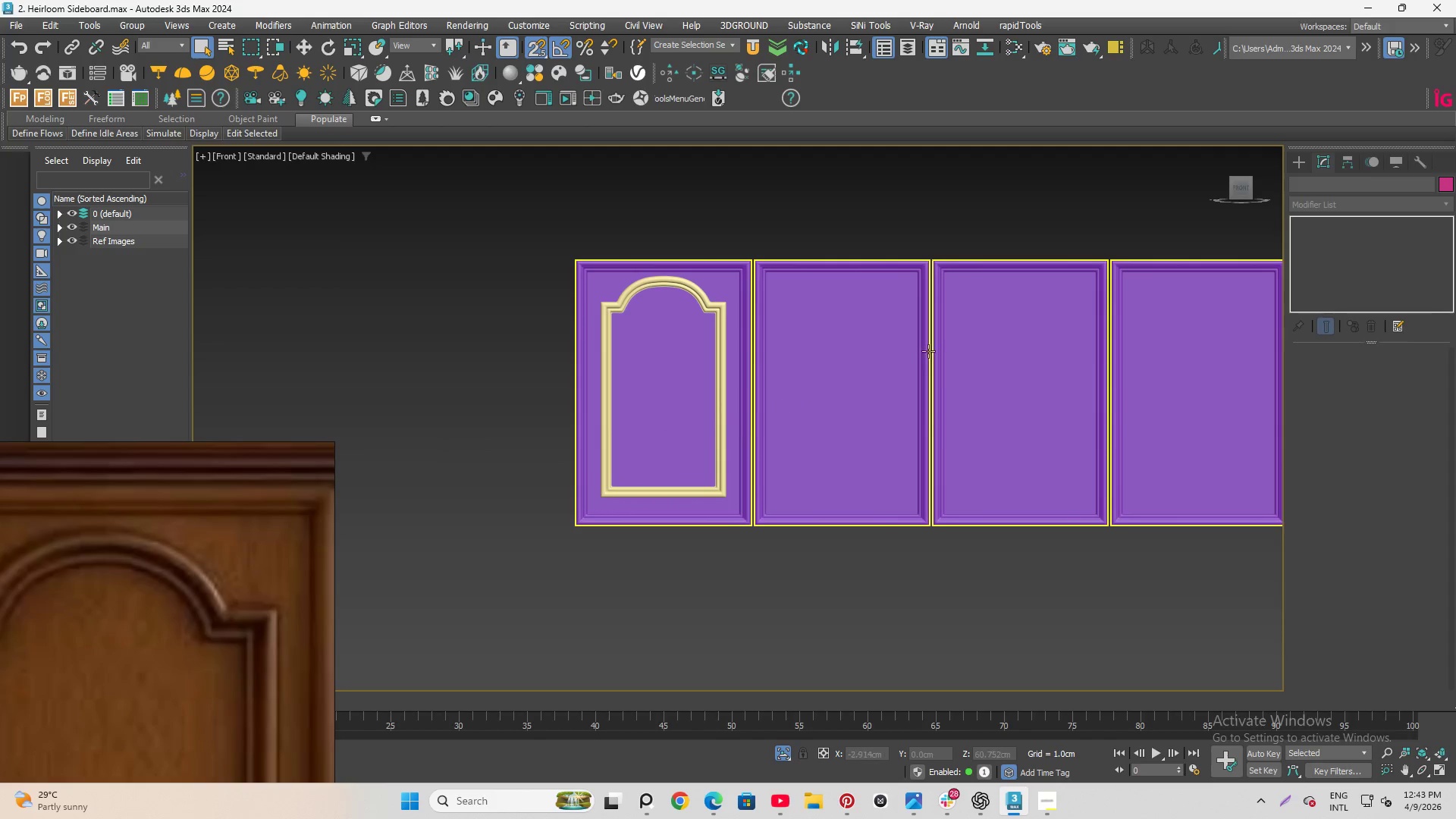 
scroll: coordinate [657, 275], scroll_direction: up, amount: 4.0
 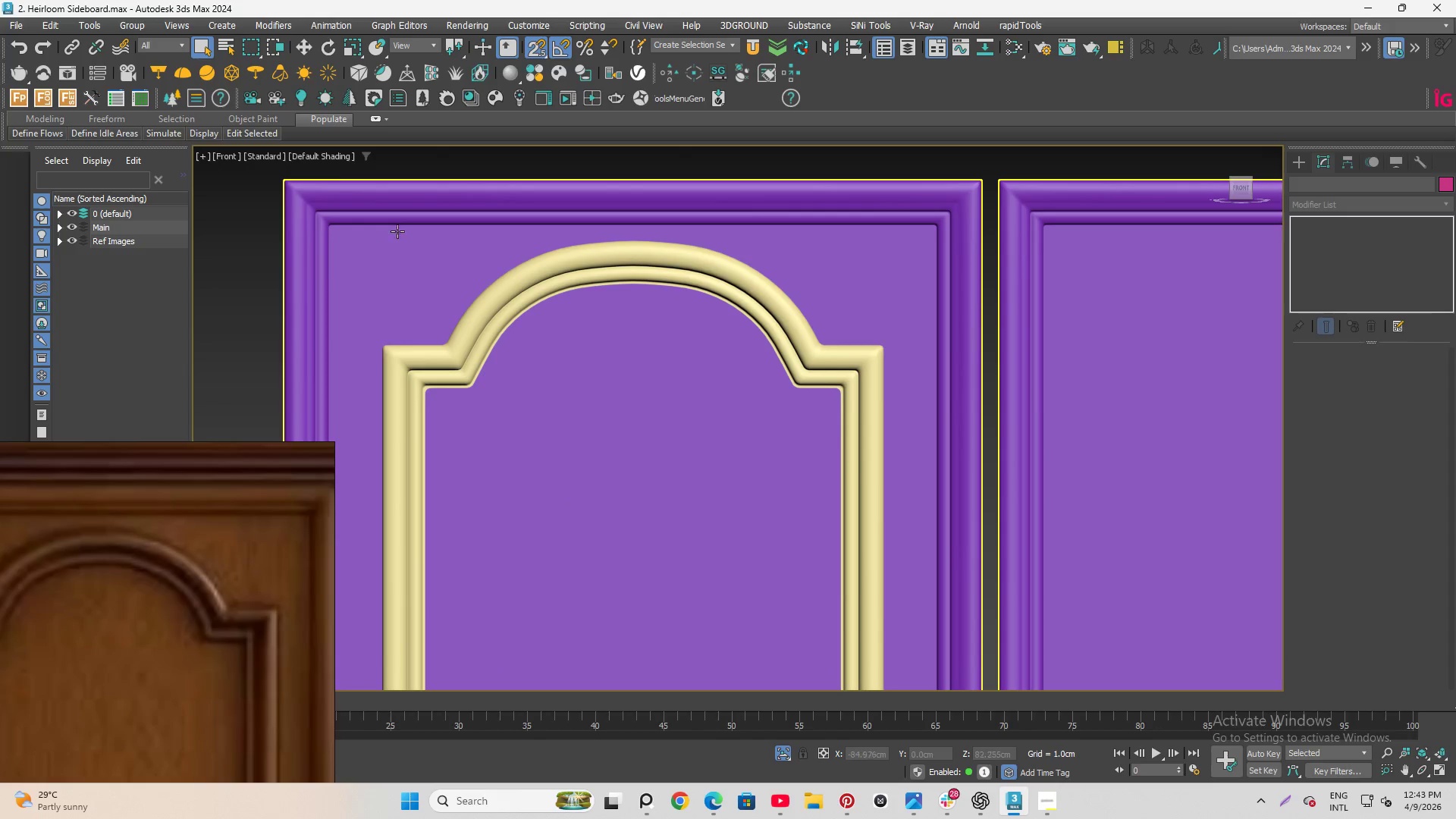 
scroll: coordinate [687, 291], scroll_direction: down, amount: 15.0
 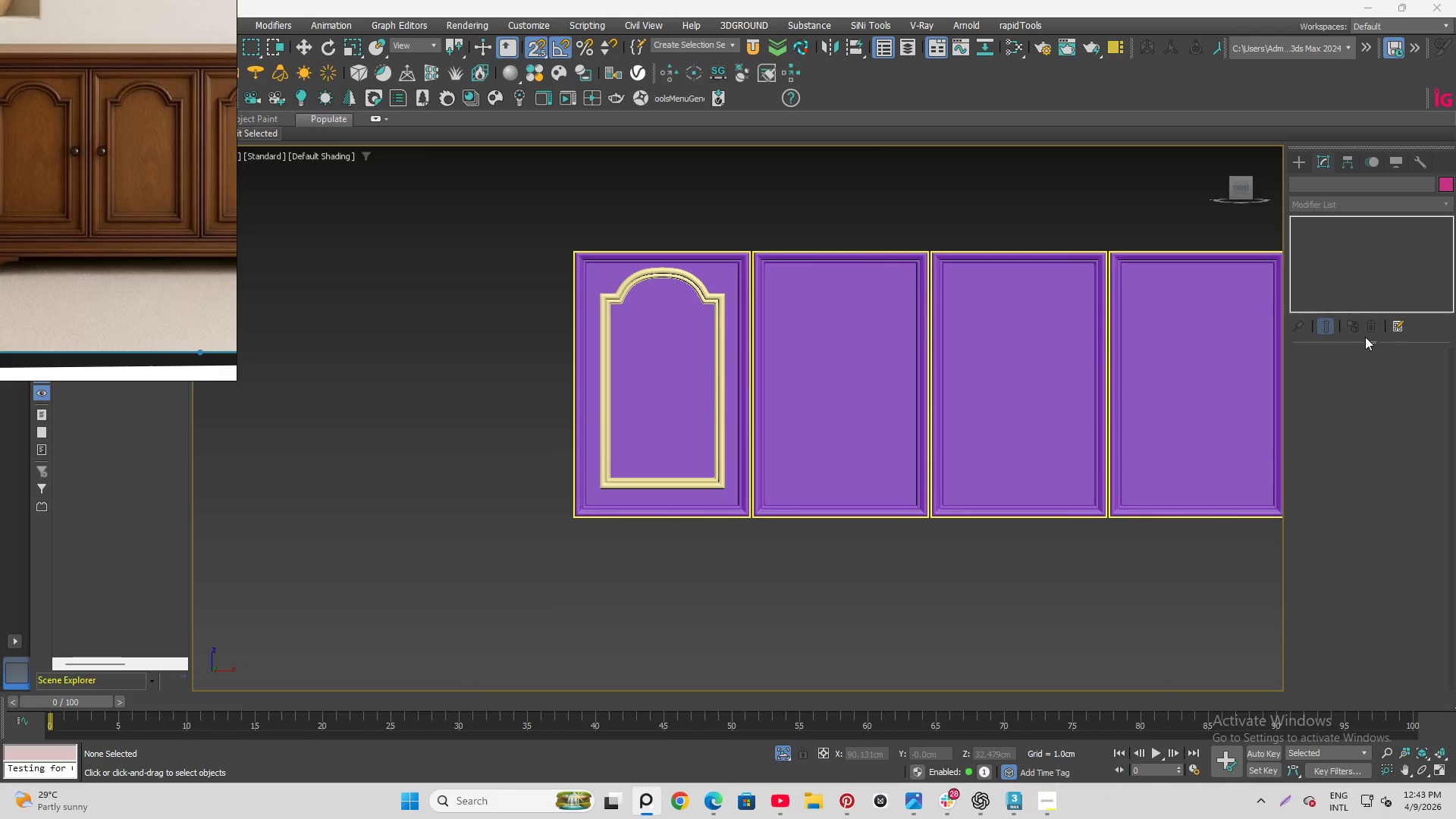 
hold_key(key=AltLeft, duration=1.5)
 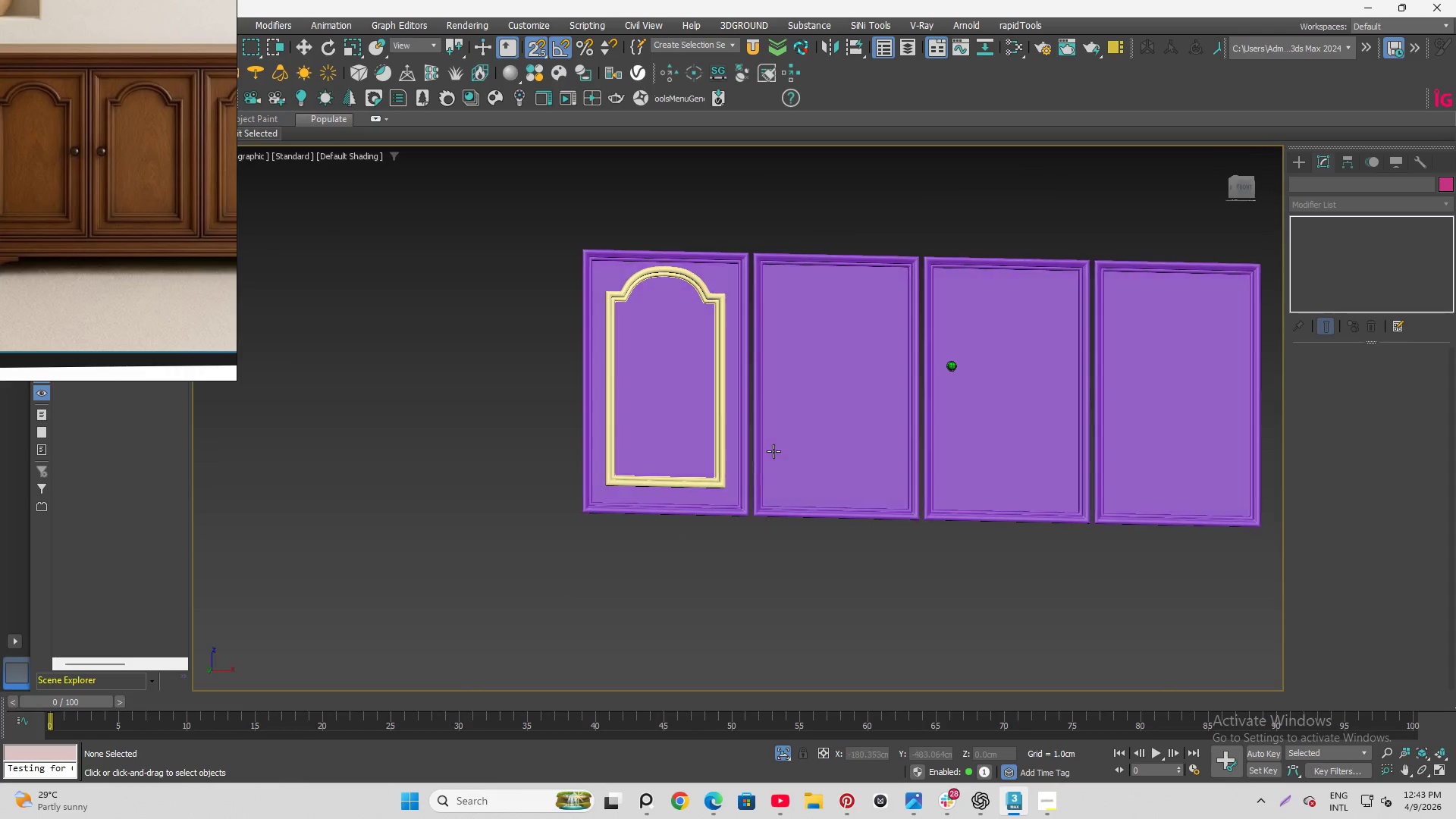 
hold_key(key=AltLeft, duration=0.72)
 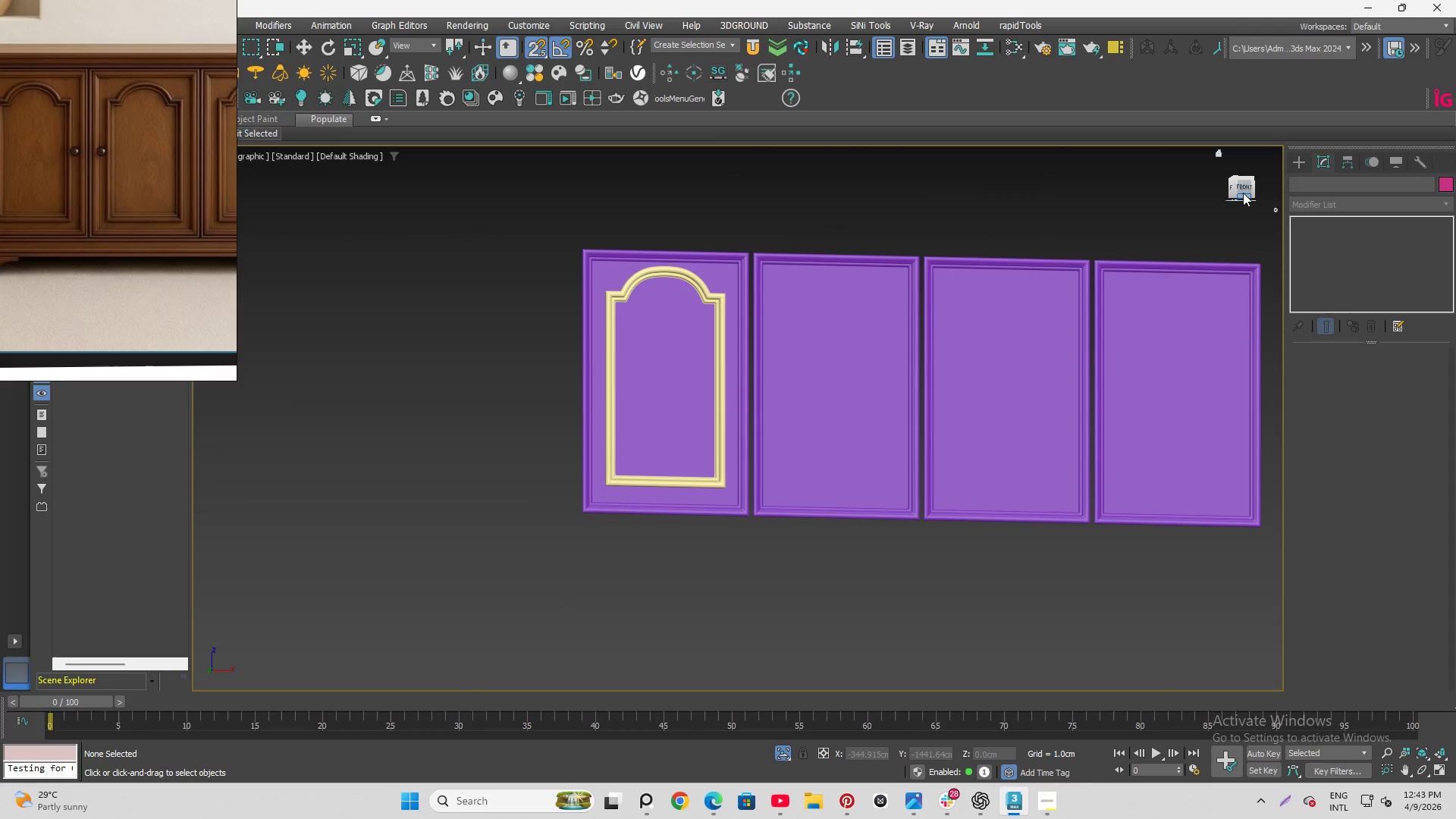 
left_click([1244, 188])
 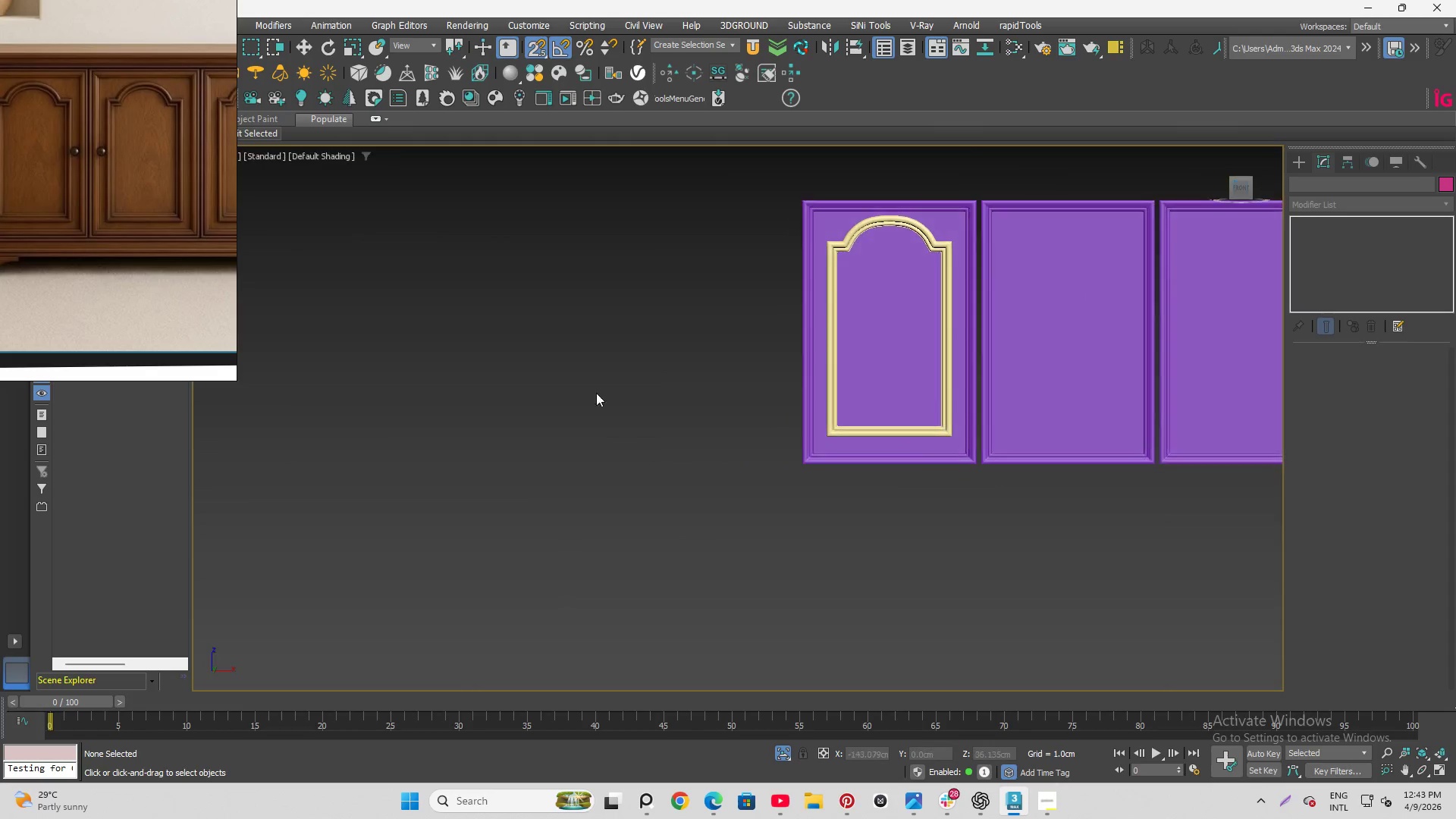 
scroll: coordinate [845, 308], scroll_direction: up, amount: 2.0
 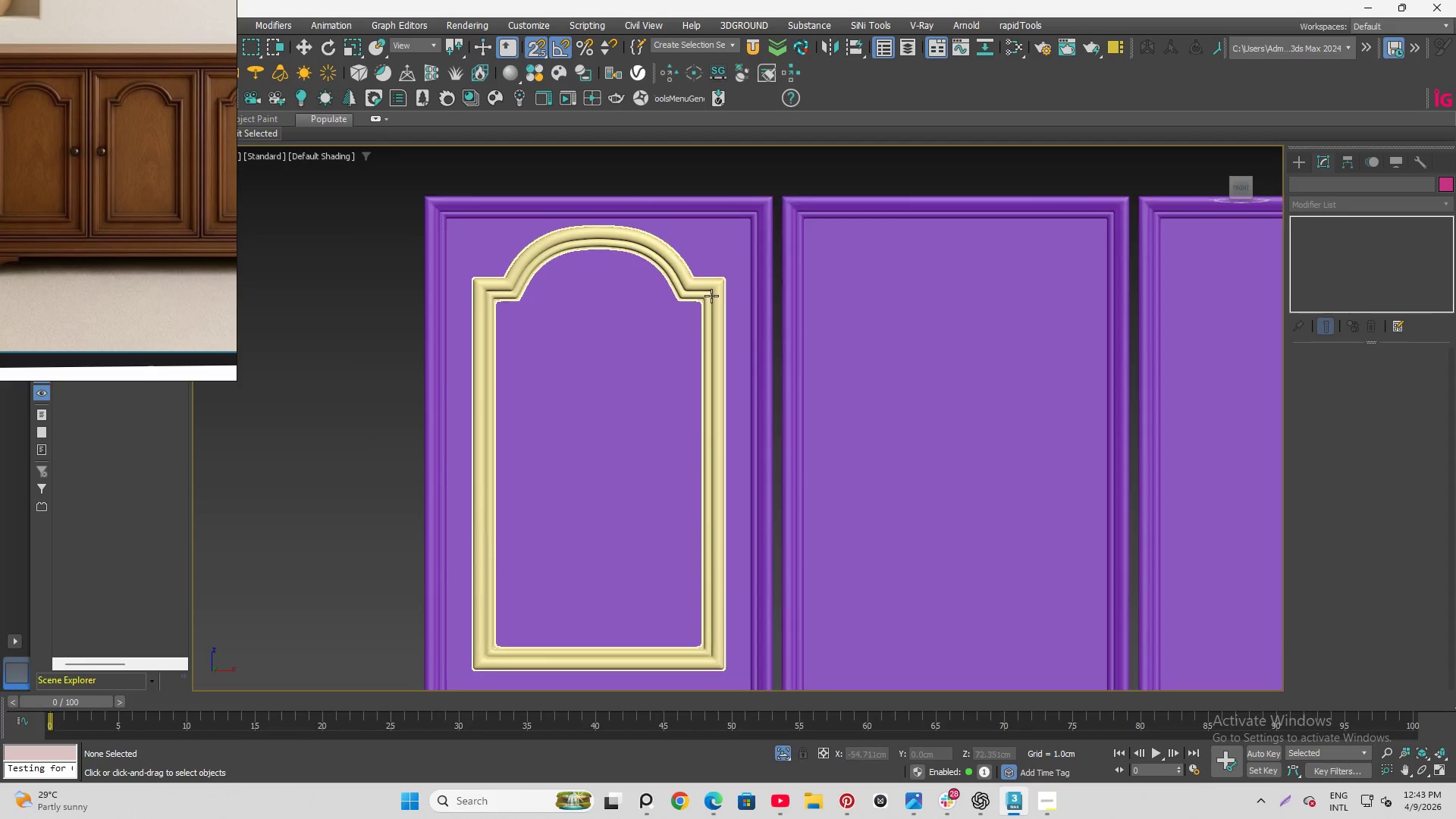 
left_click([712, 295])
 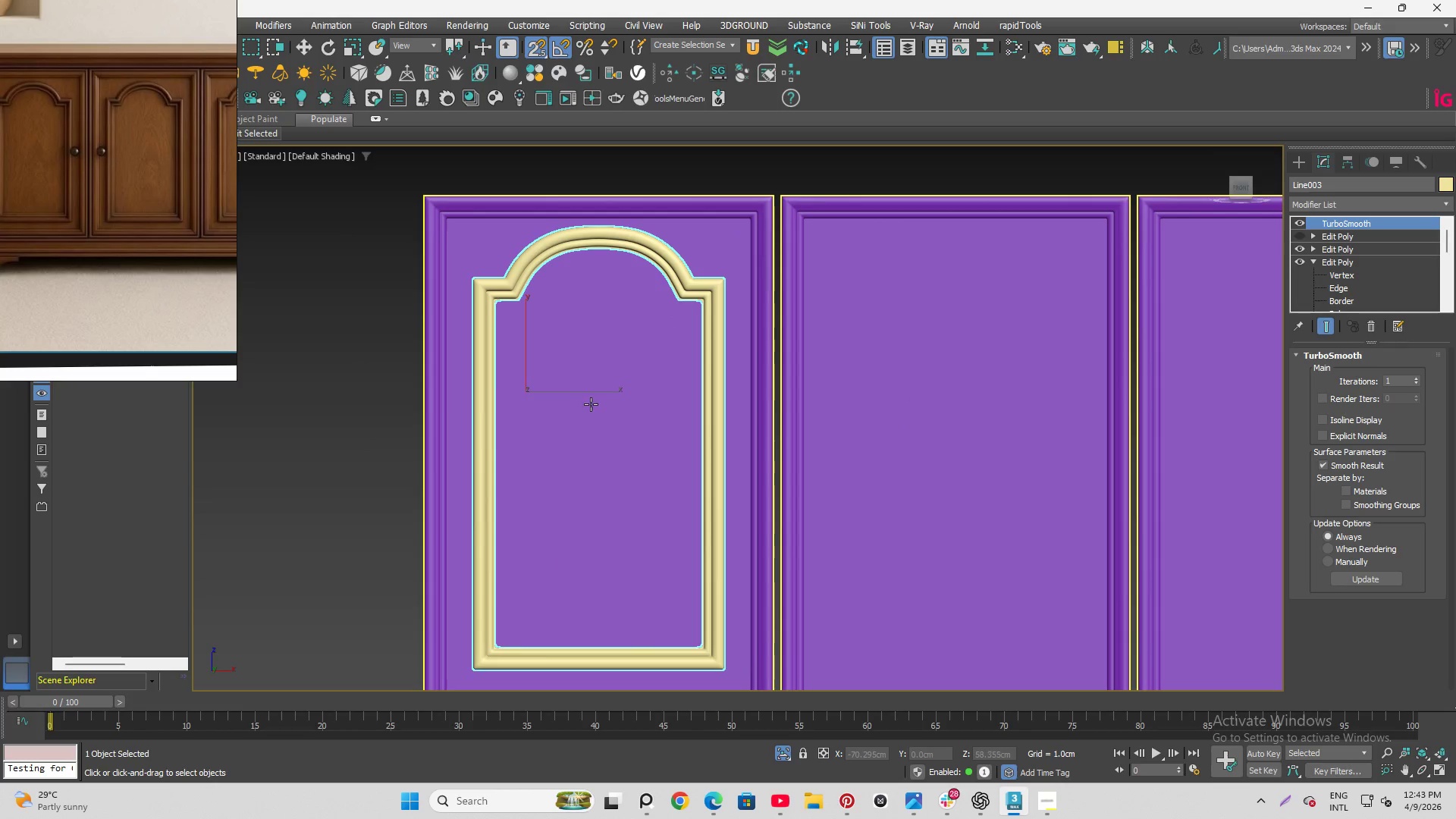 
key(W)
 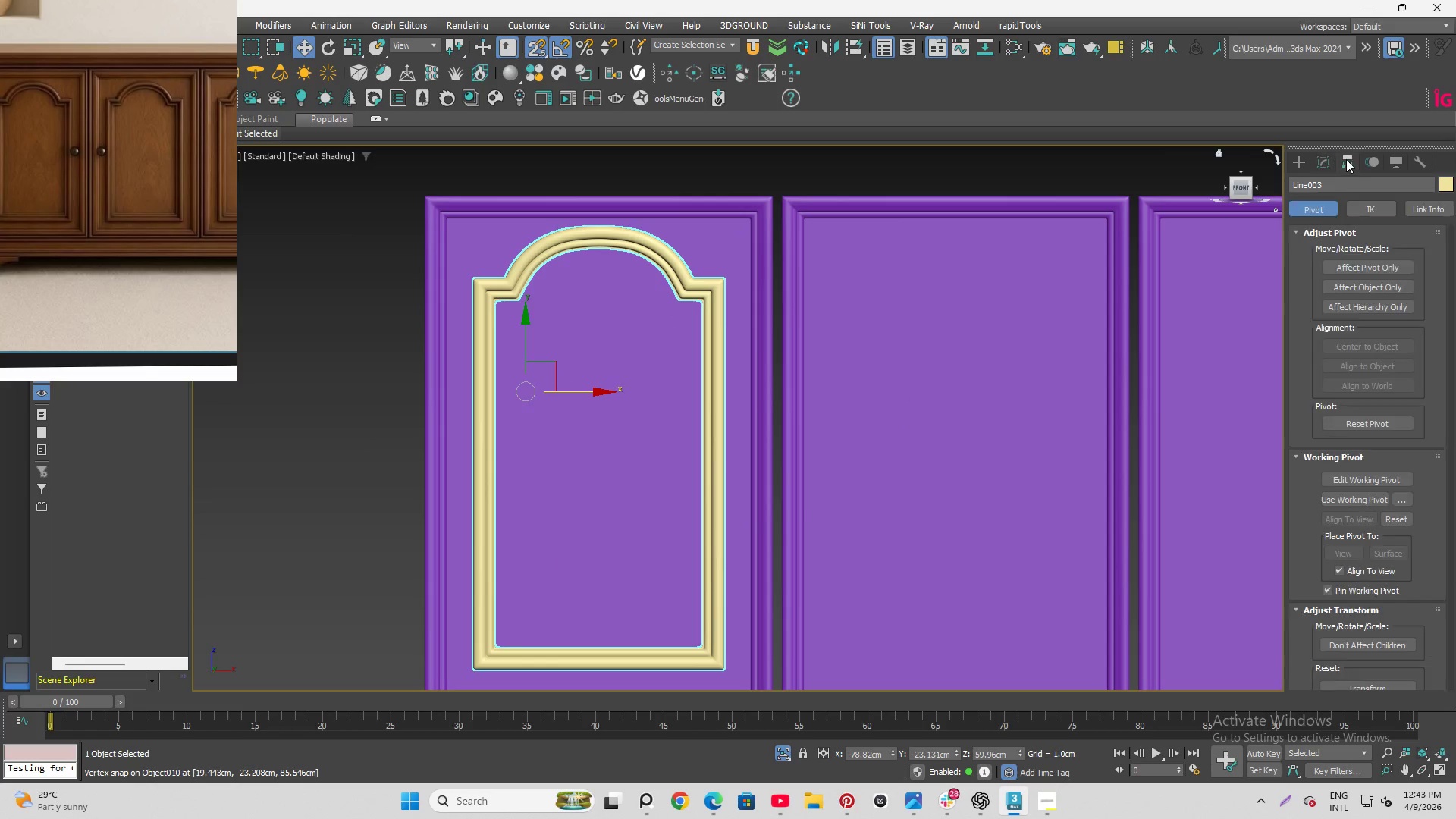 
left_click([1350, 271])
 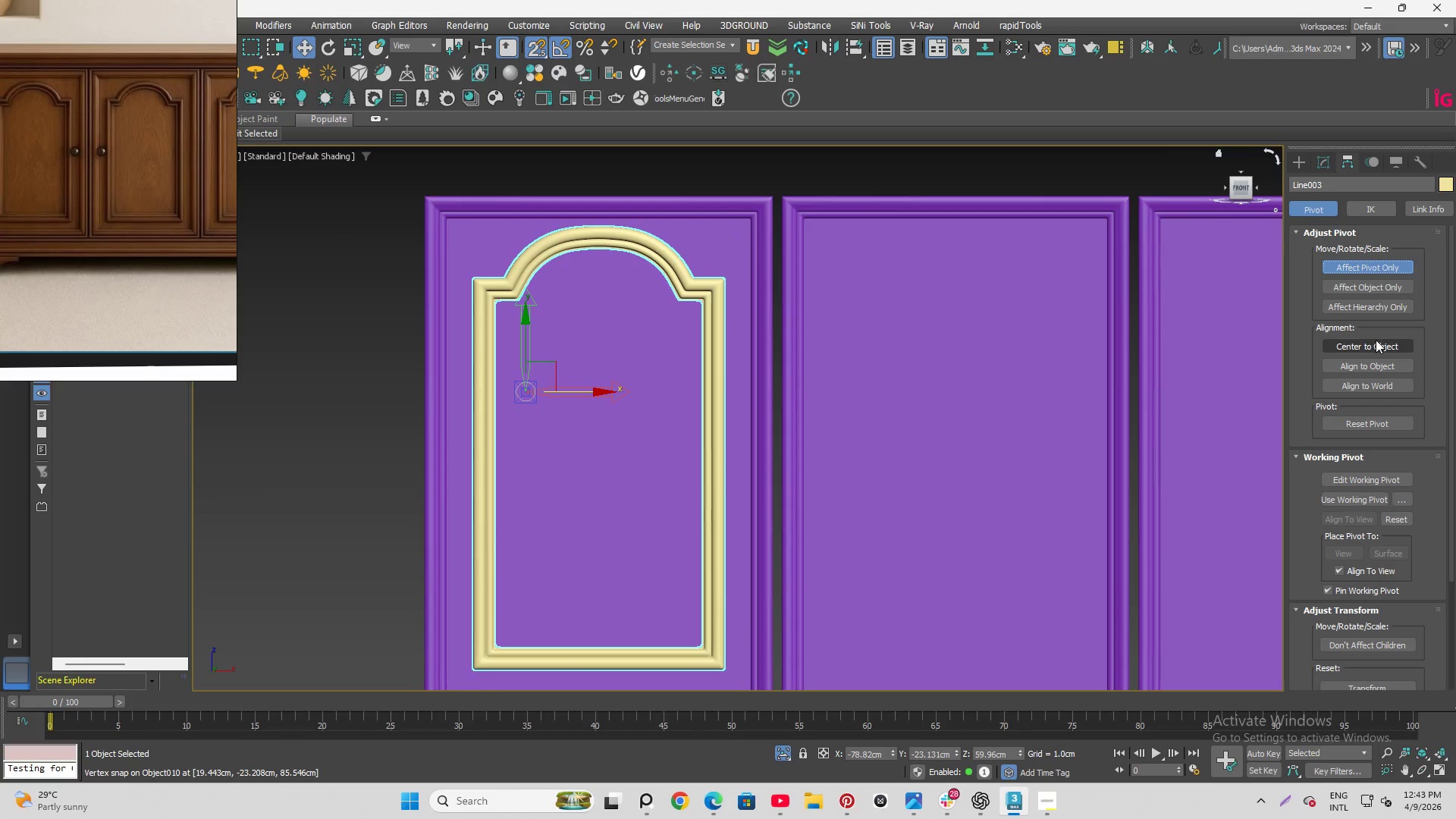 
left_click([1375, 340])
 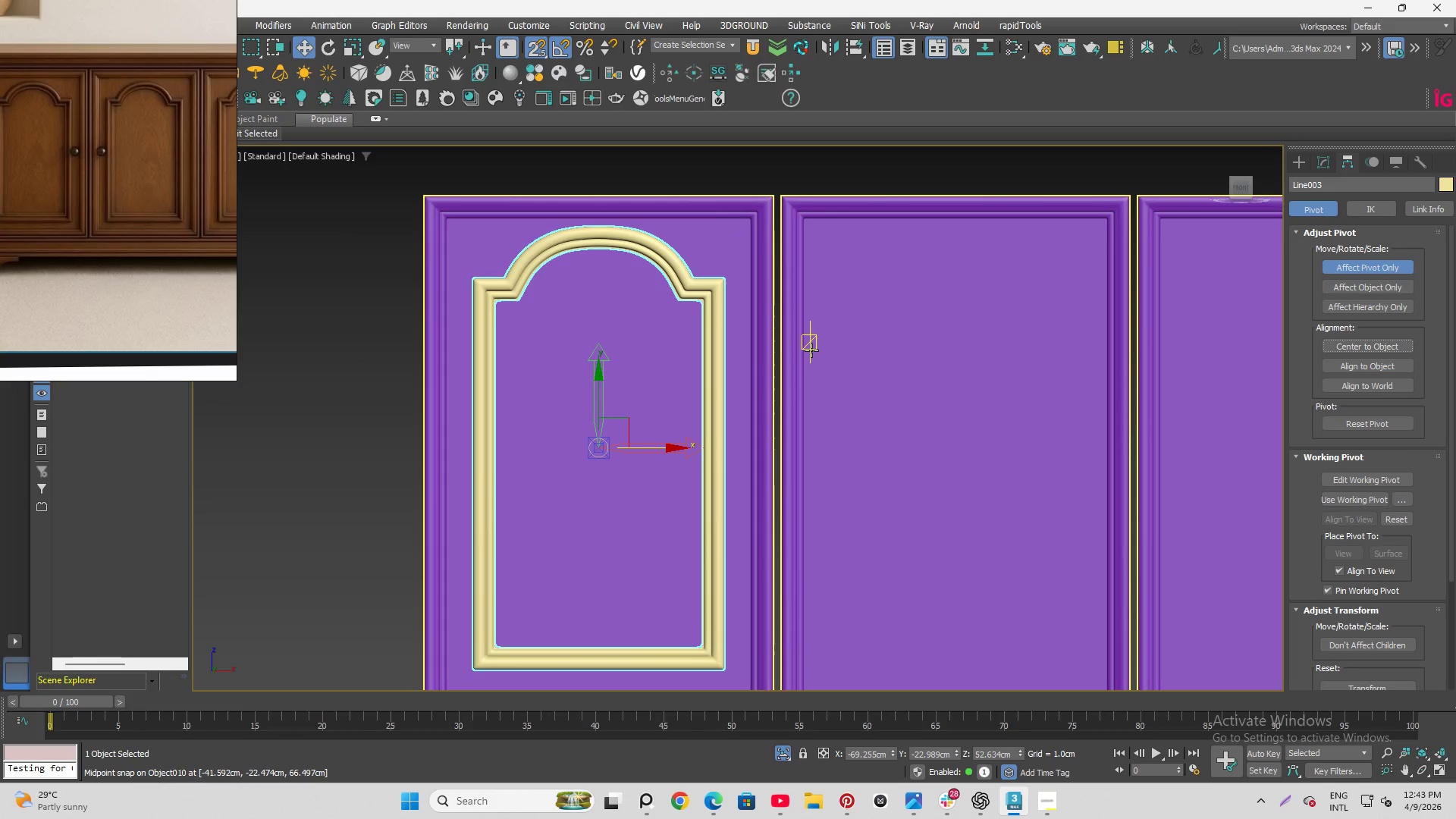 
key(F4)
 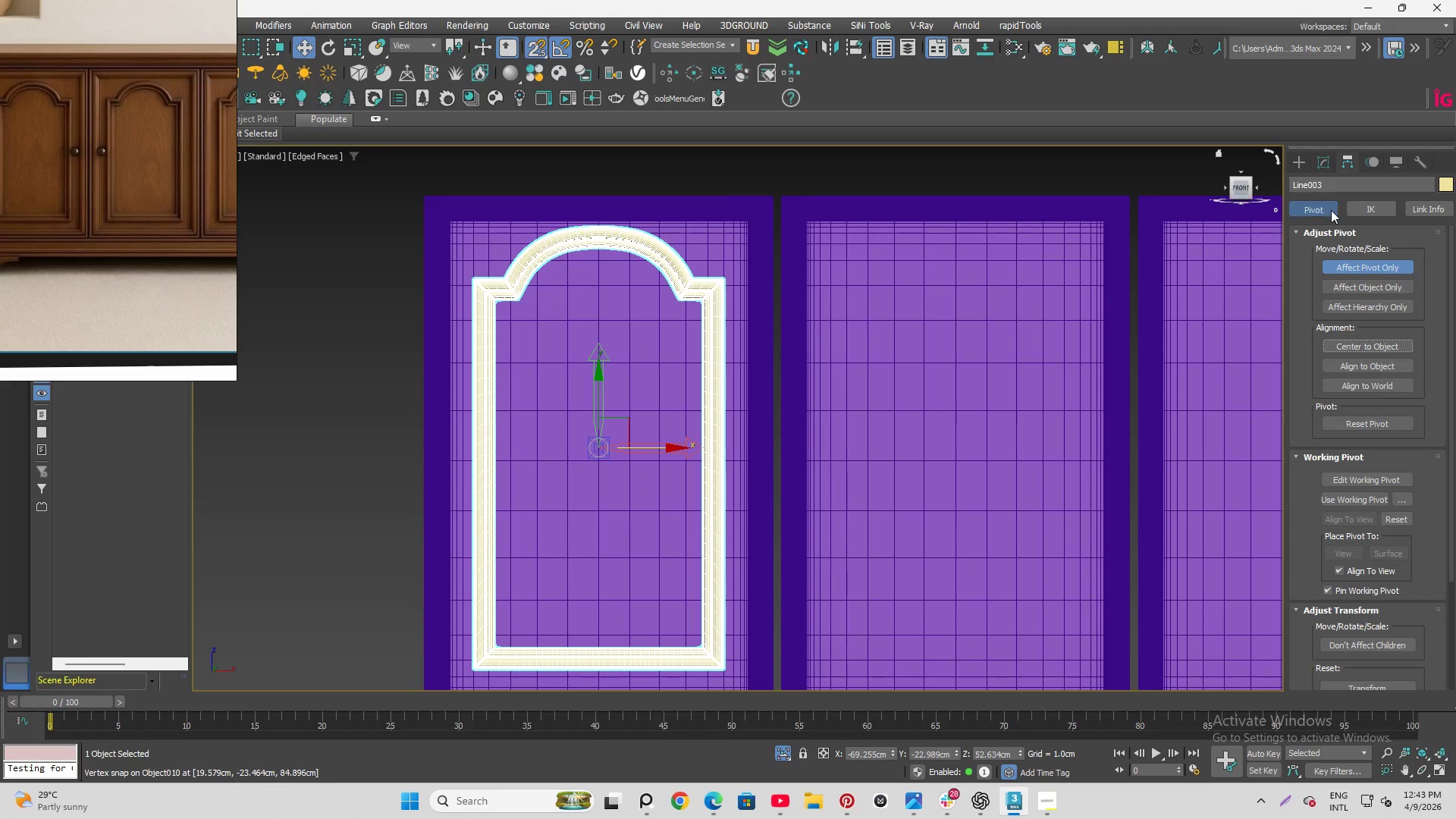 
left_click([1364, 271])
 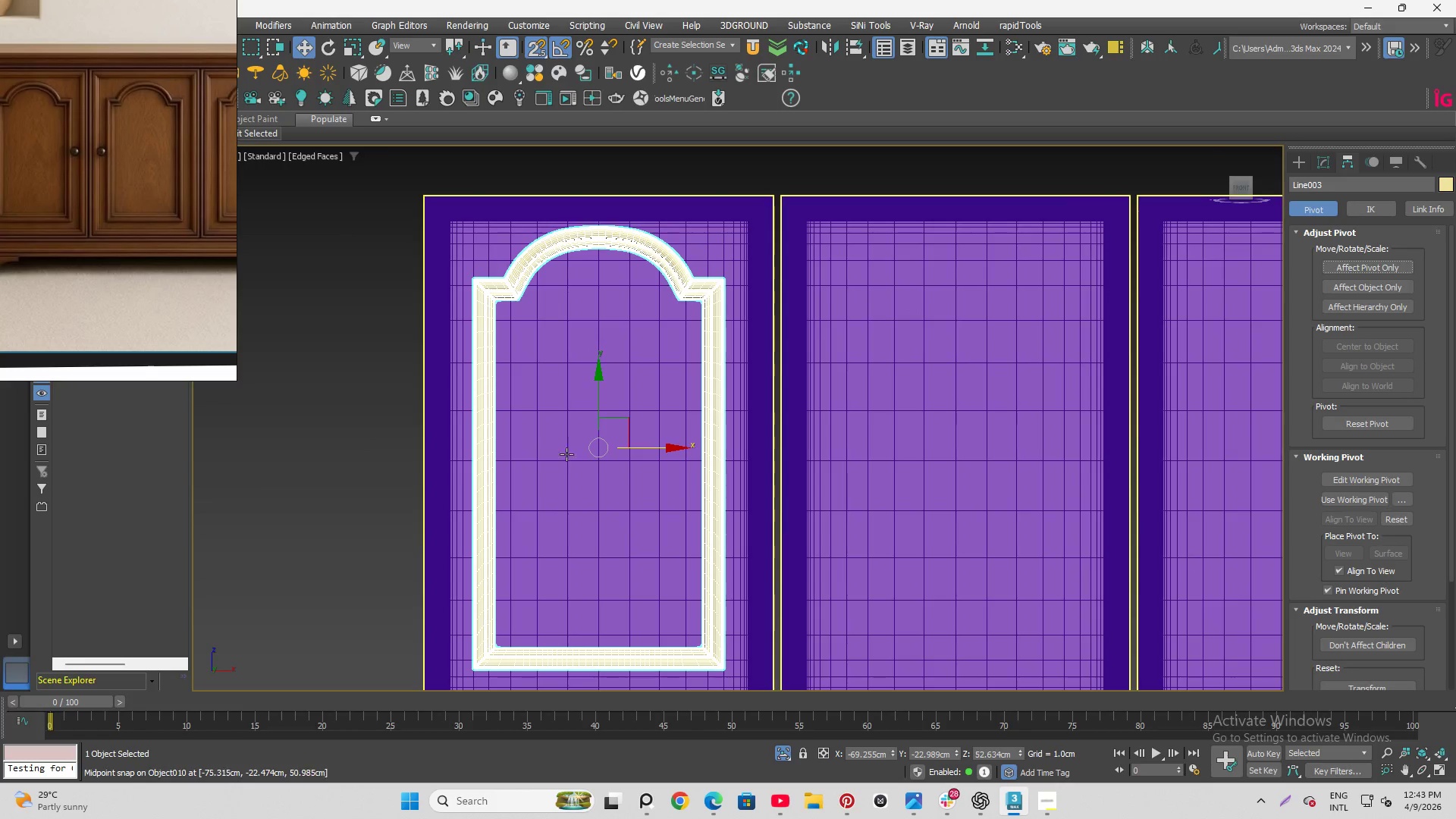 
scroll: coordinate [636, 475], scroll_direction: up, amount: 3.0
 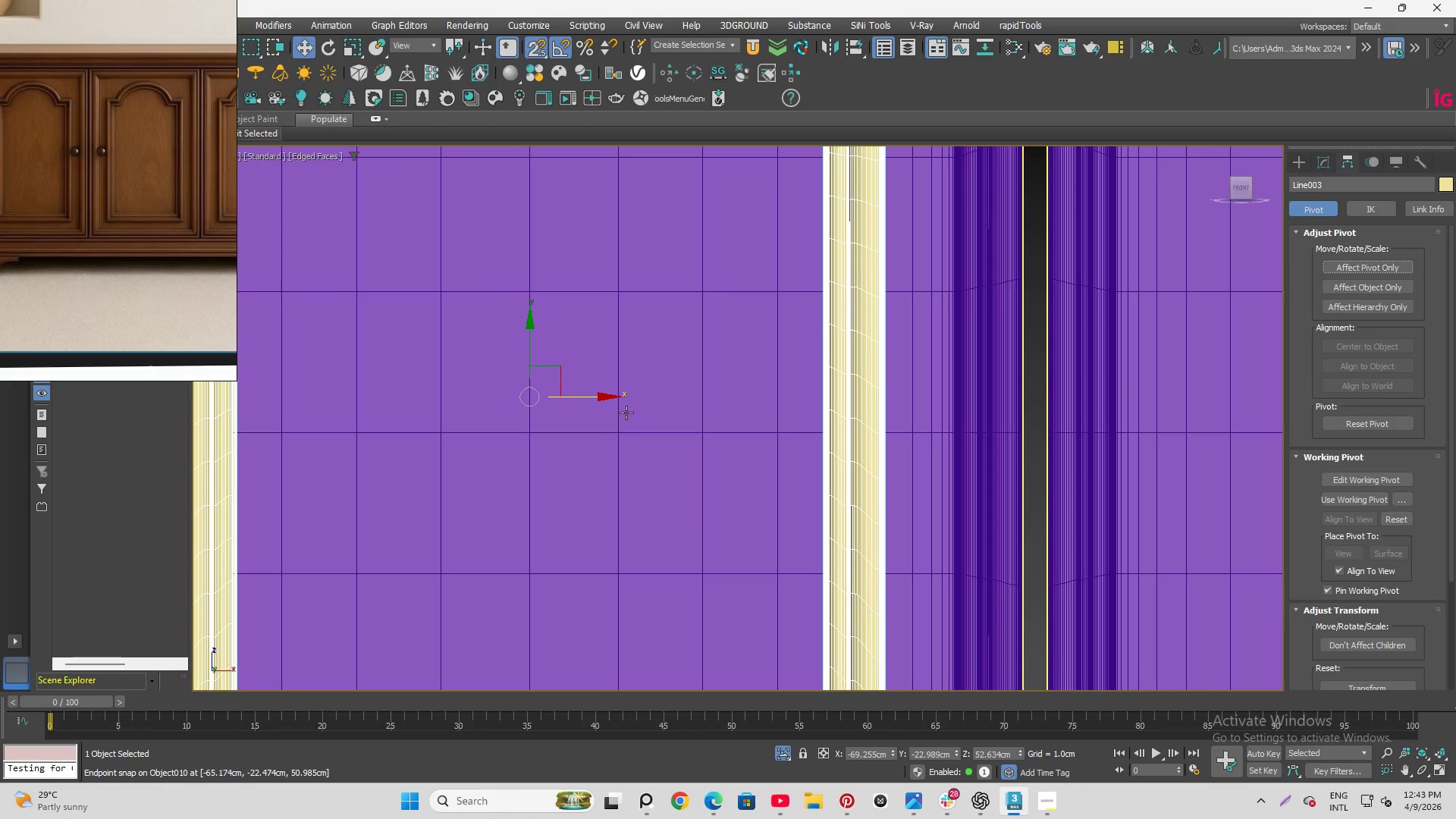 
key(S)
 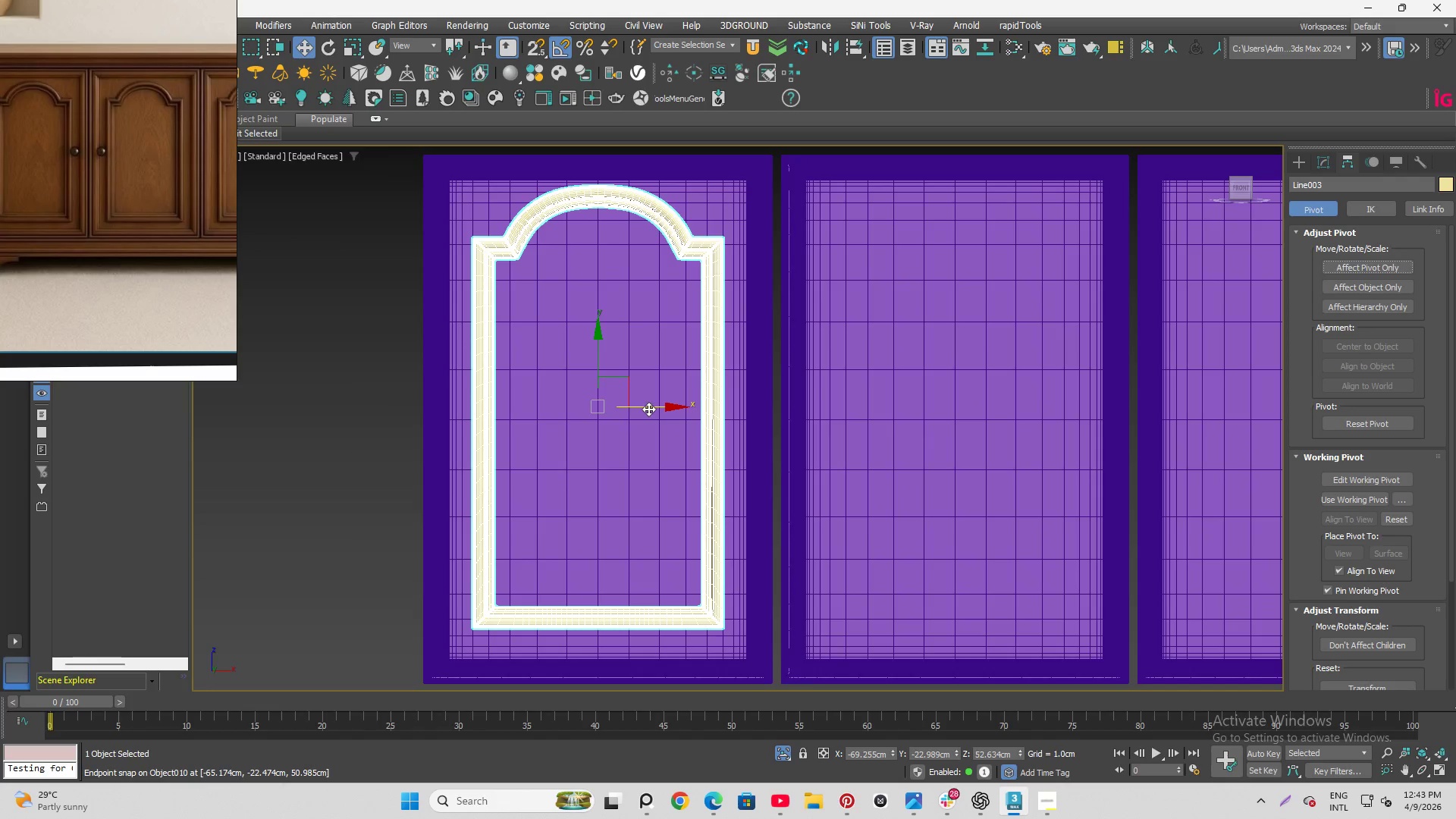 
scroll: coordinate [635, 413], scroll_direction: down, amount: 3.0
 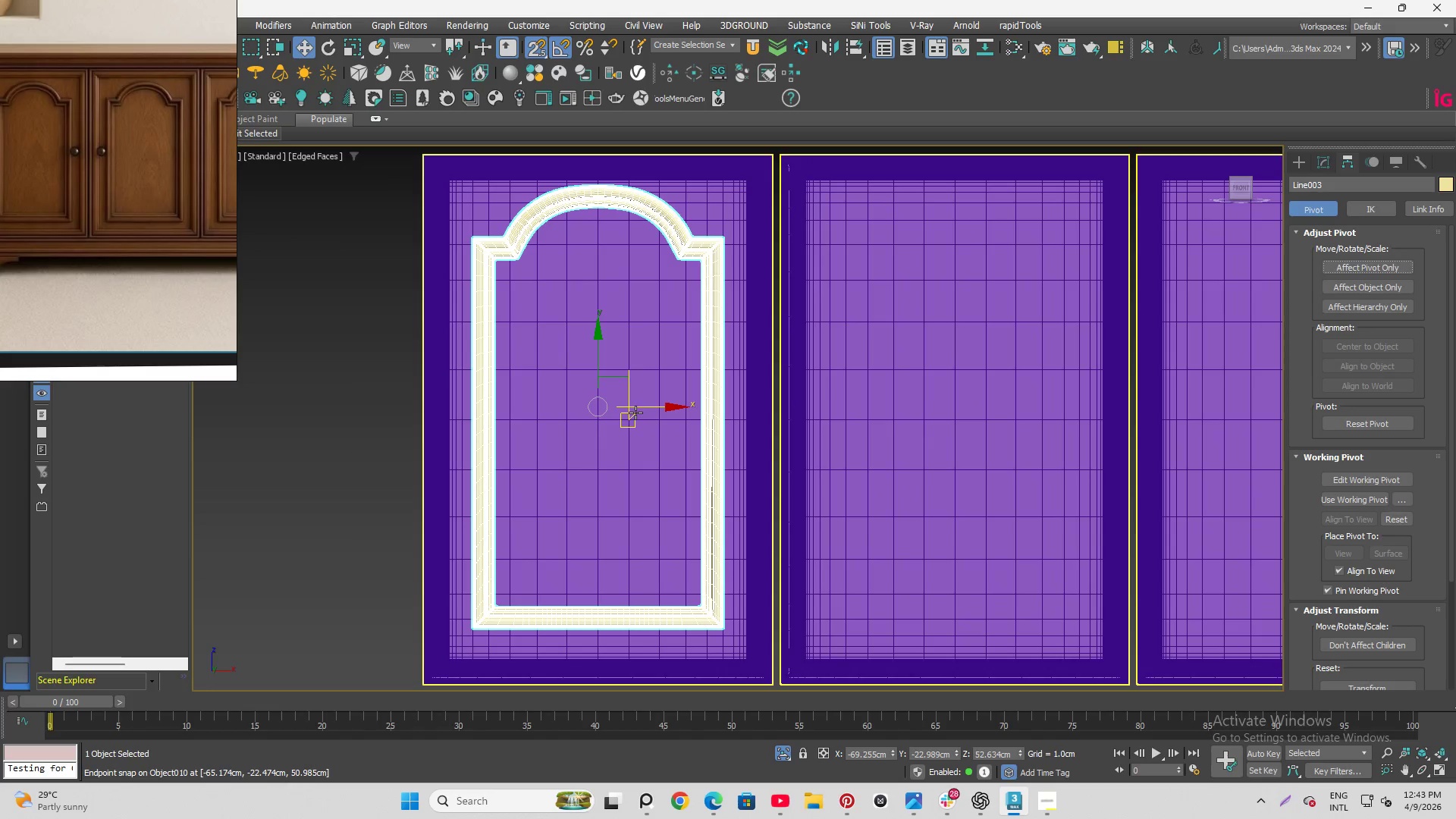 
left_click_drag(start_coordinate=[648, 408], to_coordinate=[600, 317])
 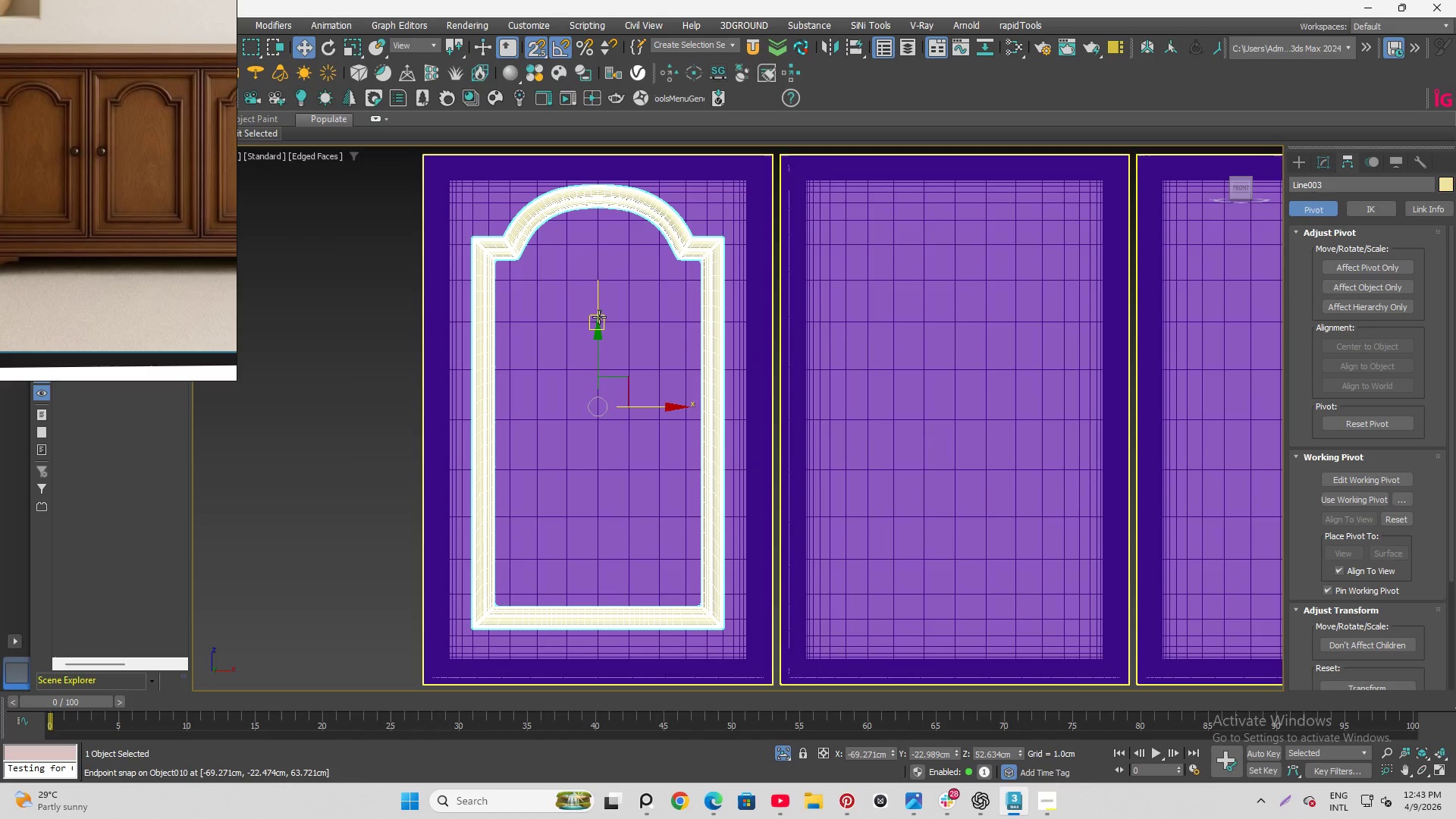 
key(S)
 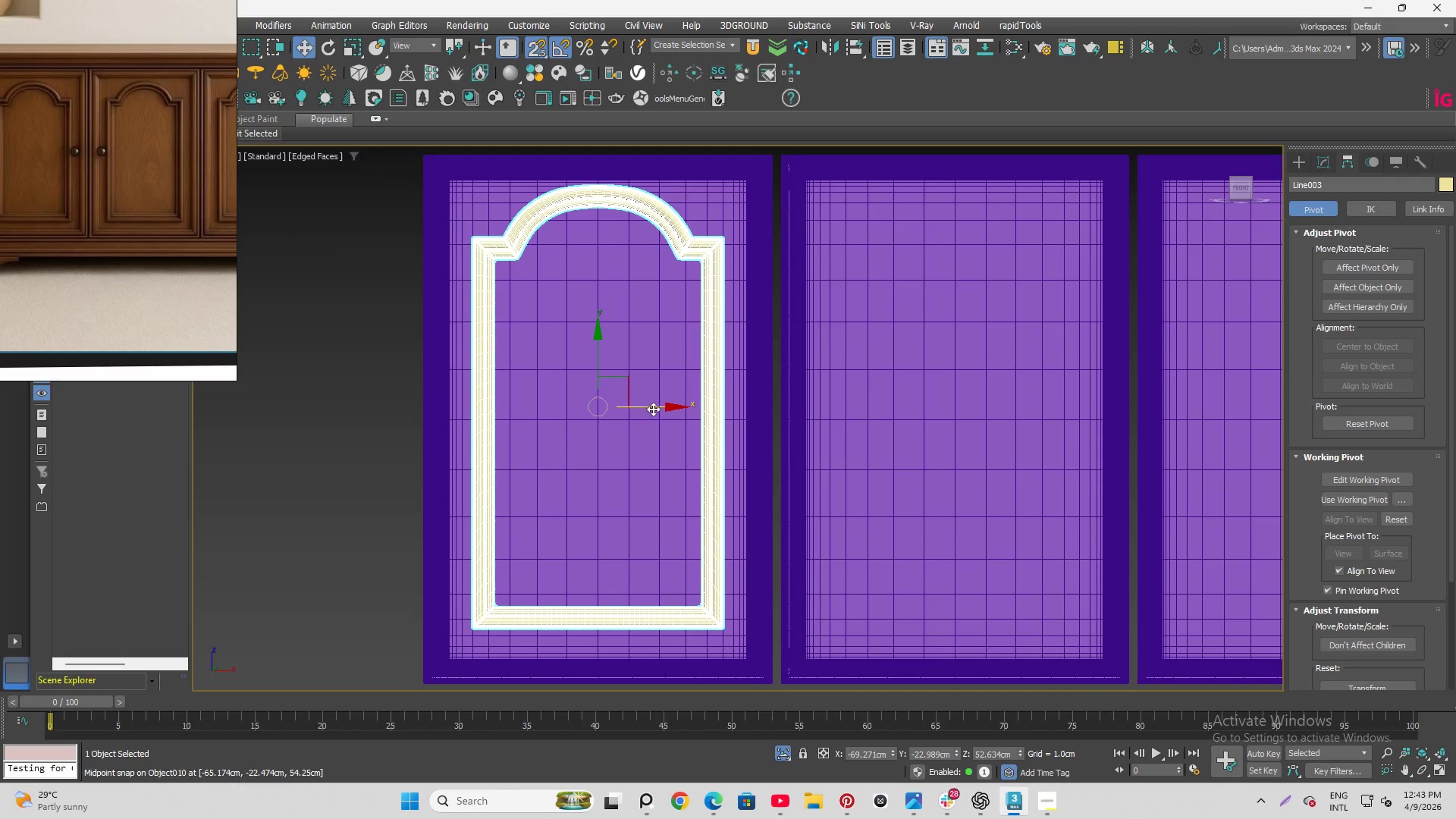 
hold_key(key=ShiftLeft, duration=1.52)
left_click_drag(start_coordinate=[661, 406], to_coordinate=[957, 325])
 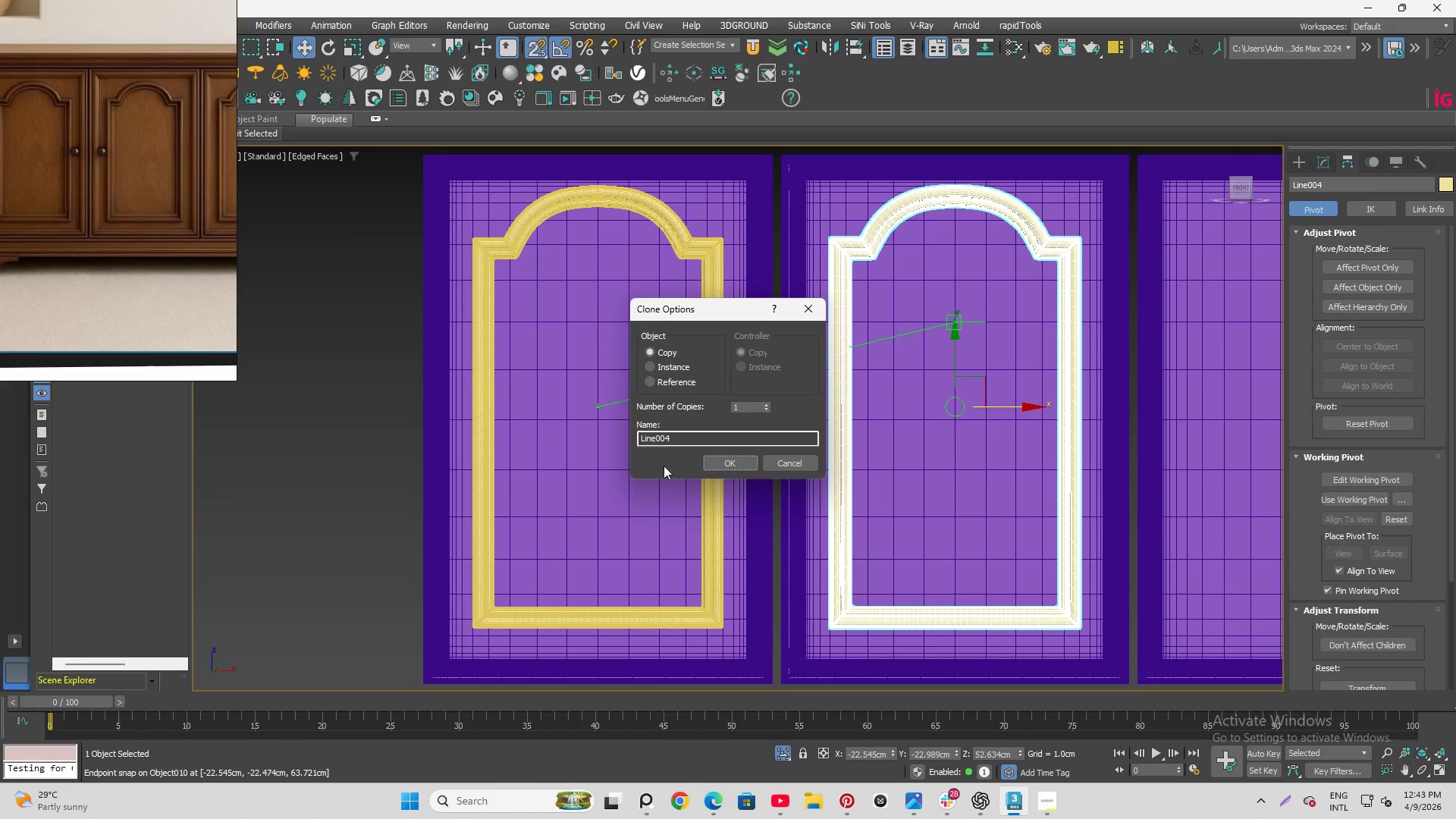 
key(Shift+ShiftLeft)
 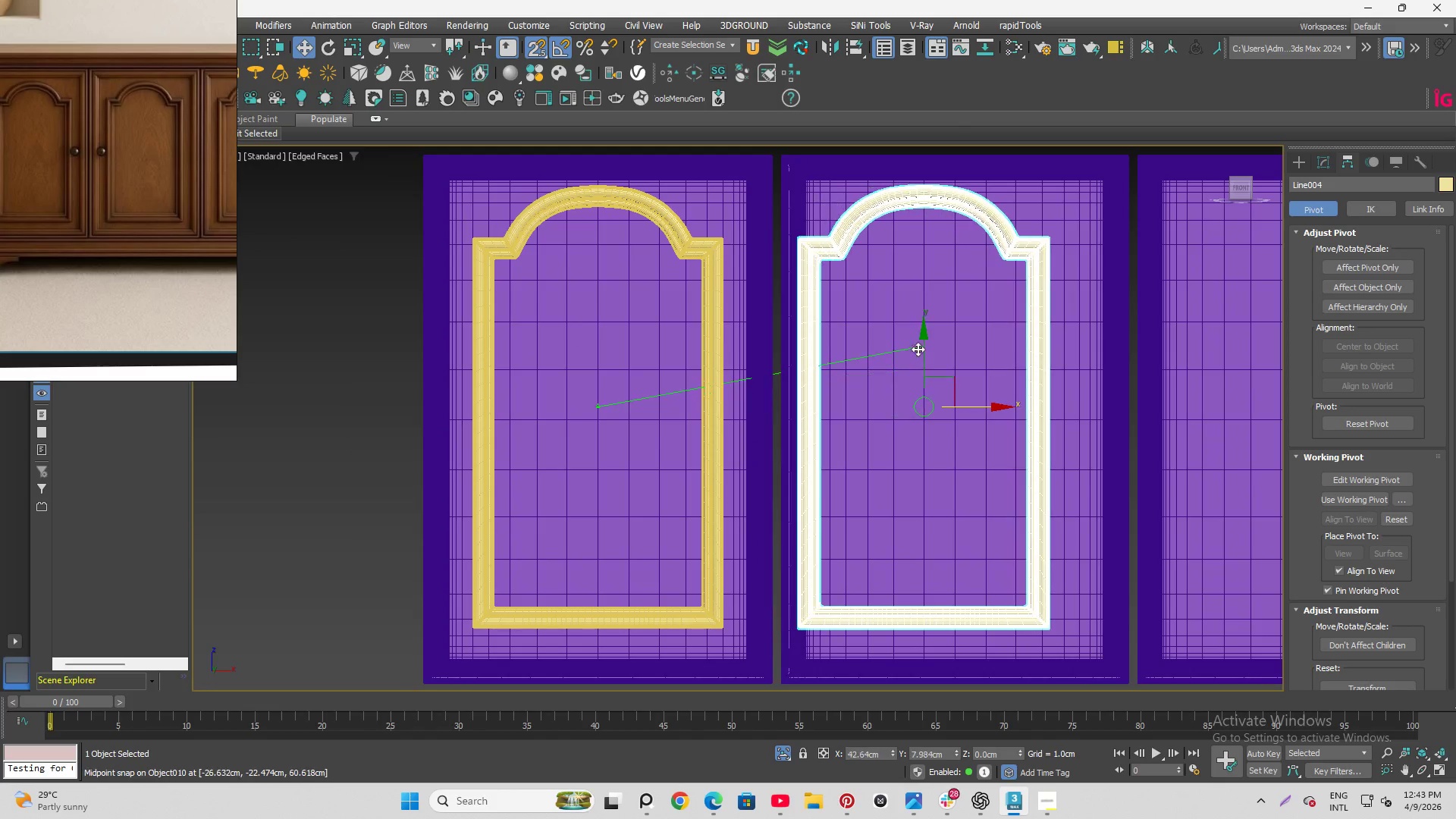 
left_click_drag(start_coordinate=[745, 408], to_coordinate=[703, 404])
 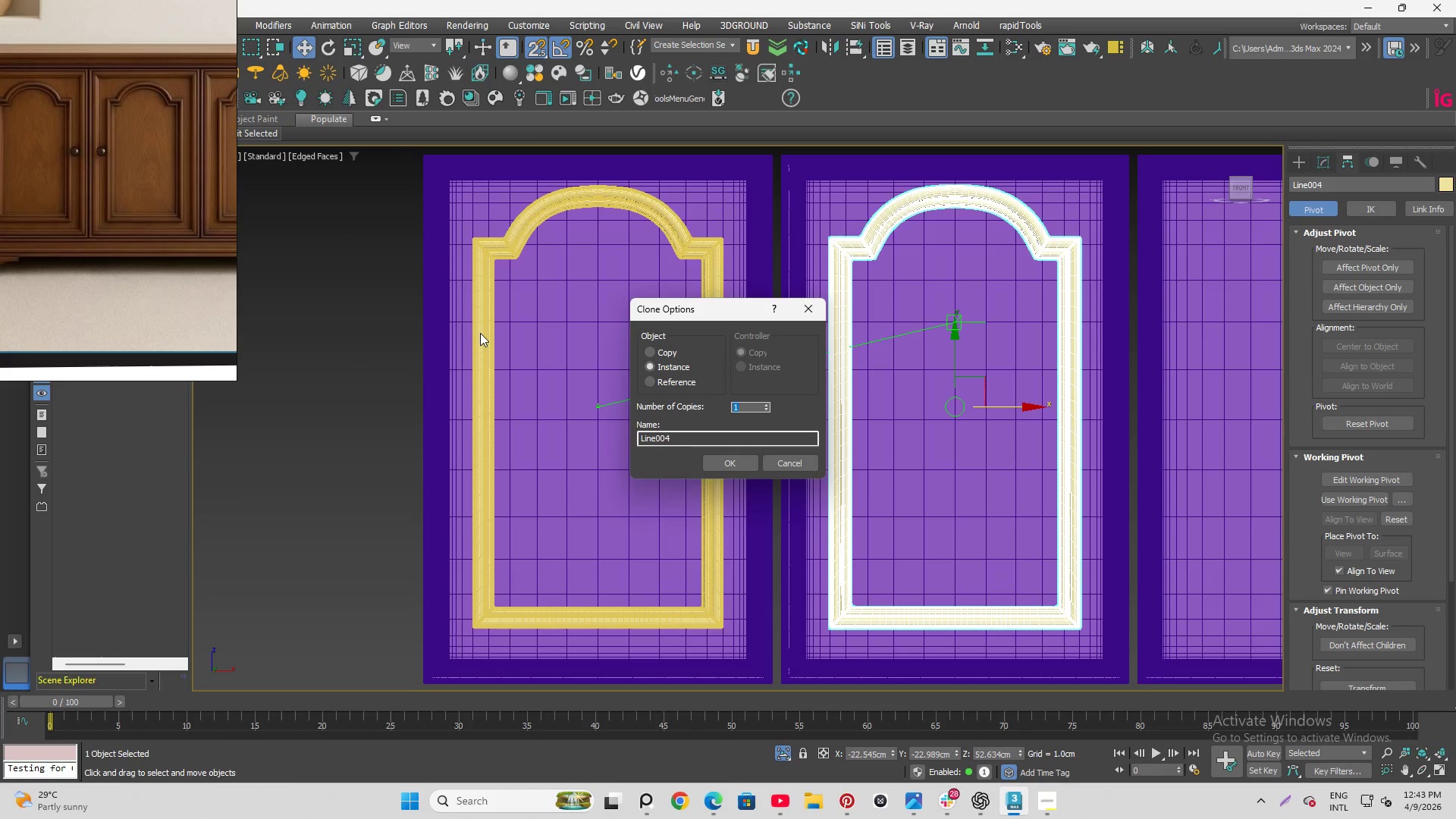 
key(3)
 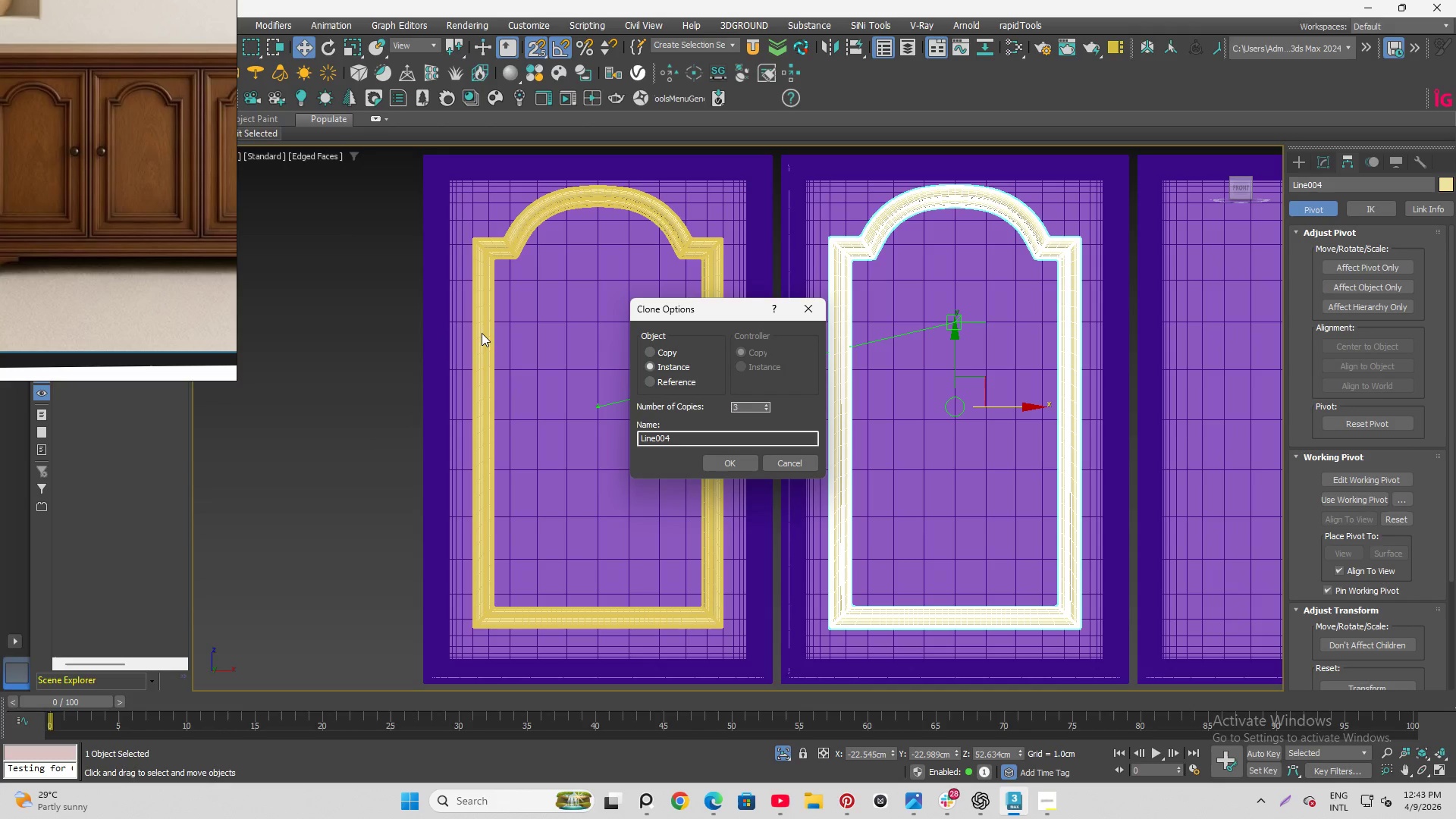 
key(Enter)
 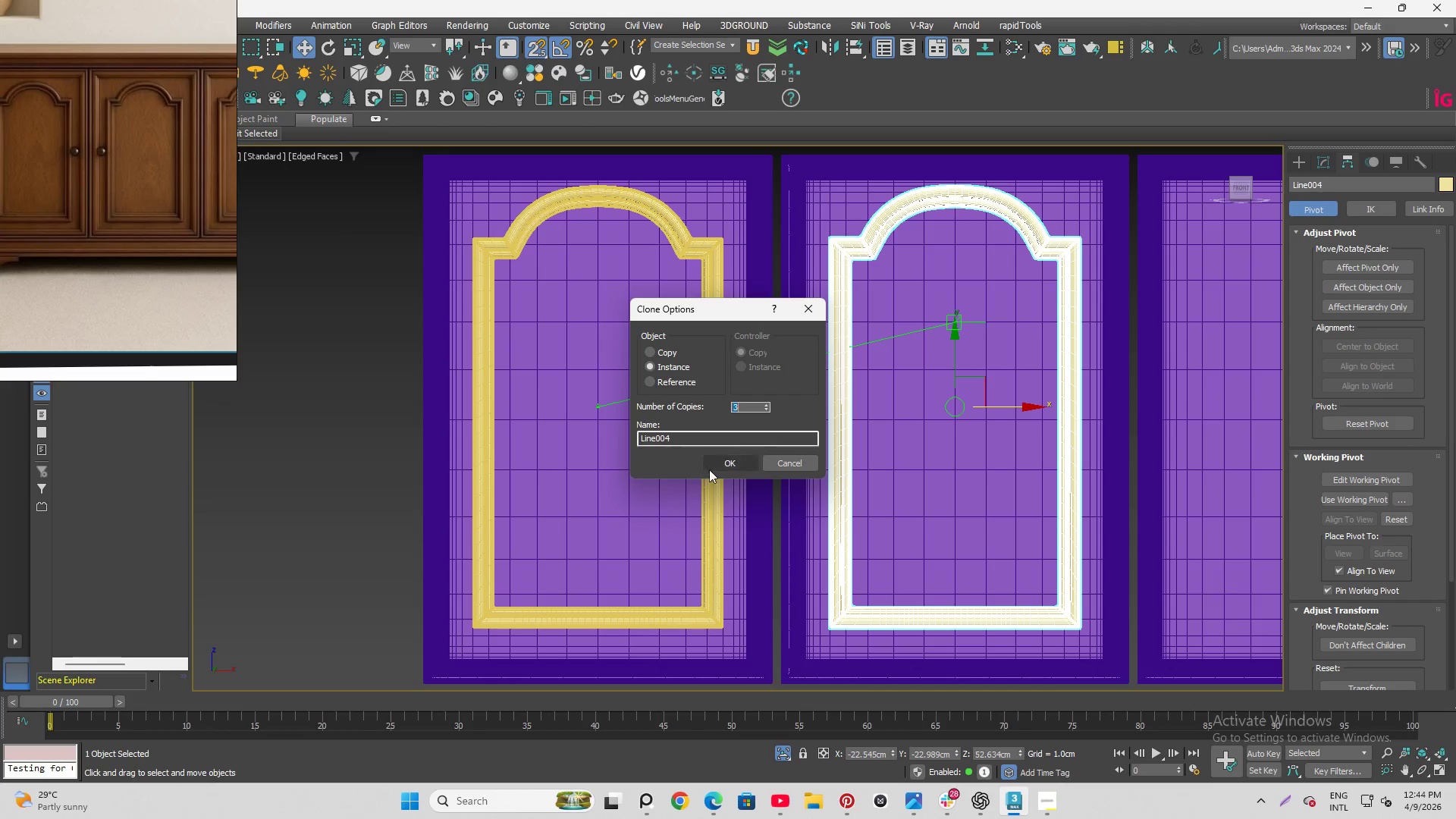 
left_click([726, 462])
 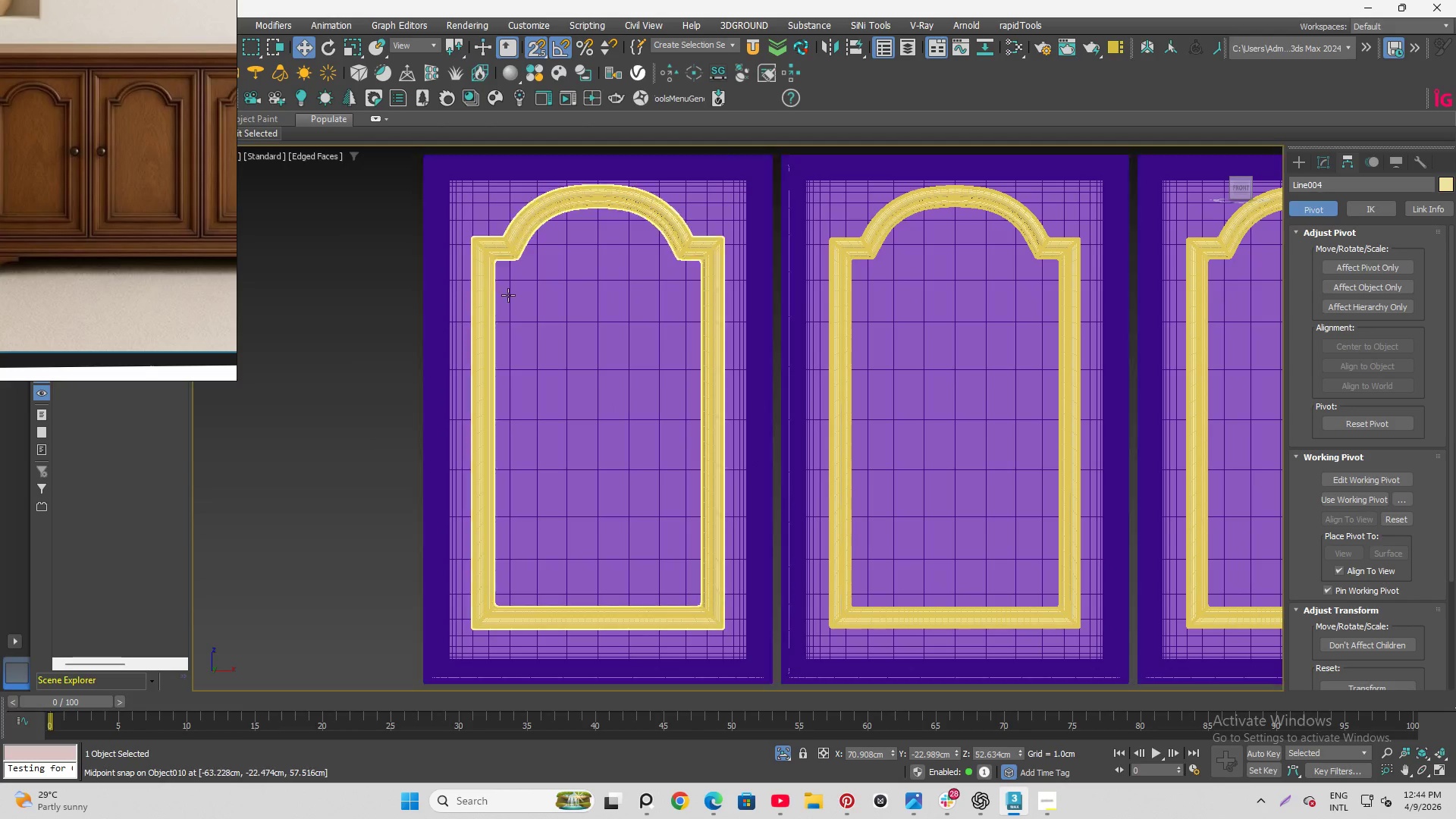 
scroll: coordinate [475, 332], scroll_direction: down, amount: 4.0
 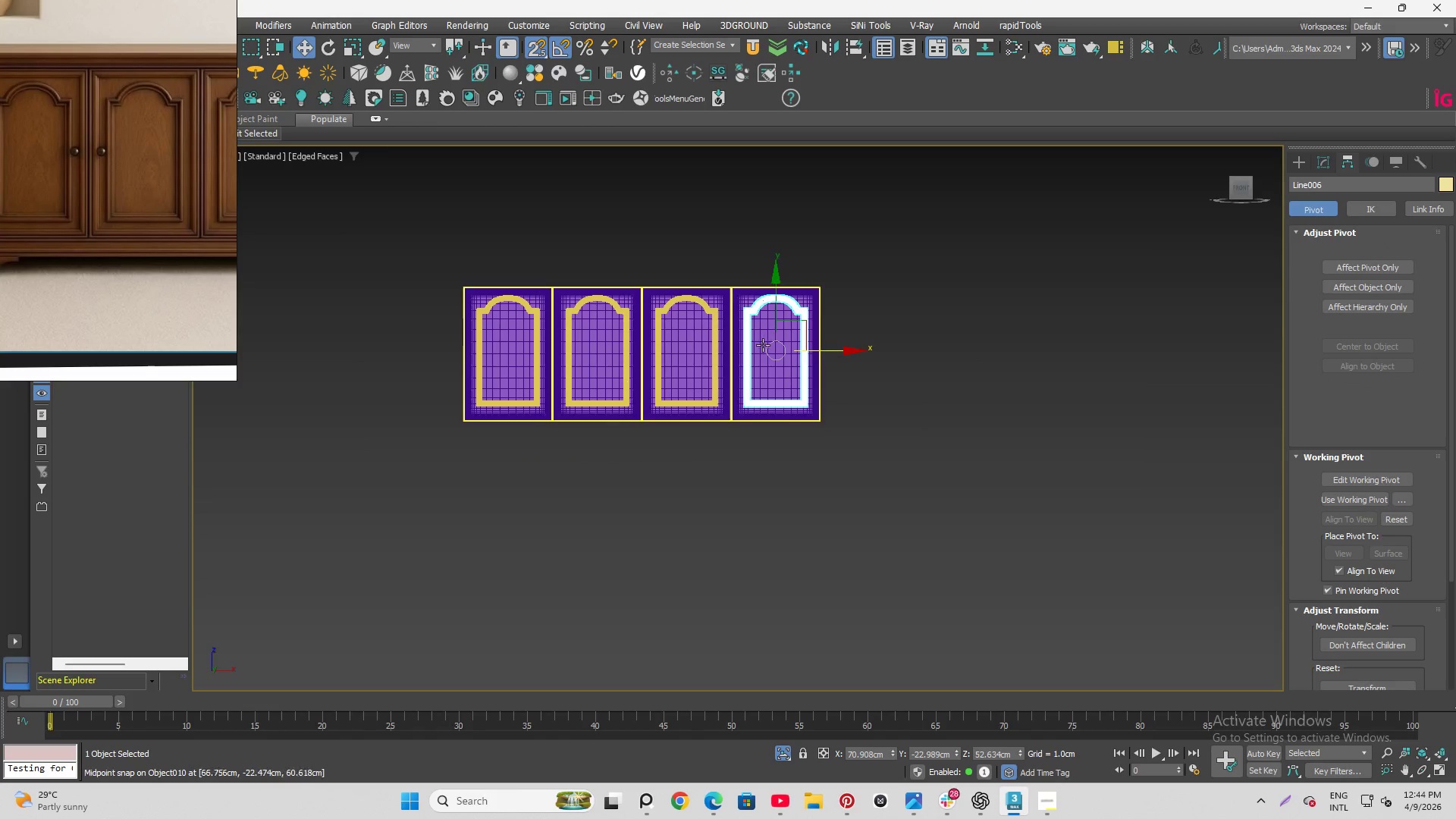 
left_click([1075, 291])
 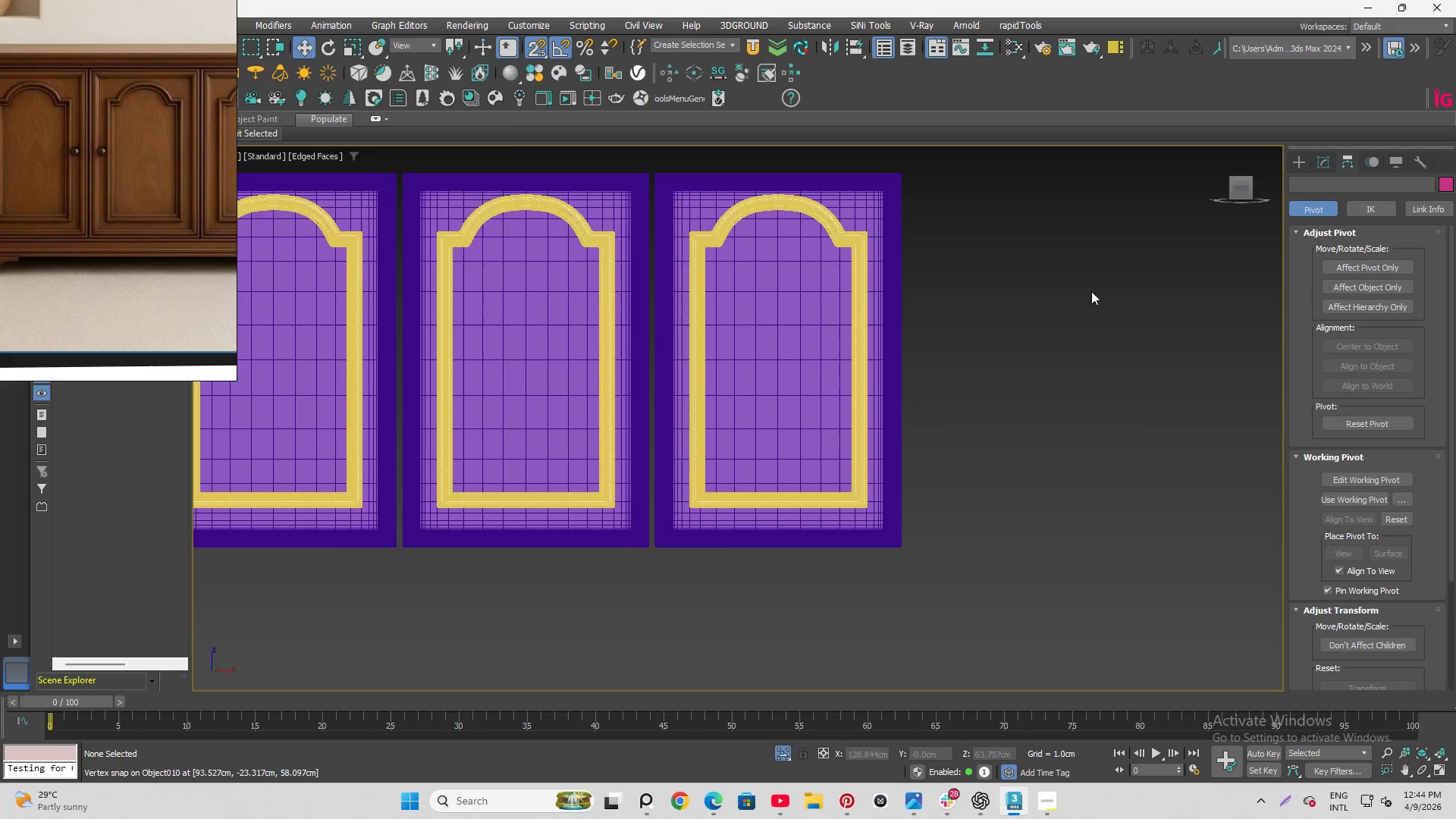 
scroll: coordinate [776, 350], scroll_direction: up, amount: 3.0
 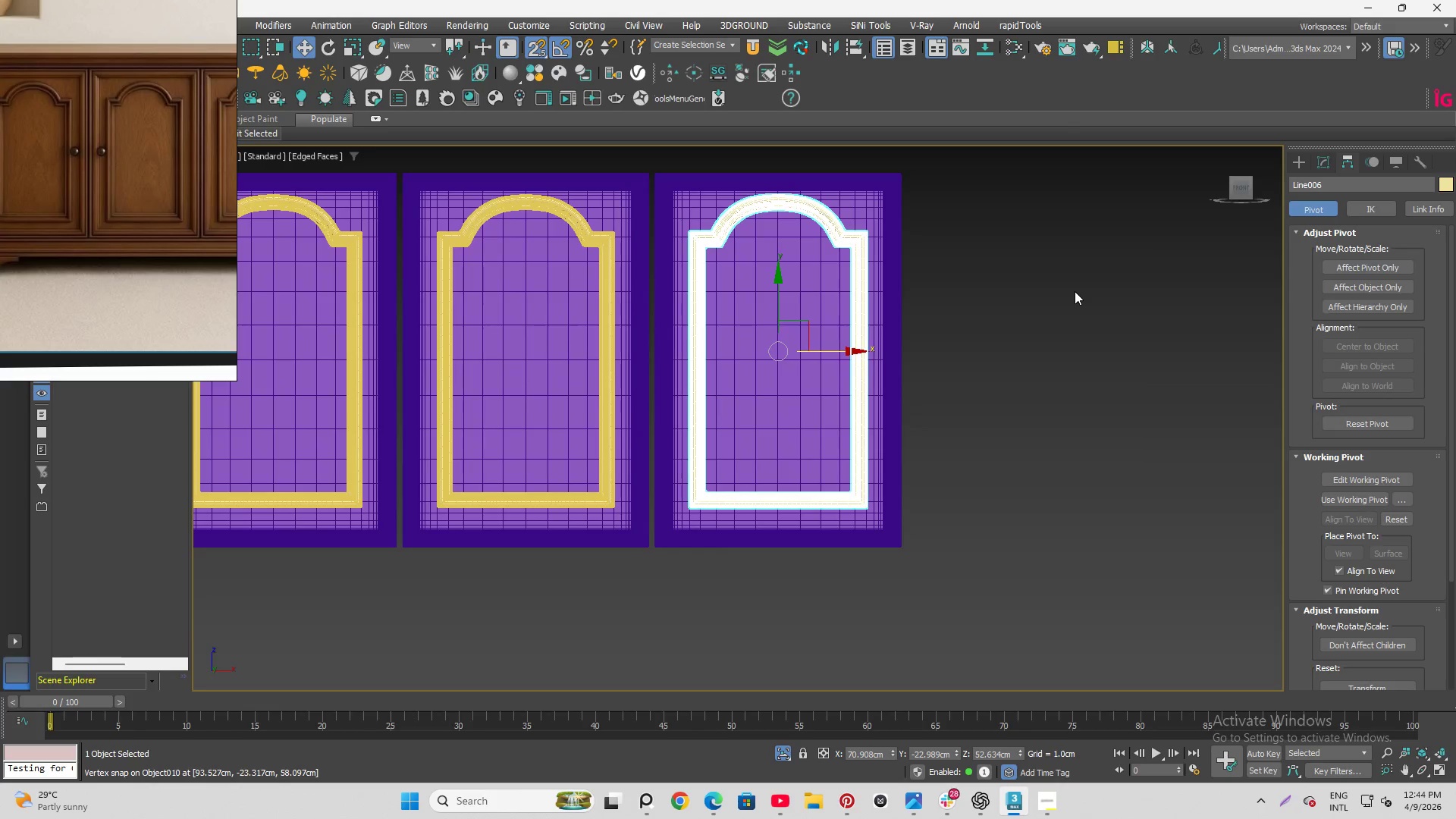 
scroll: coordinate [1102, 400], scroll_direction: down, amount: 2.0
 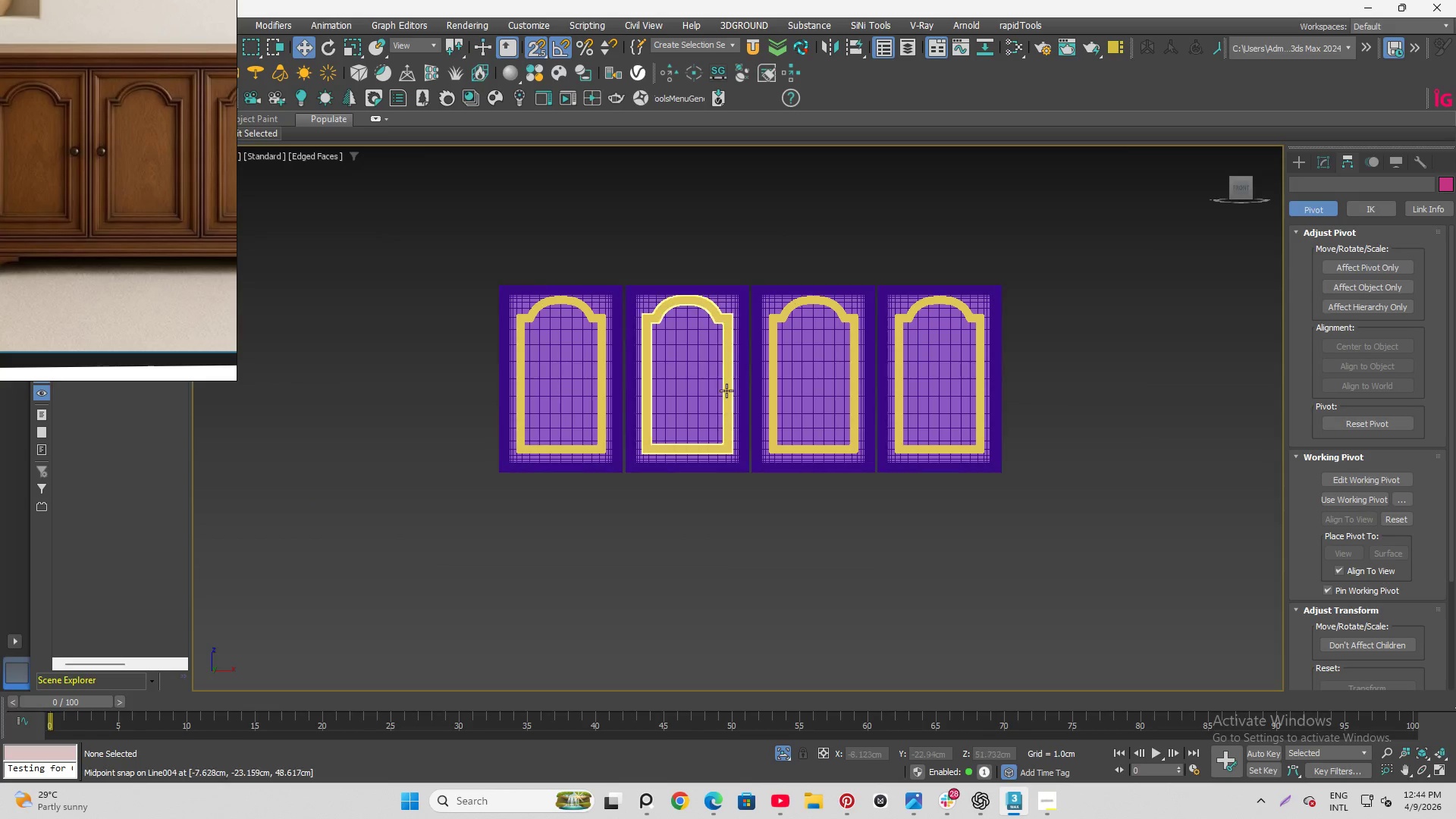 
key(F4)
 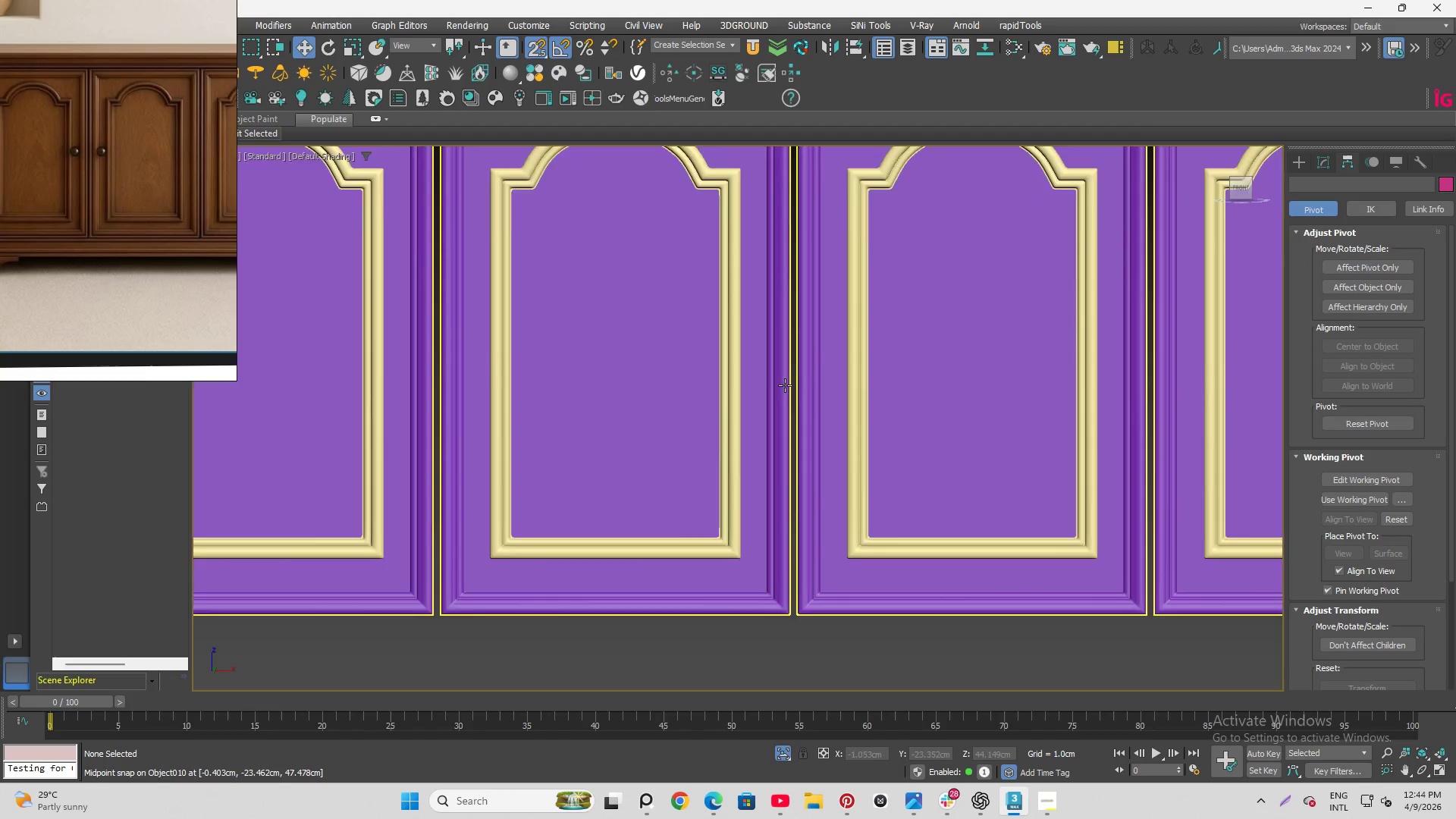 
scroll: coordinate [726, 394], scroll_direction: up, amount: 3.0
 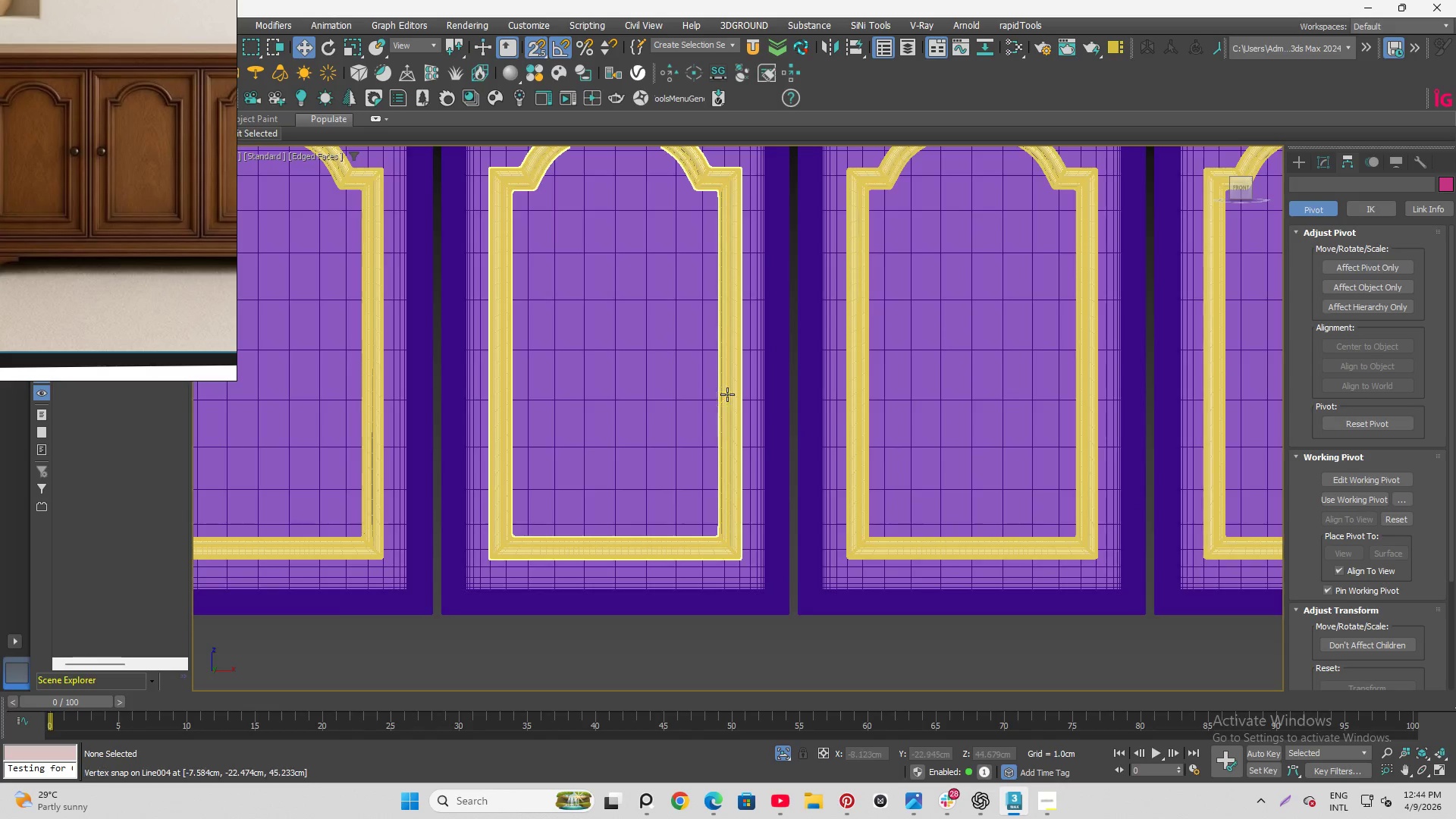 
left_click([817, 546])
 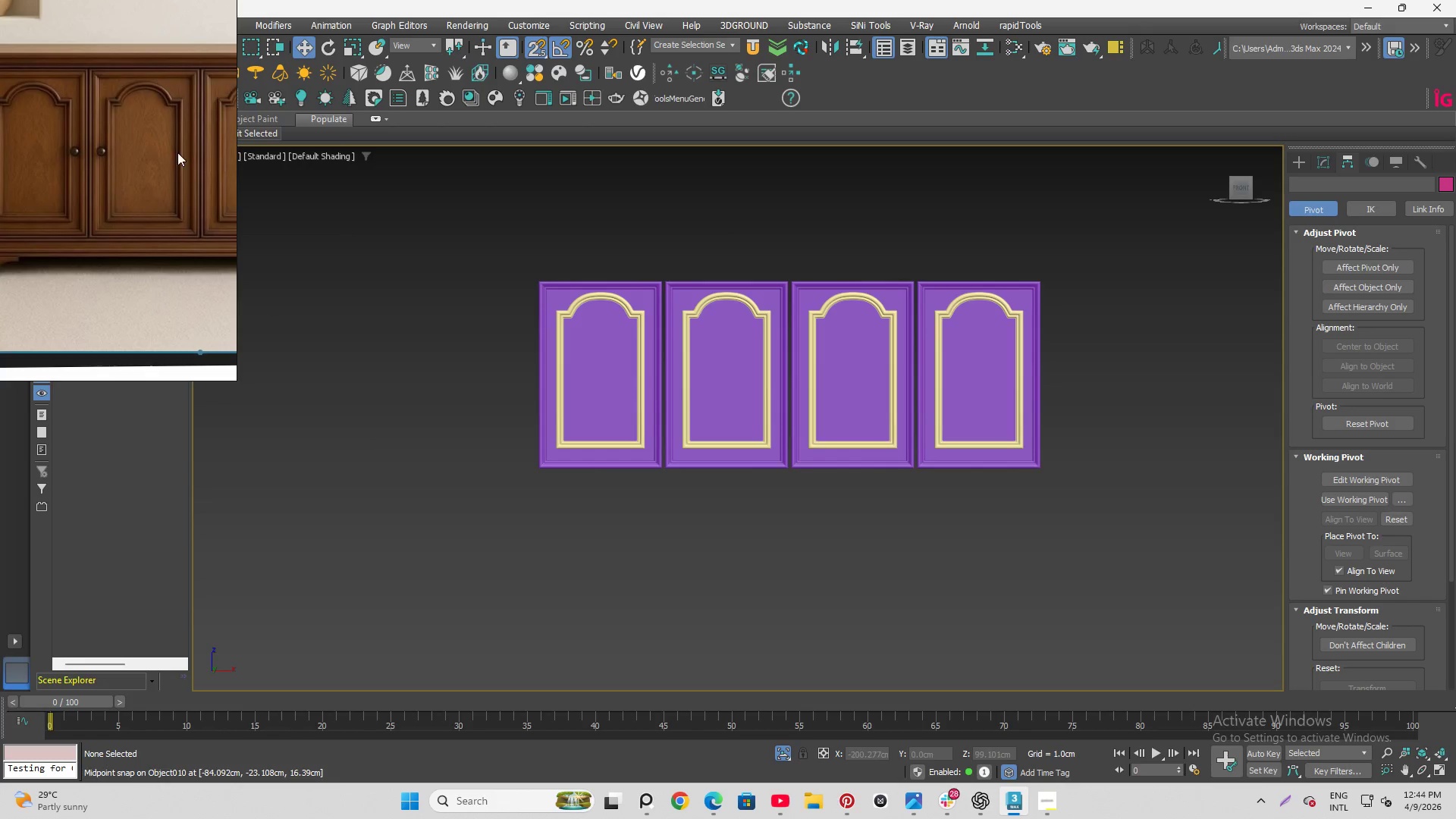 
scroll: coordinate [788, 391], scroll_direction: down, amount: 3.0
 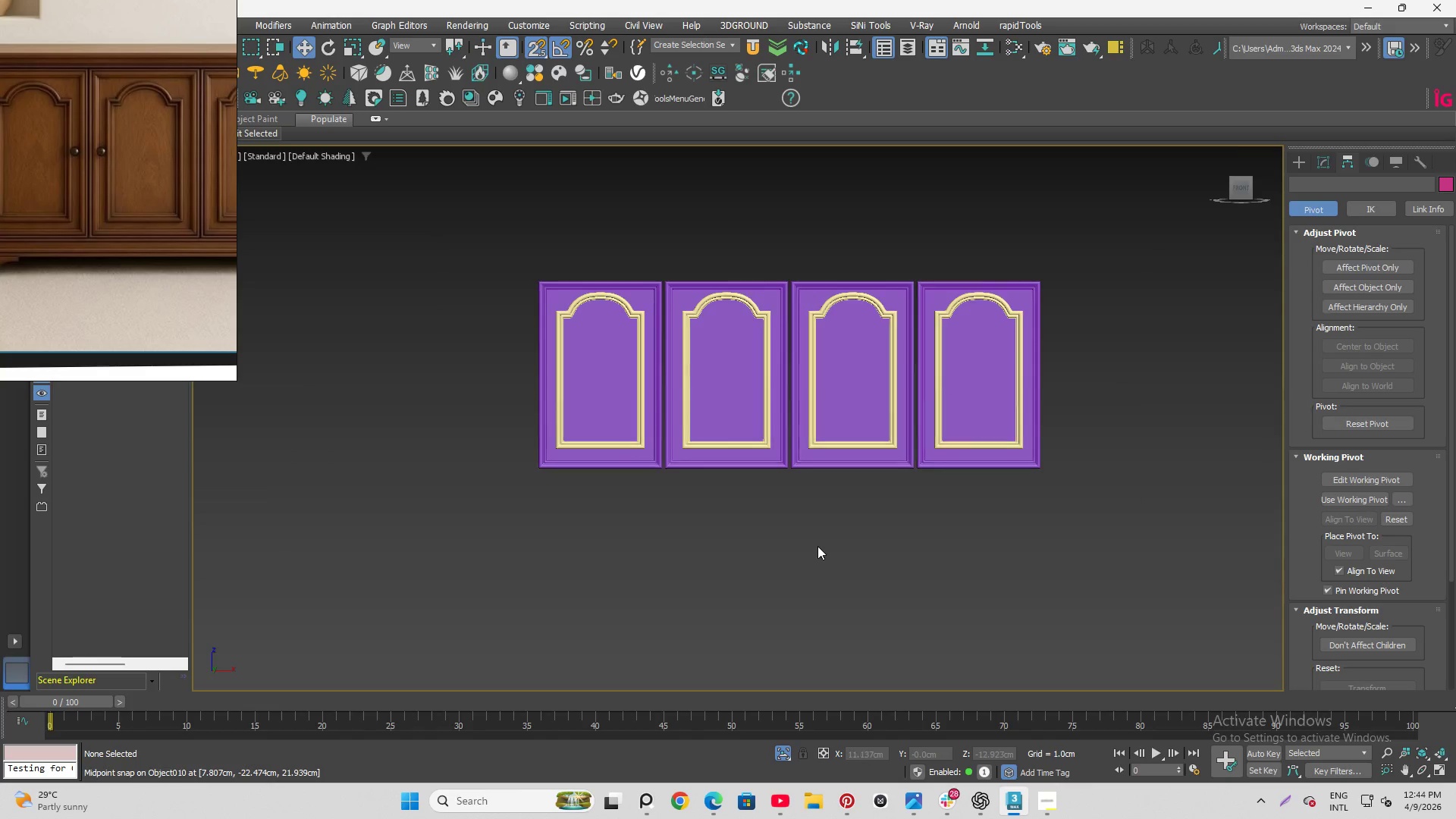 
scroll: coordinate [755, 468], scroll_direction: up, amount: 8.0
 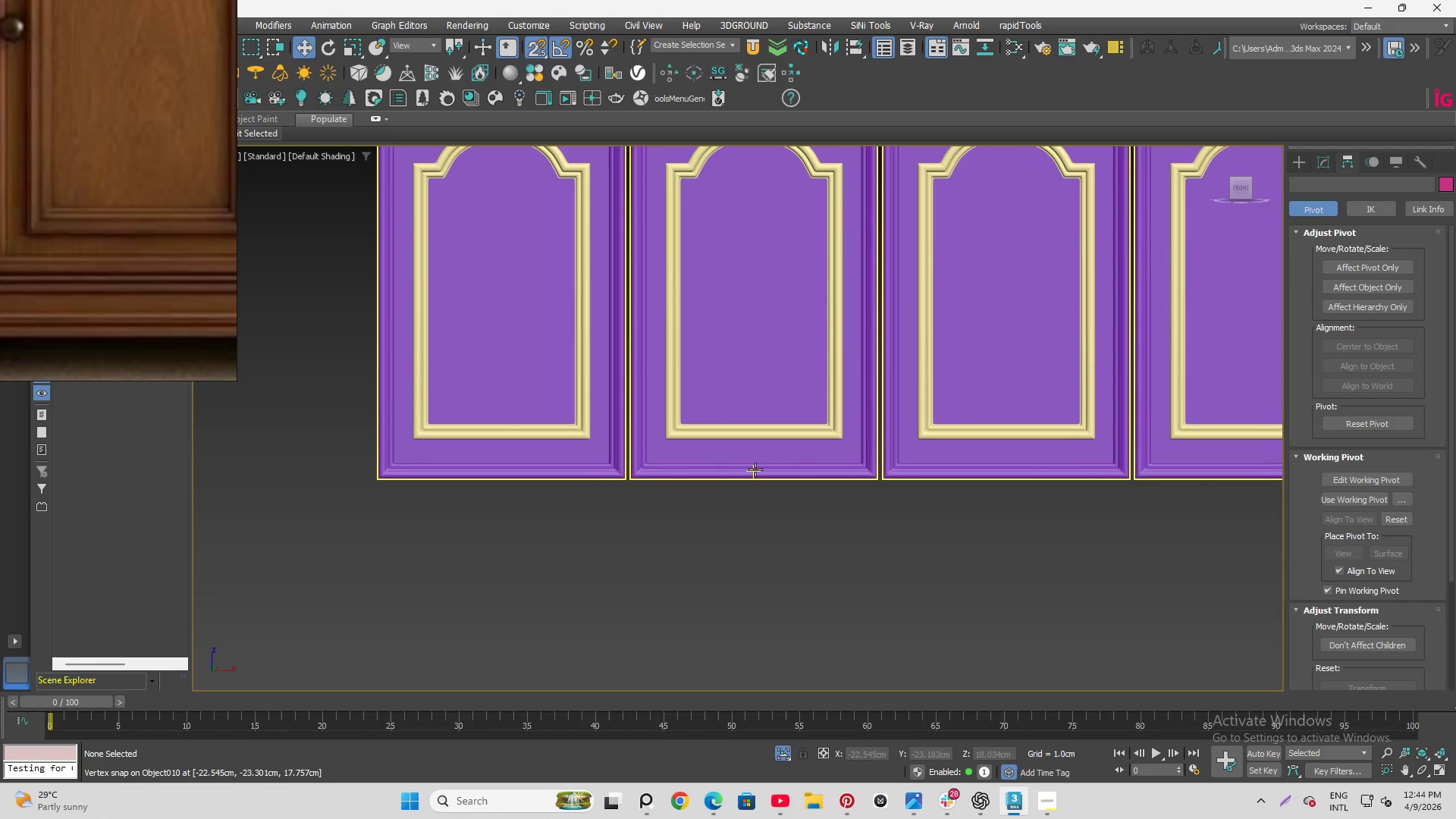 
key(Q)
 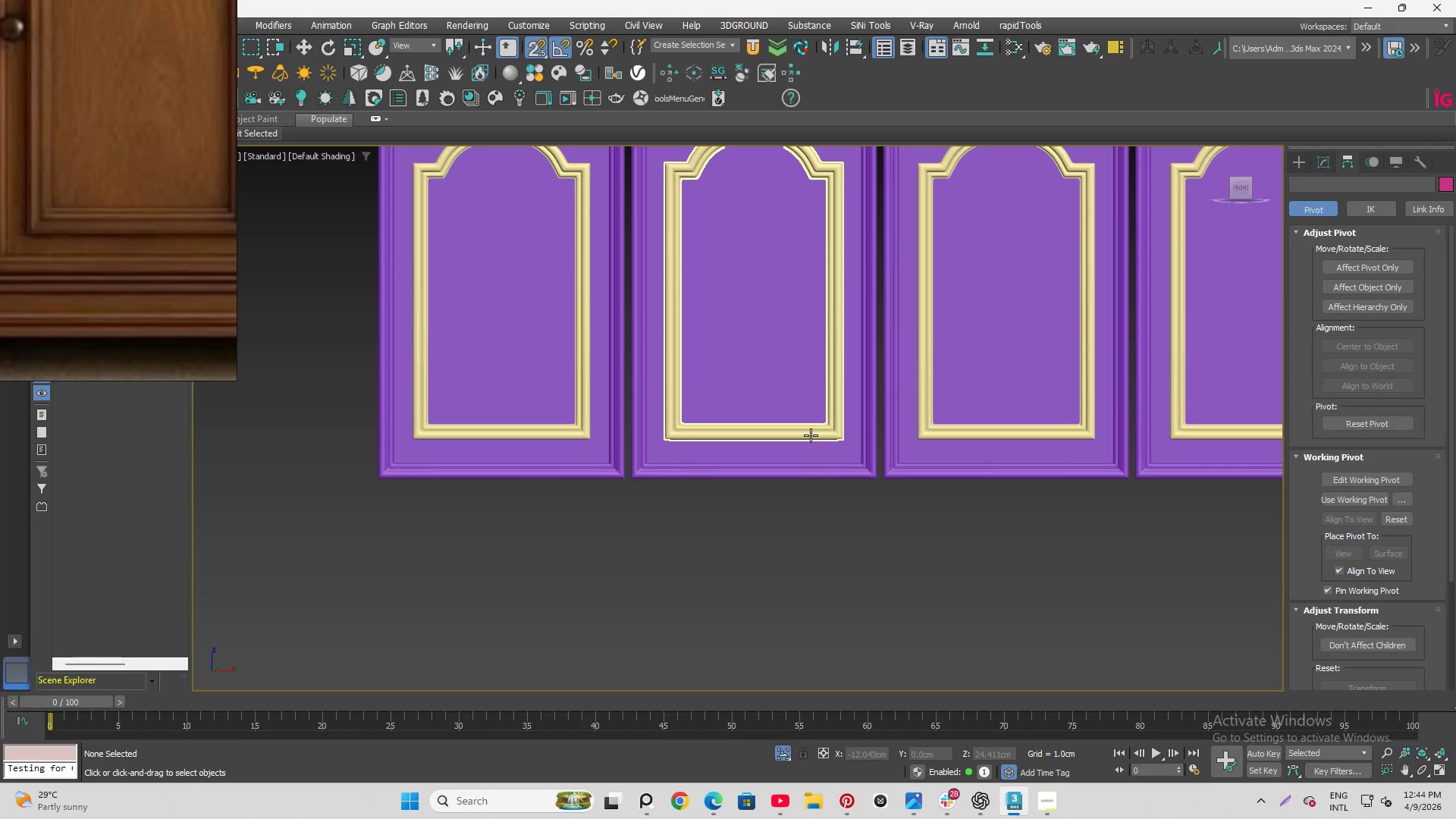 
left_click([811, 435])
 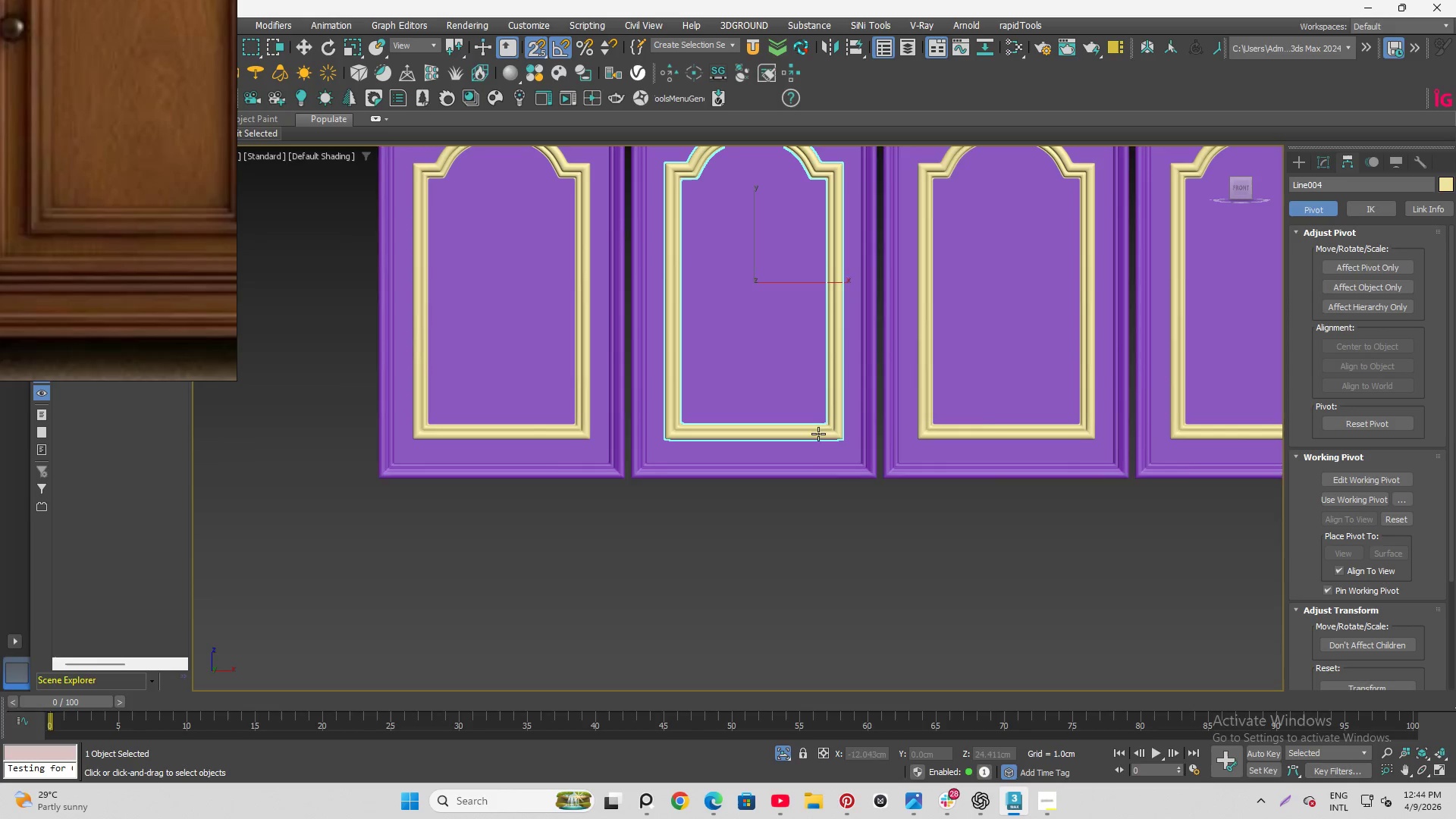 
key(Control+ControlLeft)
 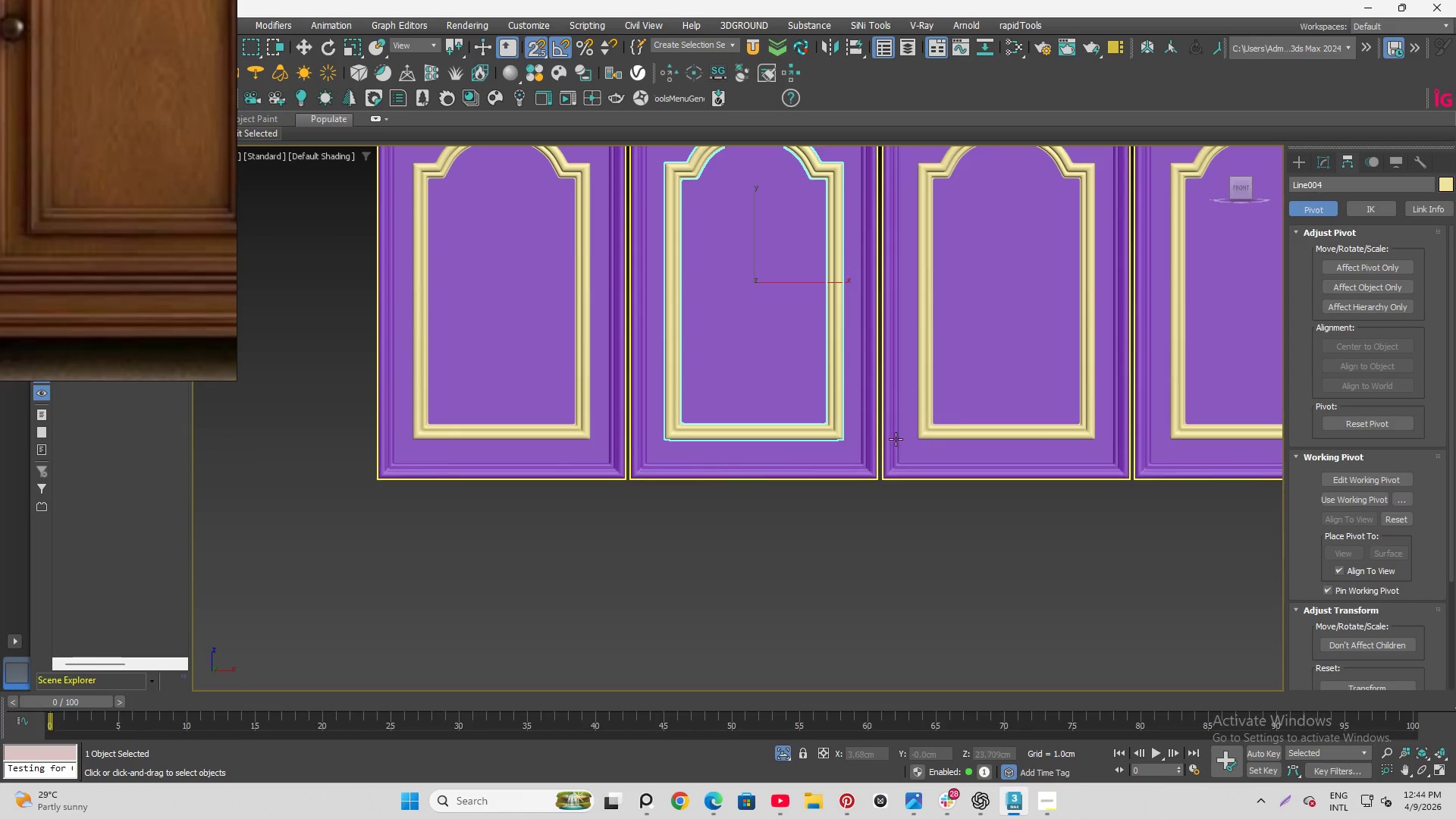 
scroll: coordinate [843, 442], scroll_direction: up, amount: 4.0
 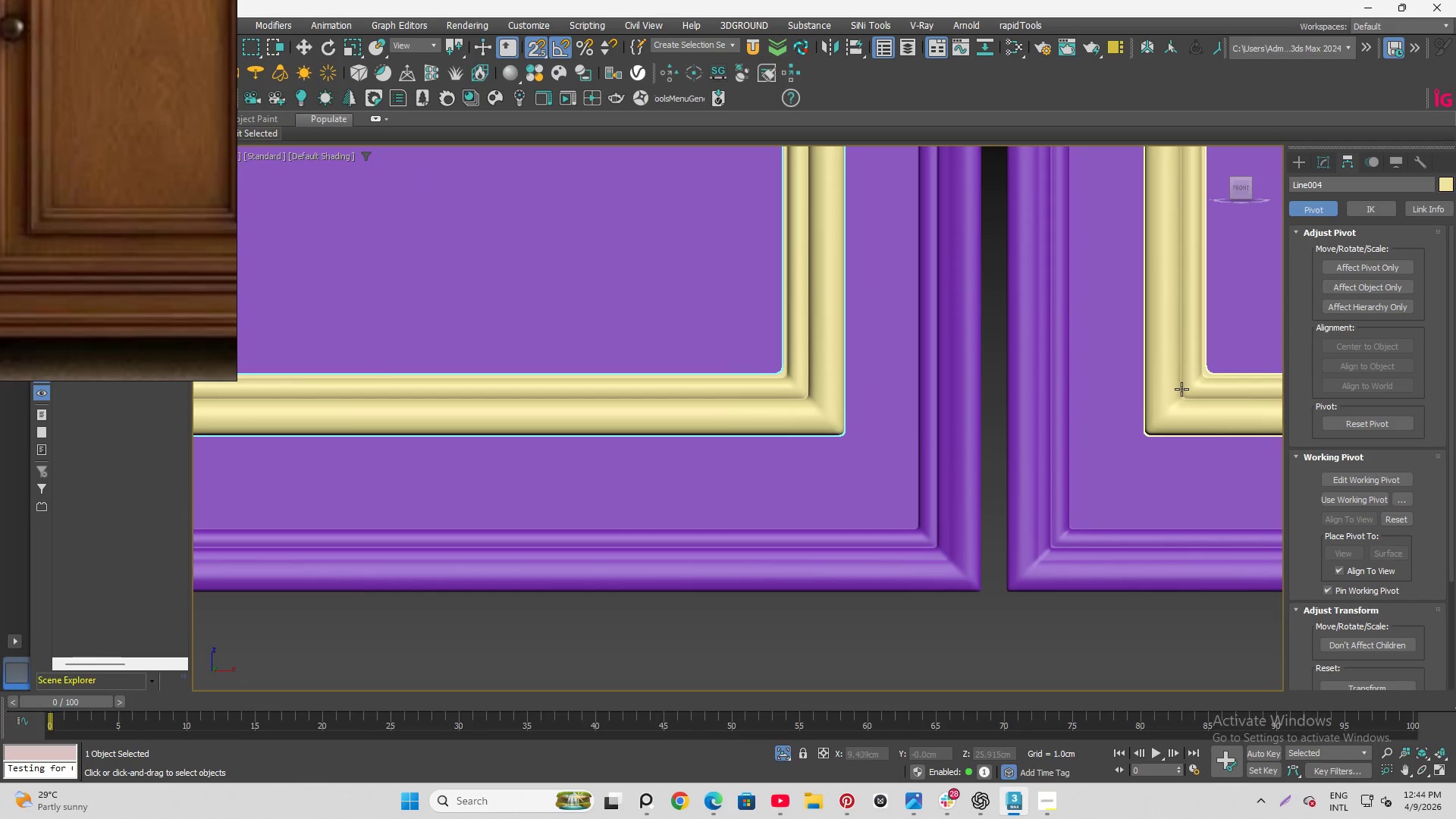 
hold_key(key=ControlLeft, duration=0.55)
left_click([1181, 406])
 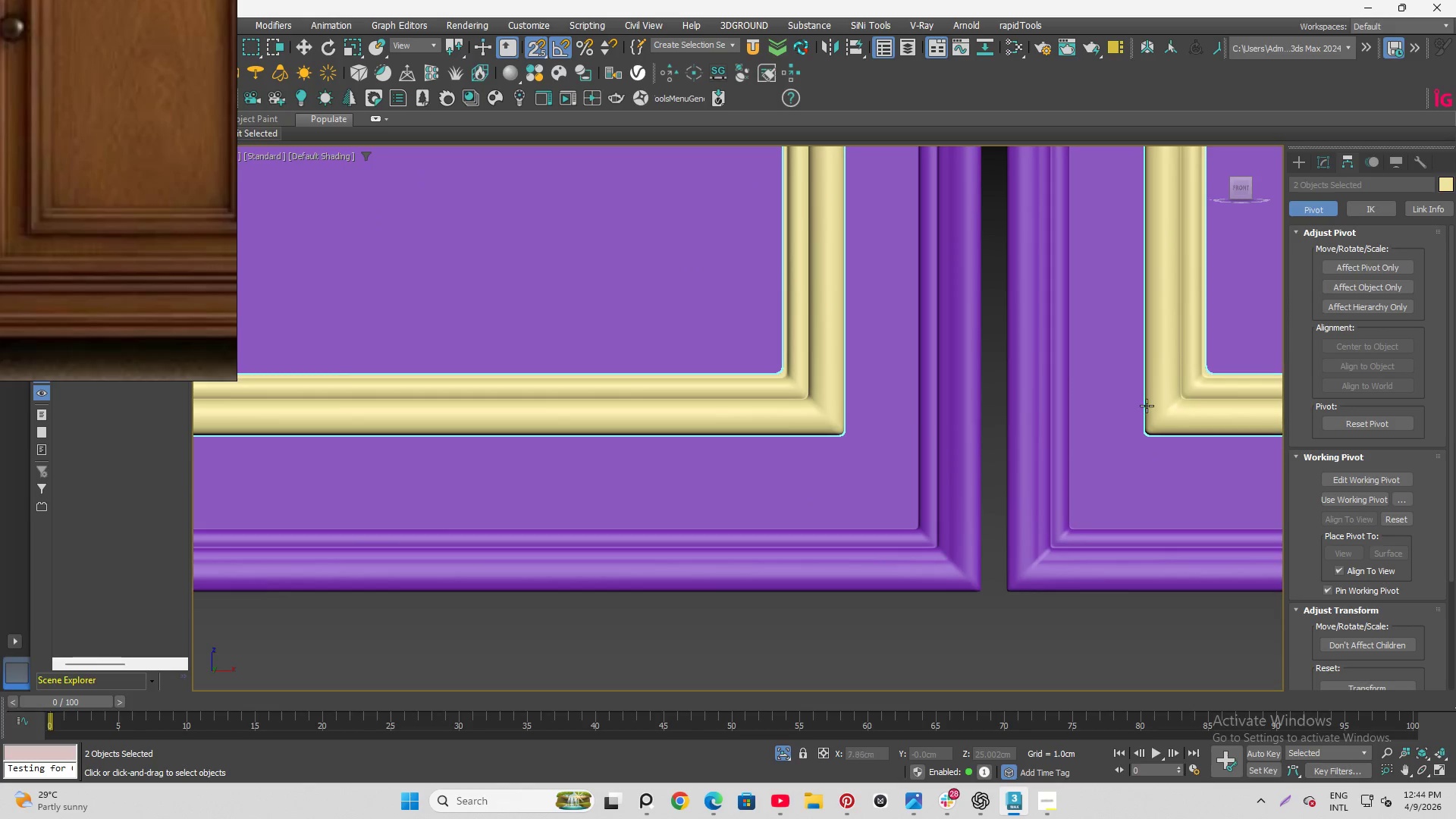 
hold_key(key=ControlLeft, duration=1.5)
scroll: coordinate [1087, 409], scroll_direction: down, amount: 4.0
 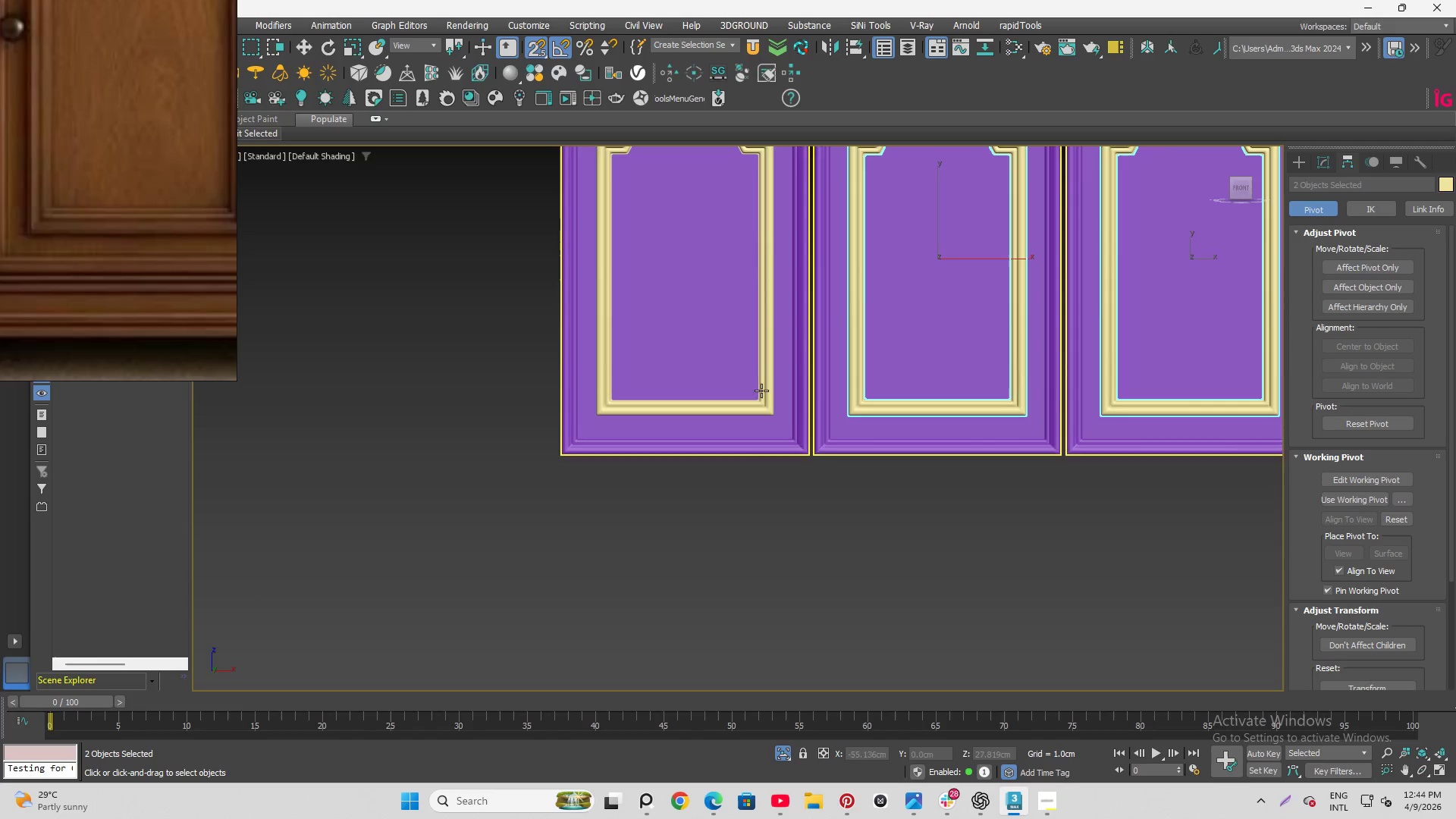 
left_click([736, 434])
 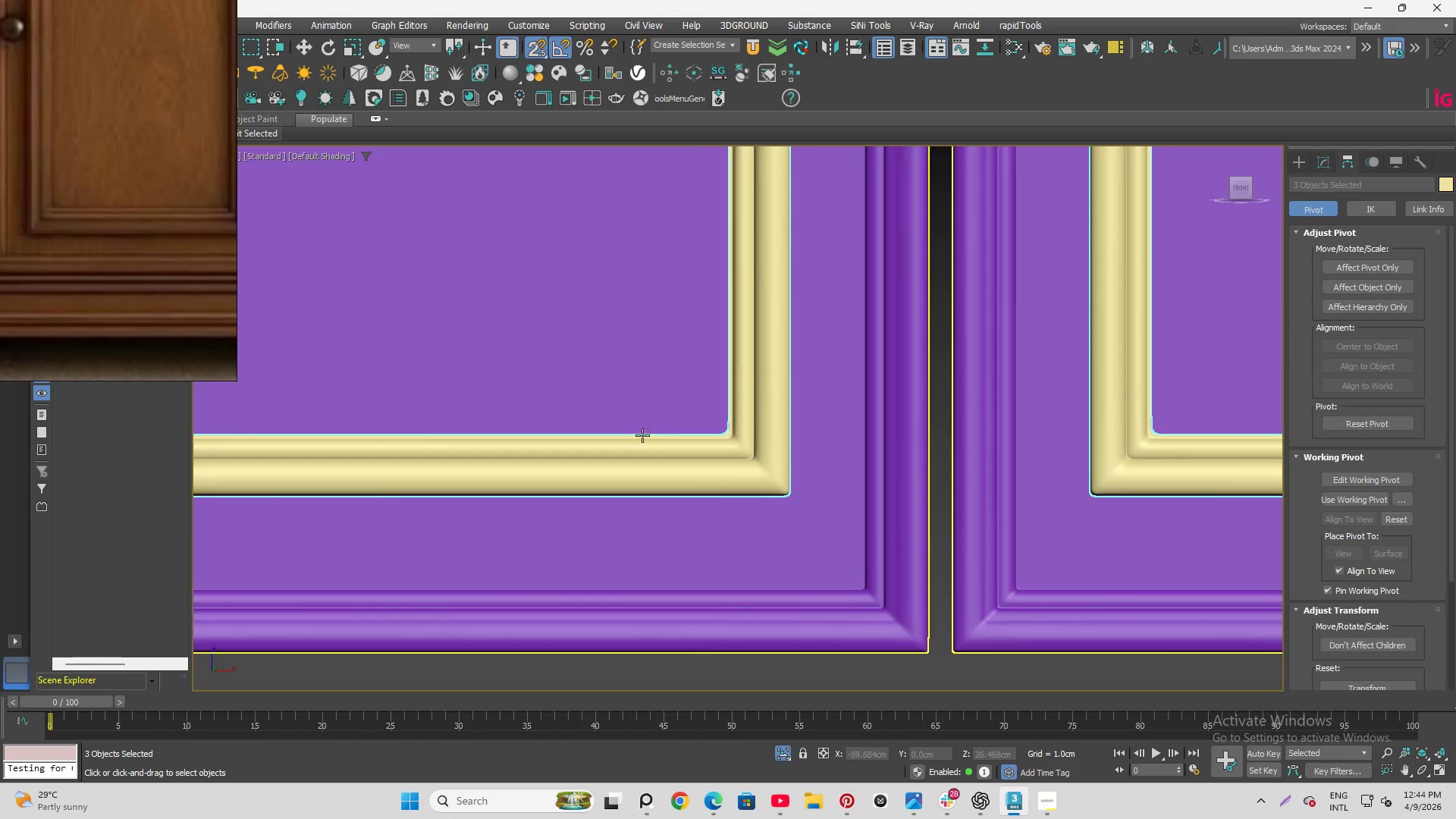 
scroll: coordinate [769, 388], scroll_direction: up, amount: 4.0
 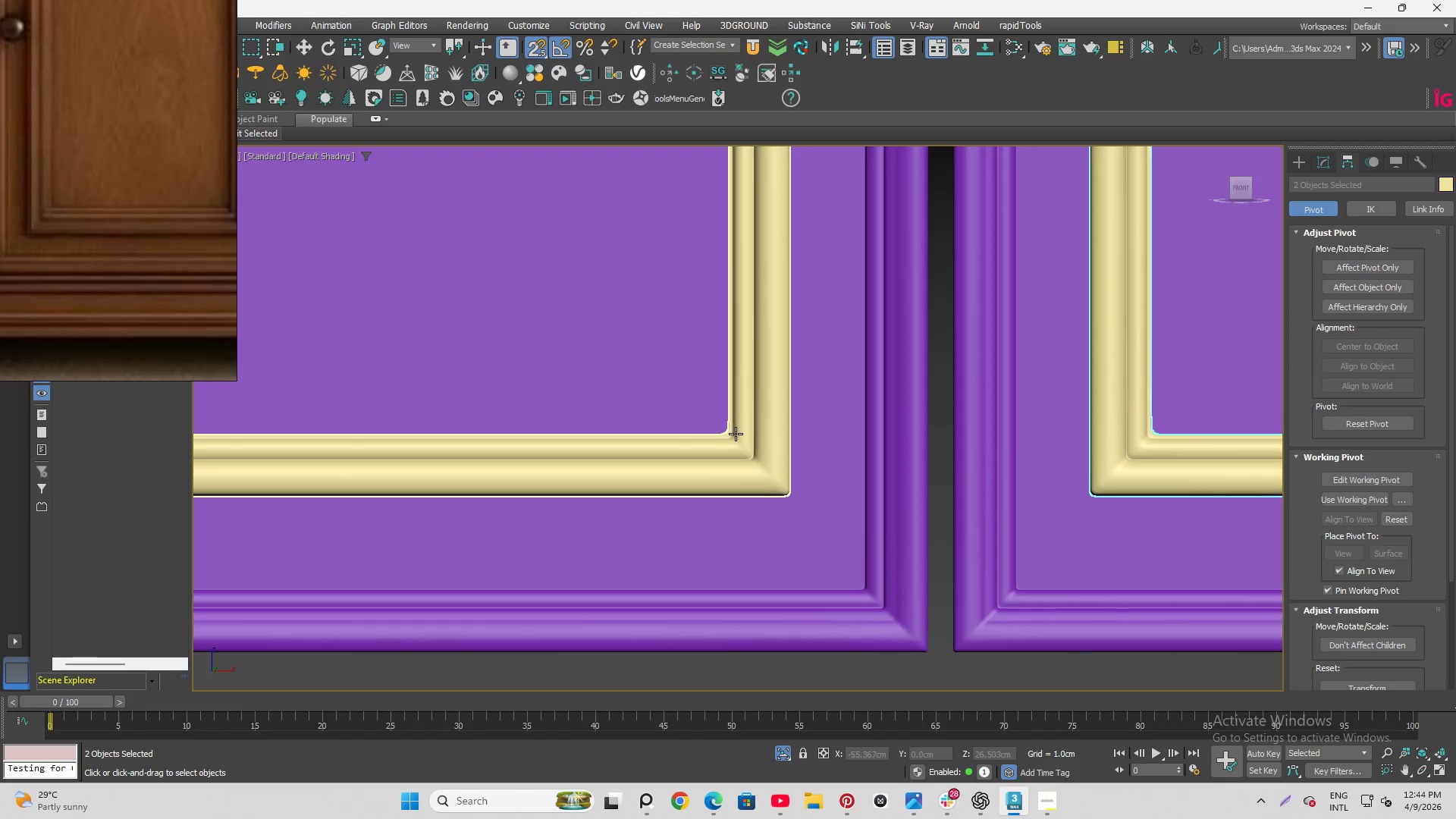 
scroll: coordinate [640, 437], scroll_direction: down, amount: 5.0
 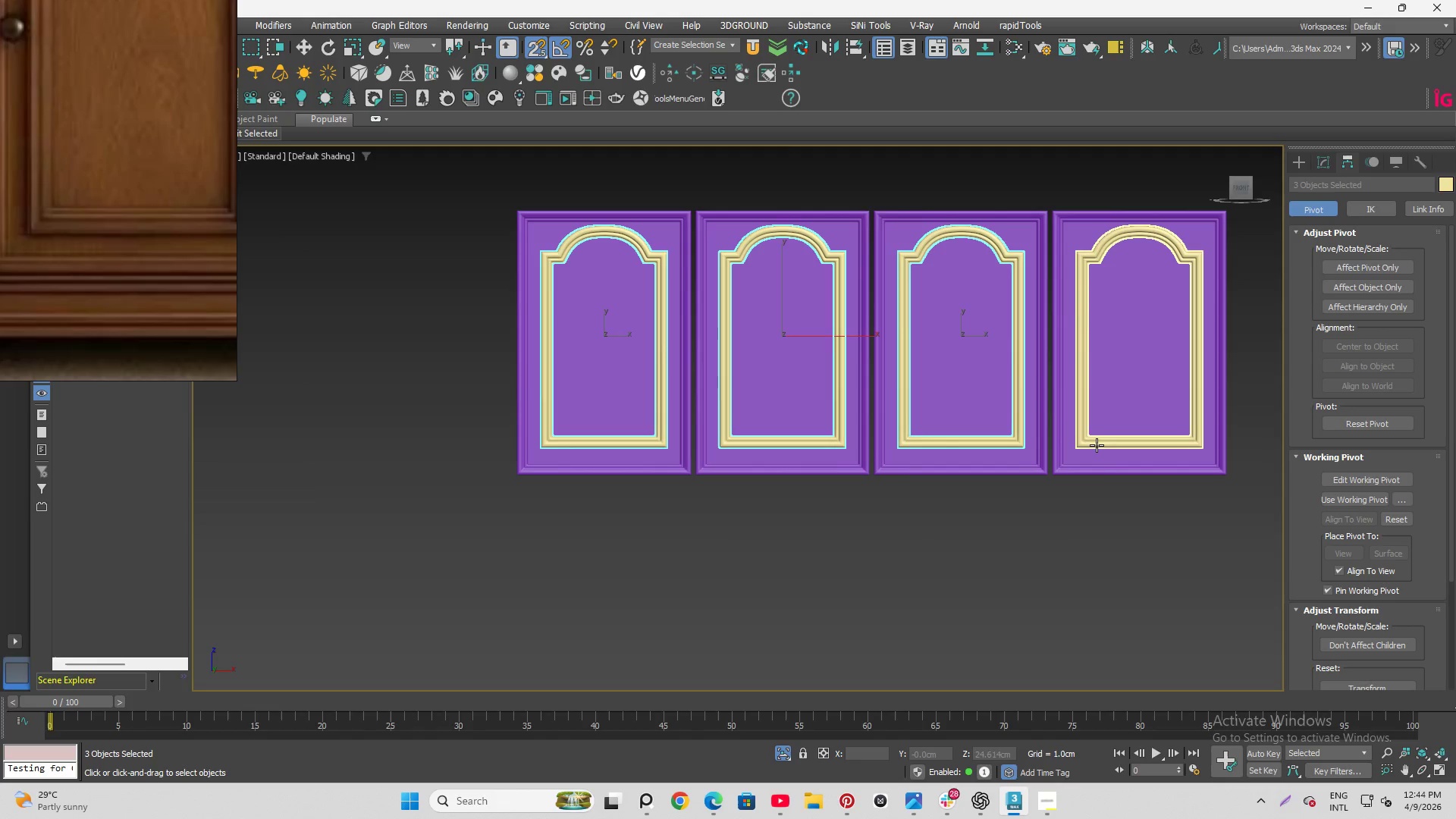 
hold_key(key=ControlLeft, duration=1.2)
left_click([1094, 445])
 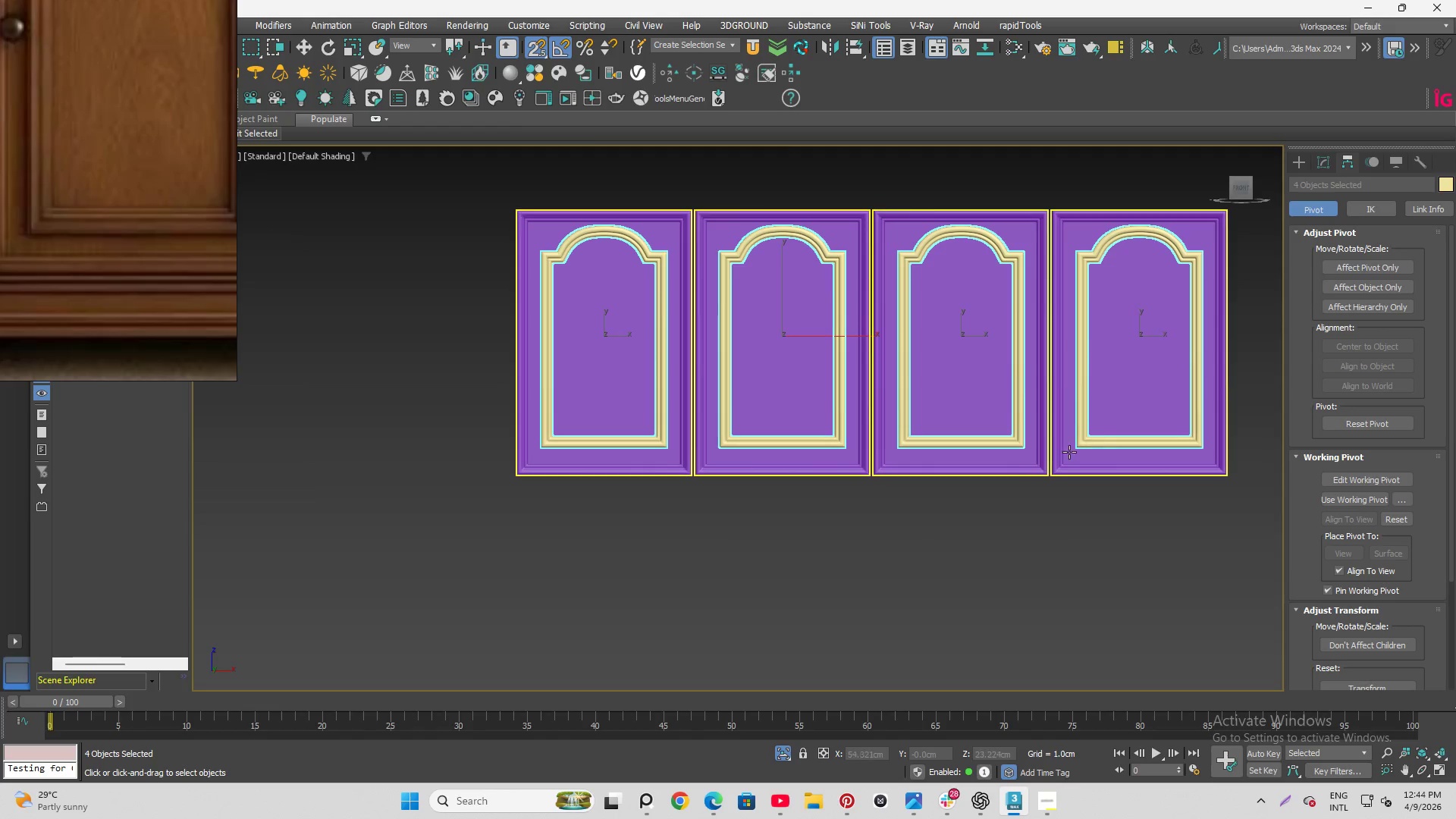 
hold_key(key=ControlLeft, duration=3.44)
 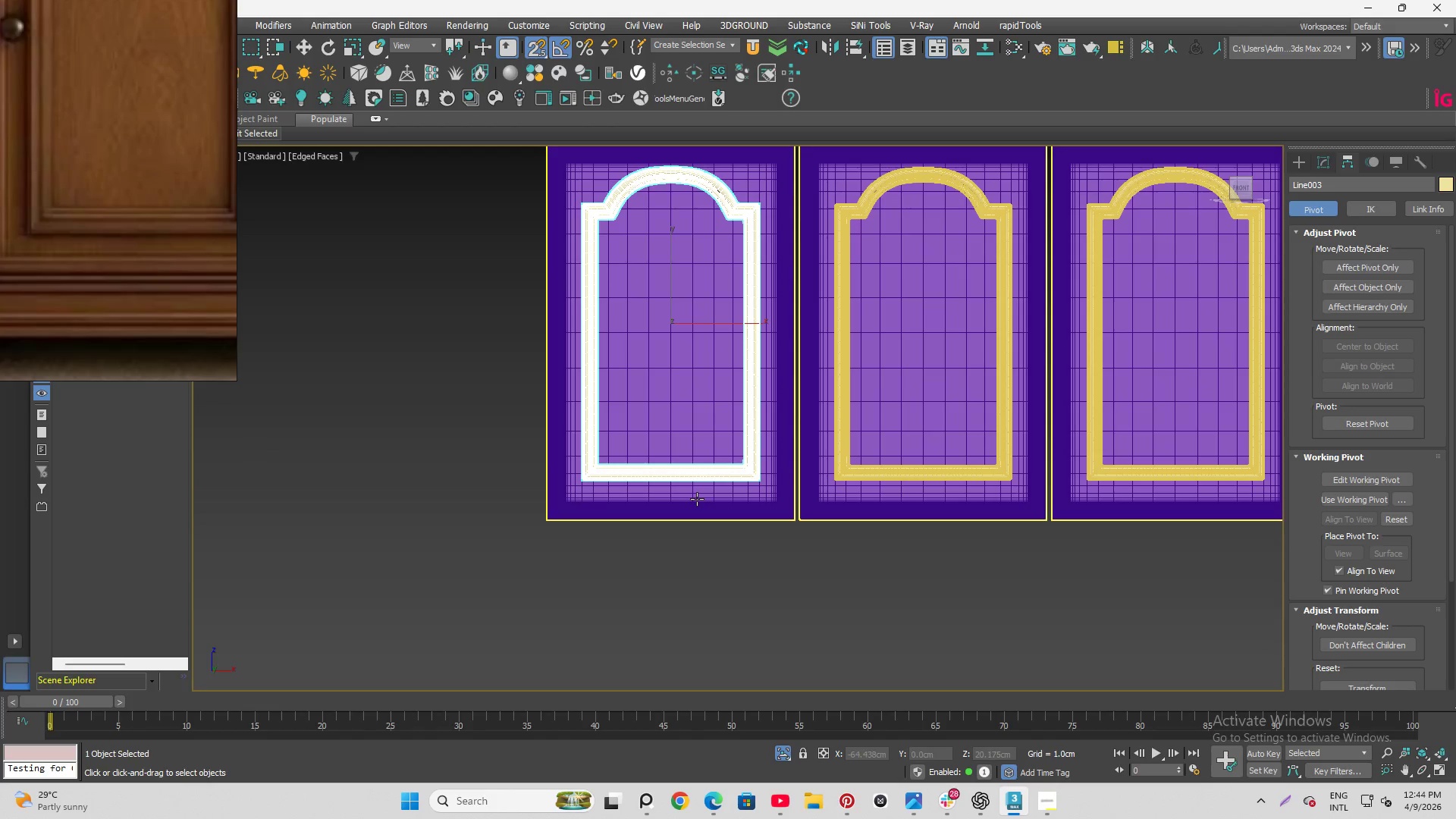 
key(F4)
 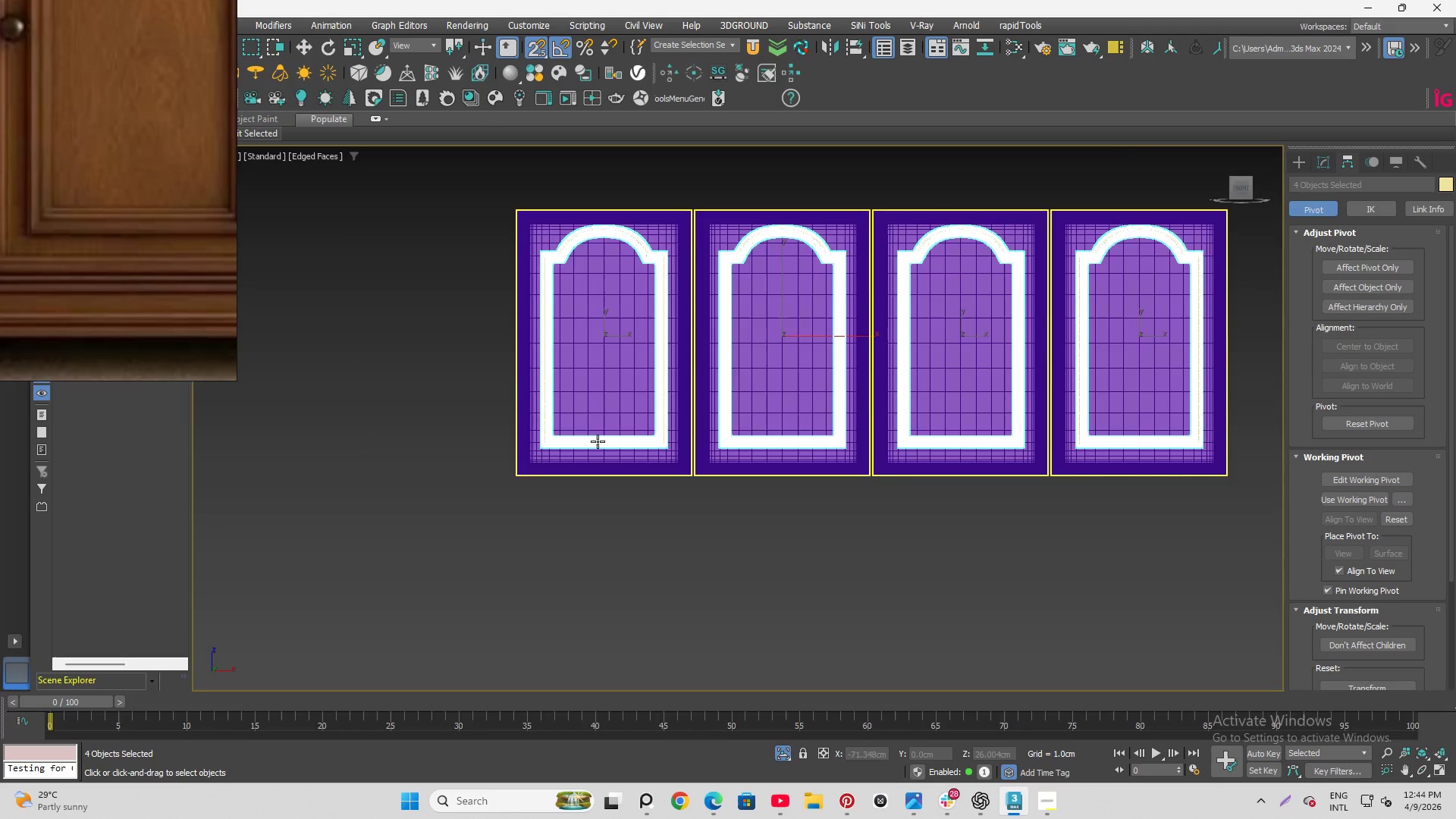 
scroll: coordinate [599, 446], scroll_direction: up, amount: 6.0
 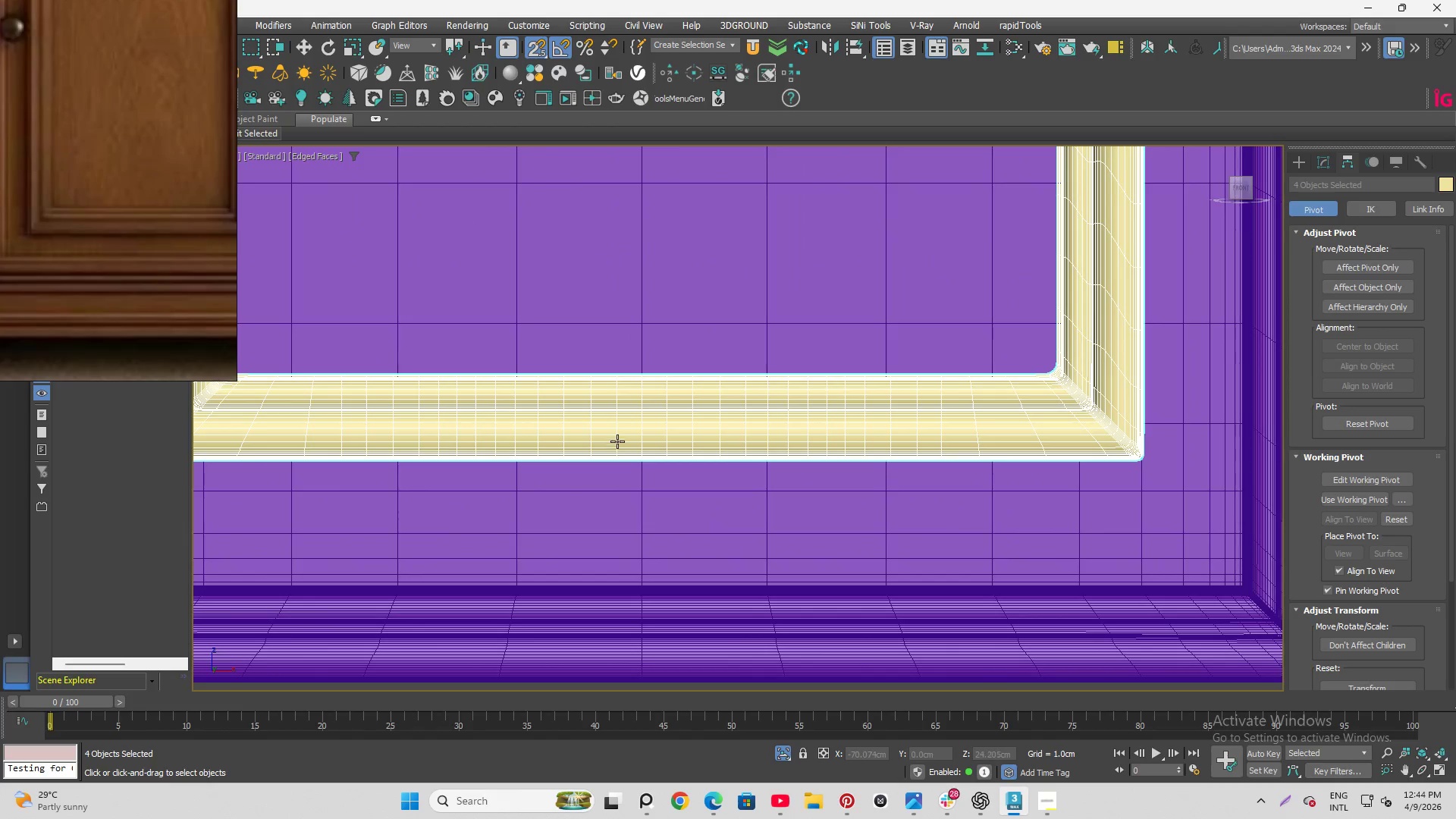 
left_click([617, 441])
 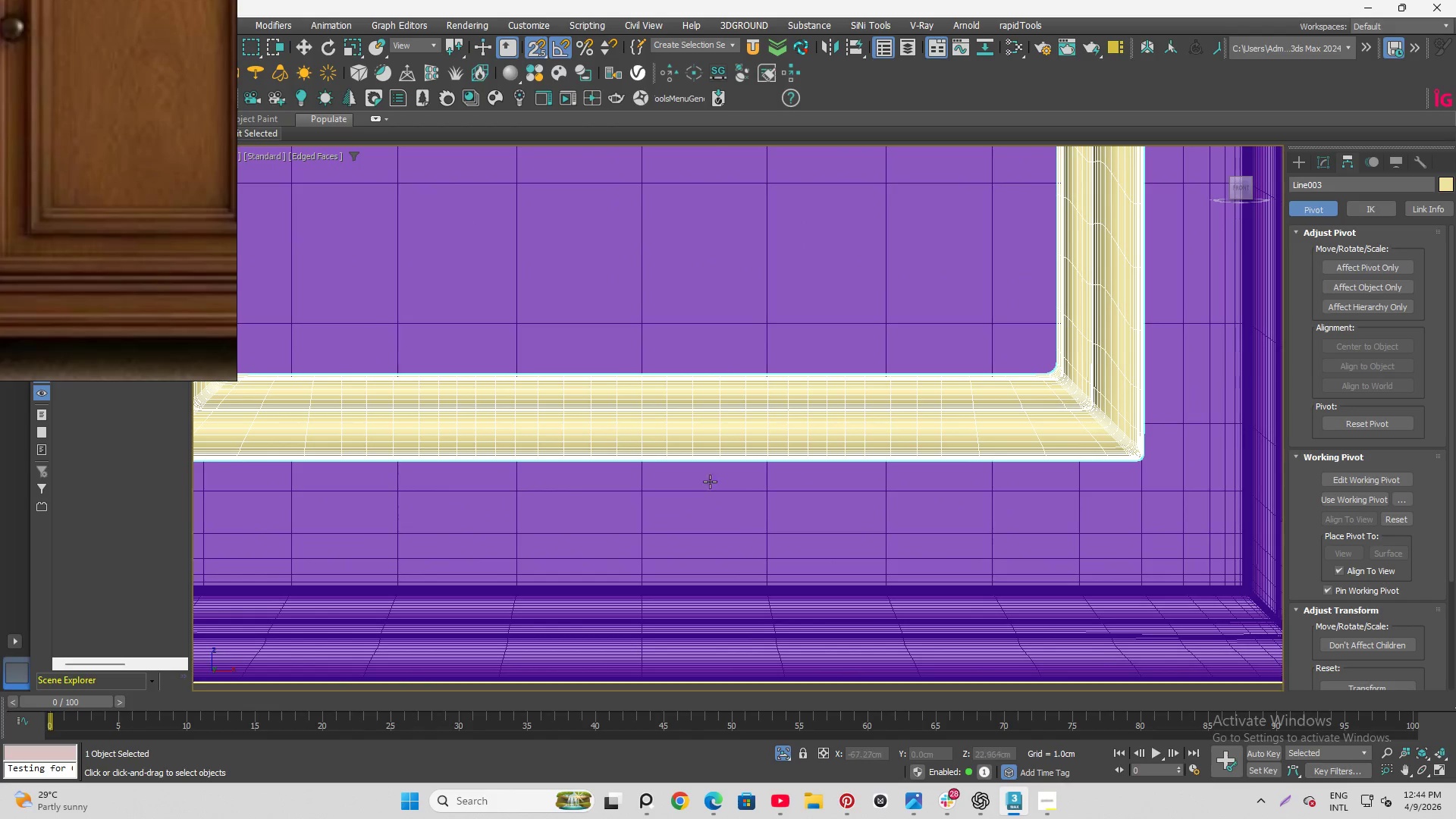 
scroll: coordinate [674, 485], scroll_direction: down, amount: 5.0
 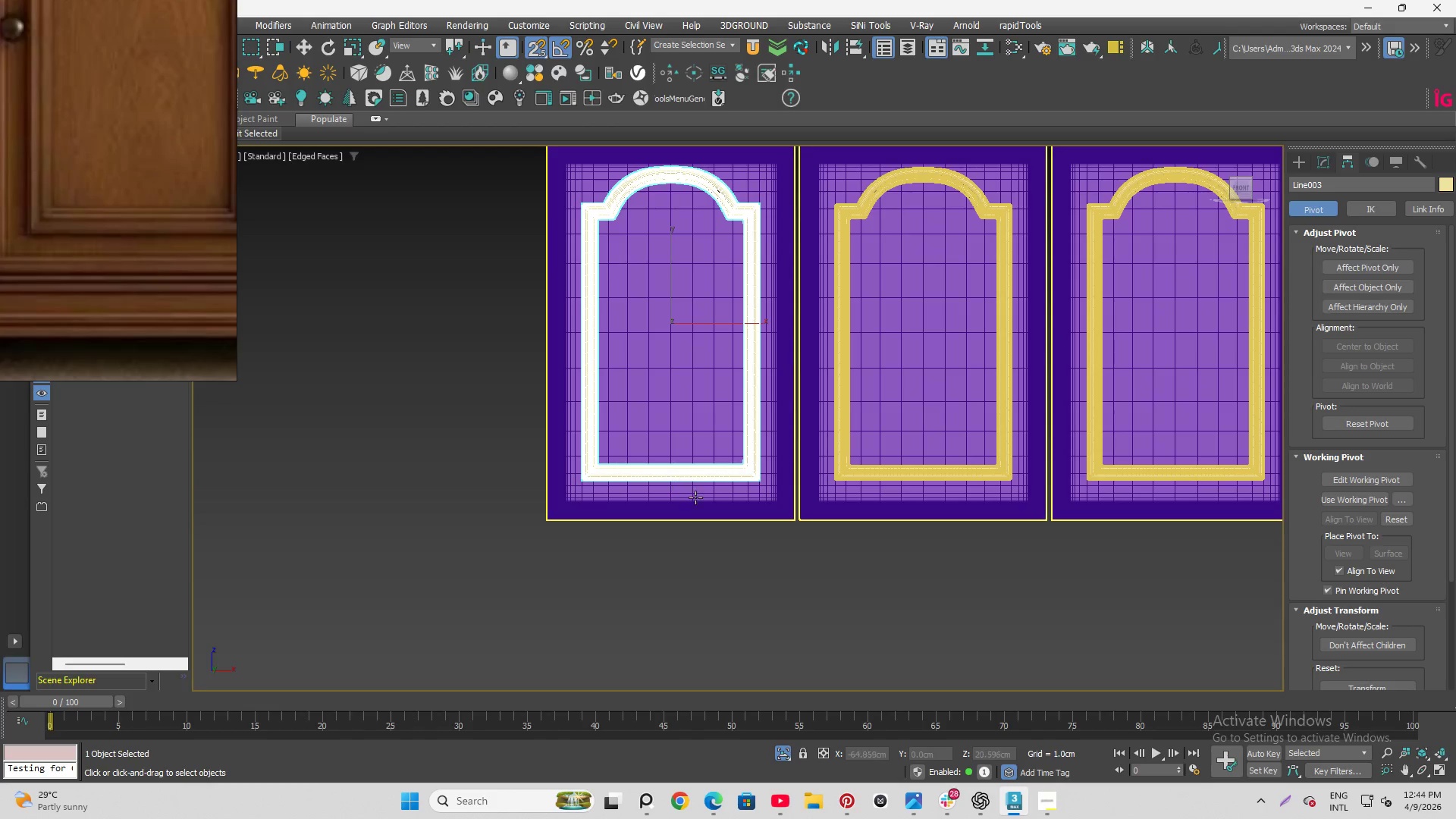 
key(Control+Z)
 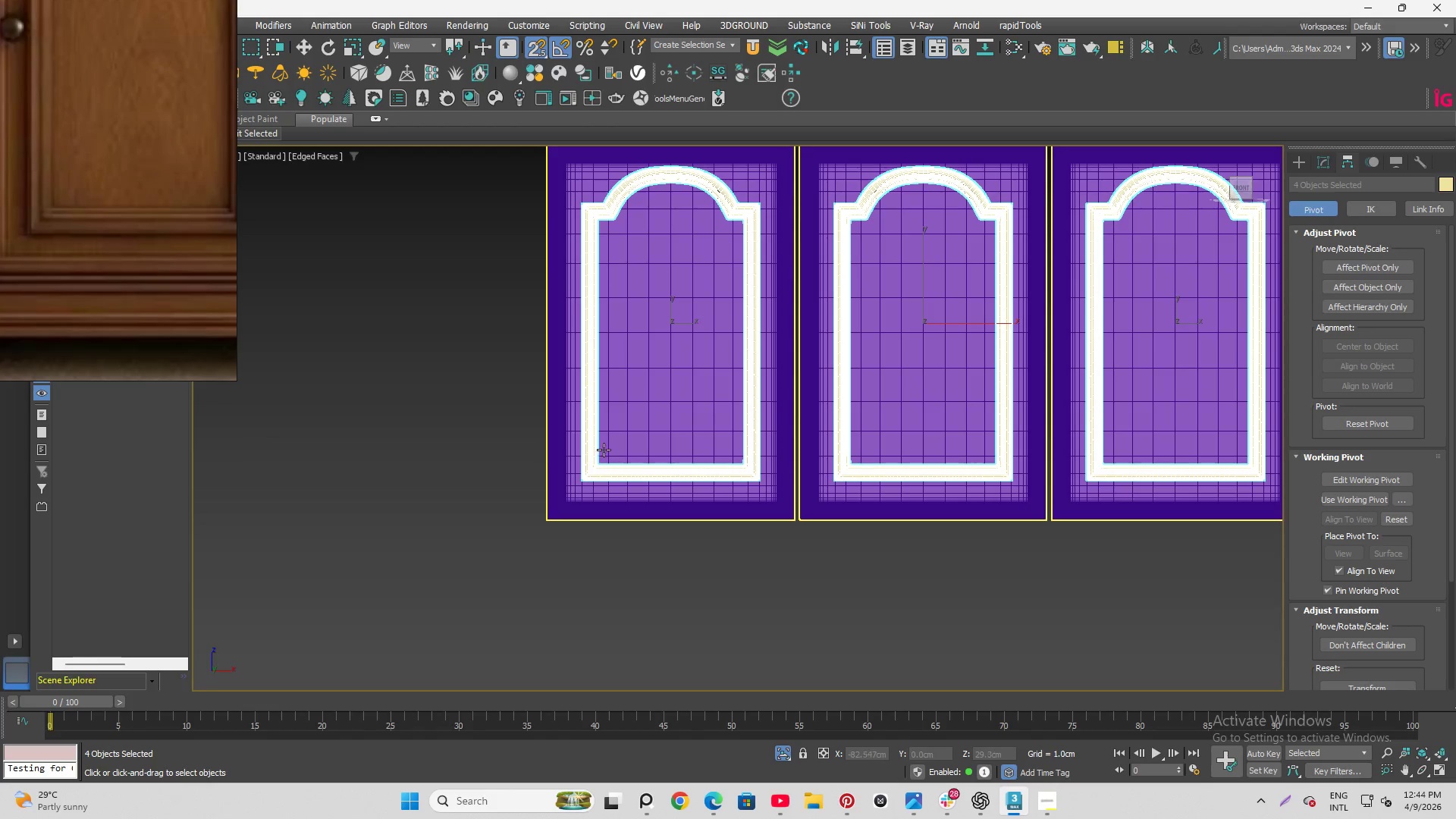 
scroll: coordinate [608, 450], scroll_direction: up, amount: 2.0
 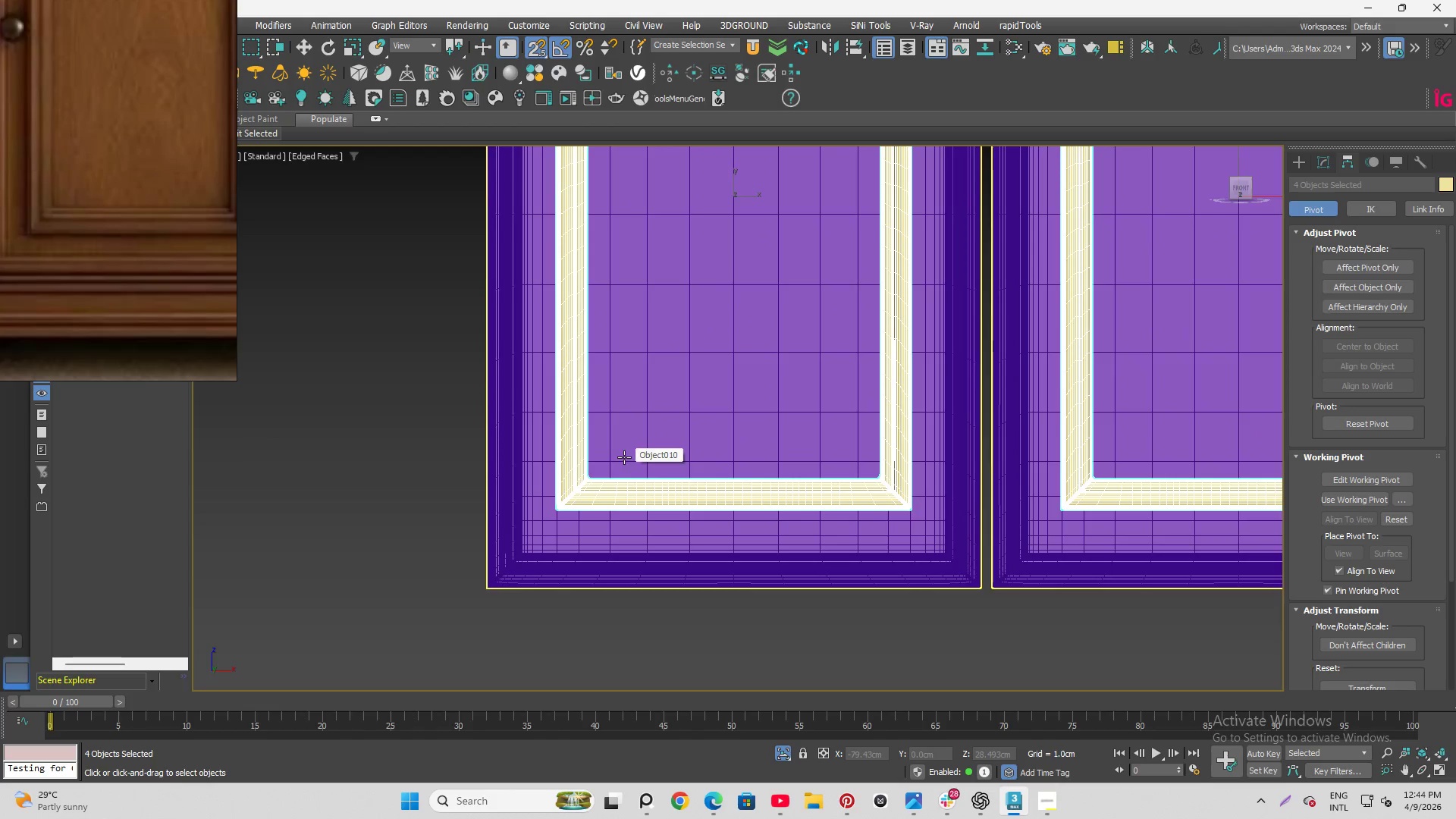 
scroll: coordinate [708, 438], scroll_direction: down, amount: 3.0
 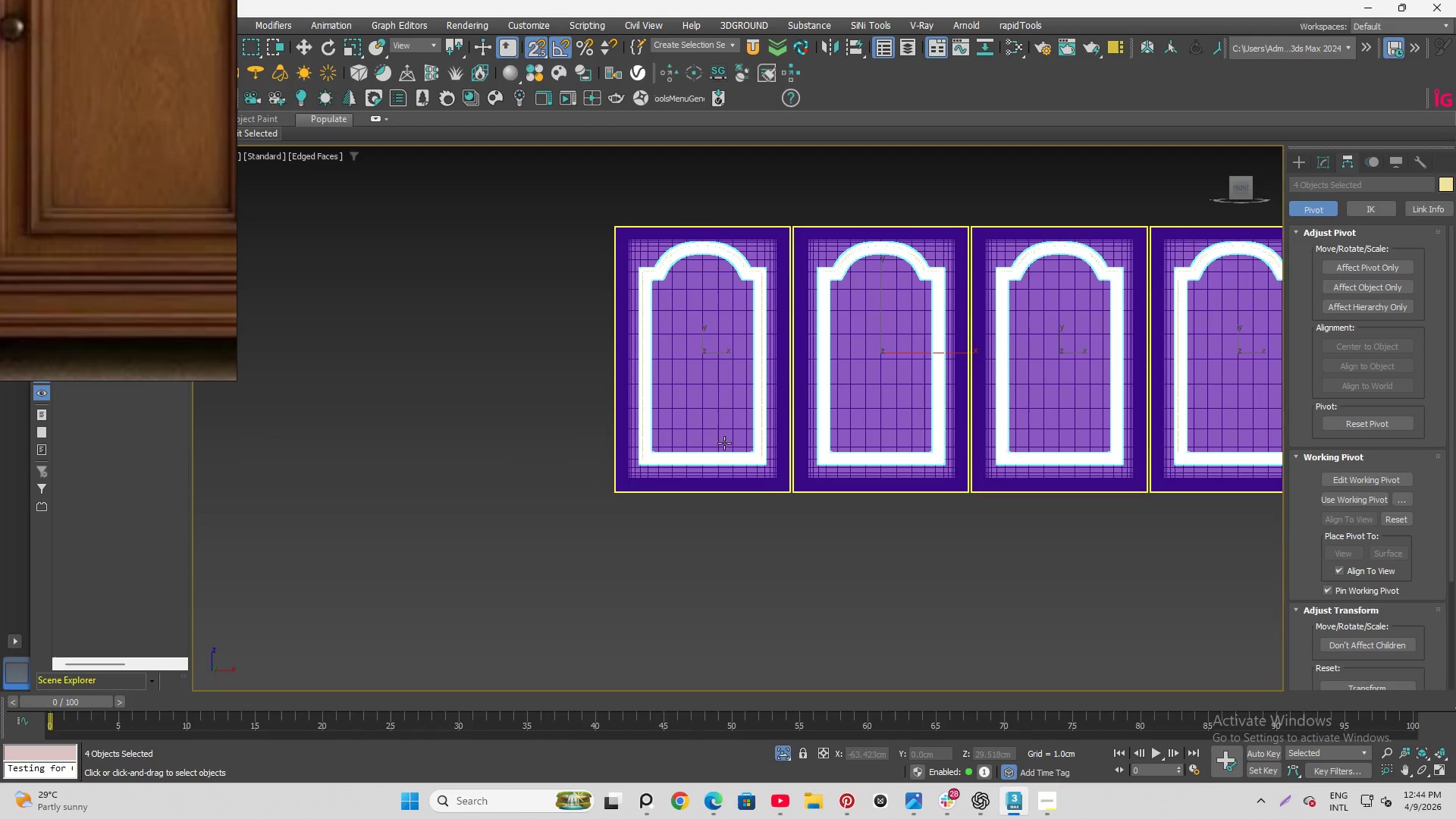 
key(W)
 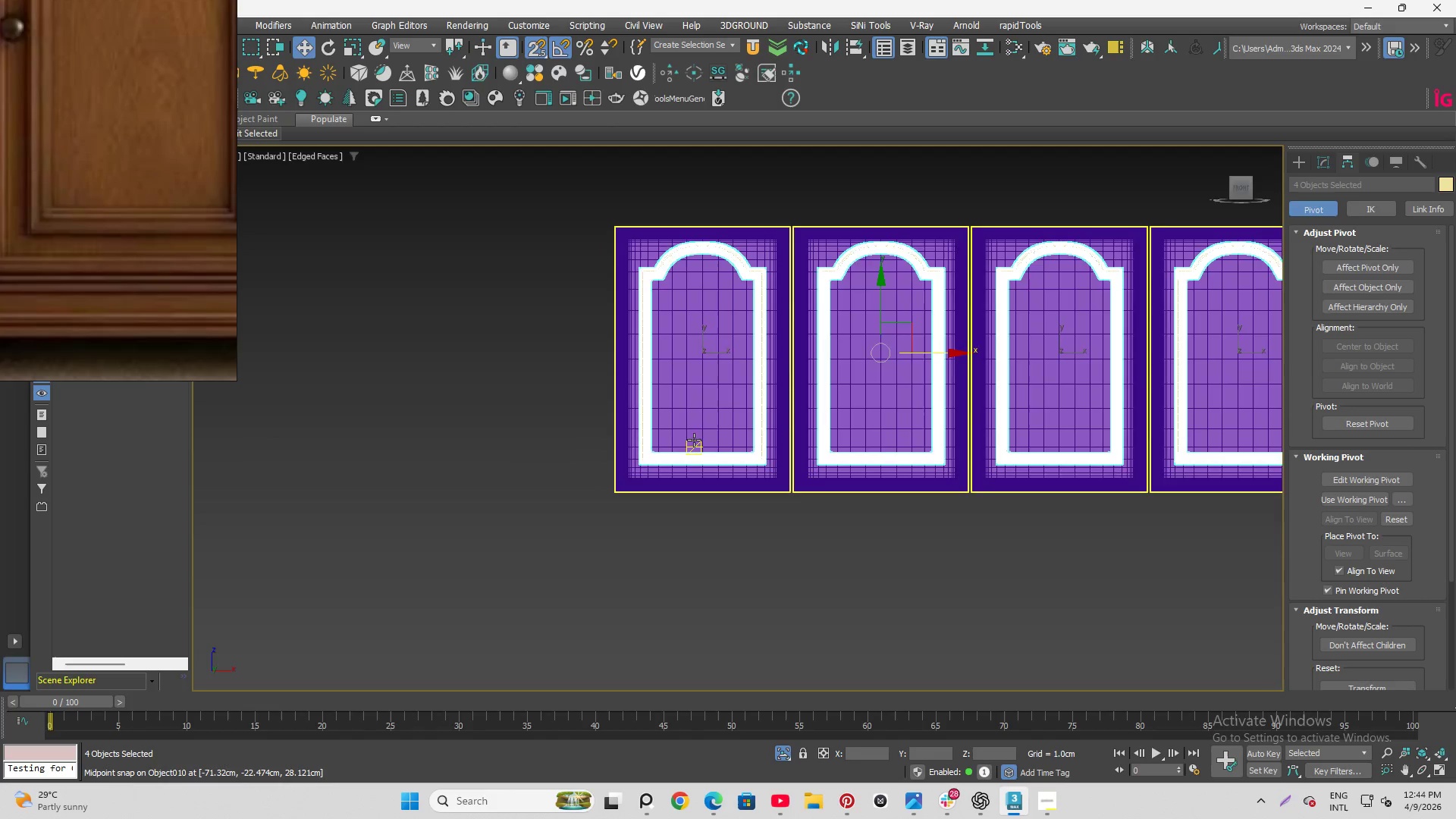 
scroll: coordinate [764, 421], scroll_direction: none, amount: 0.0
 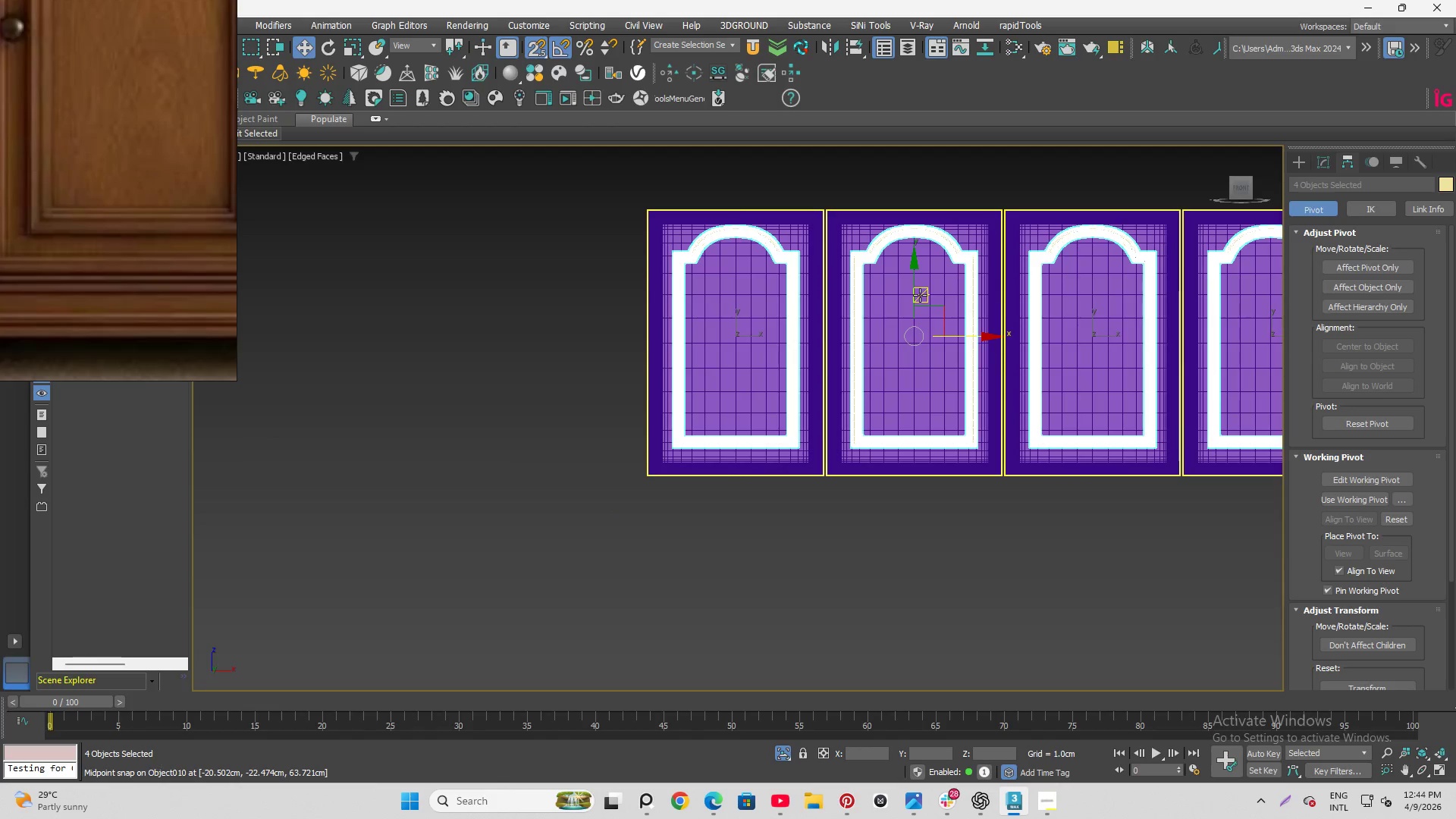 
key(F6)
 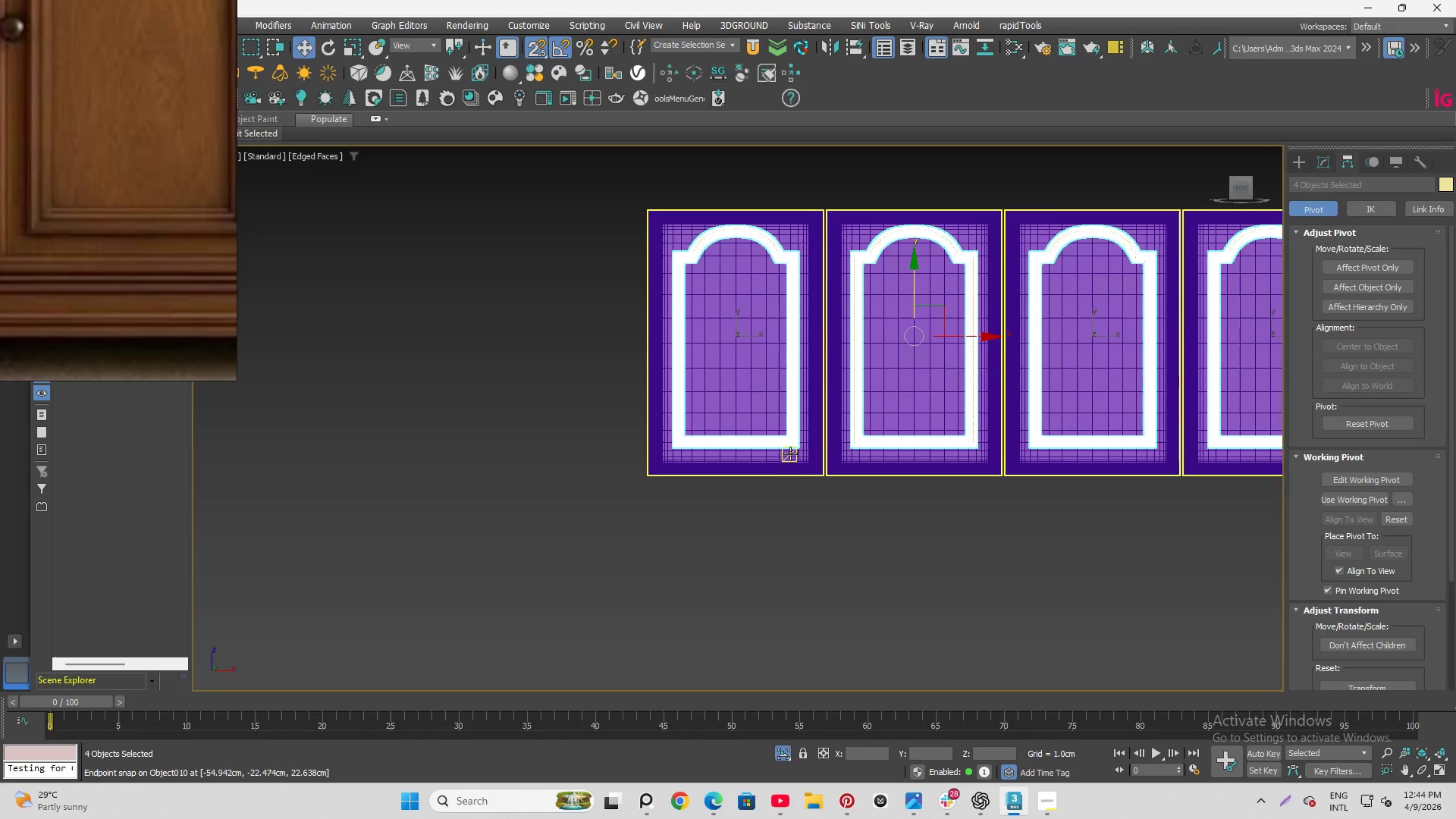 
scroll: coordinate [554, 438], scroll_direction: up, amount: 10.0
 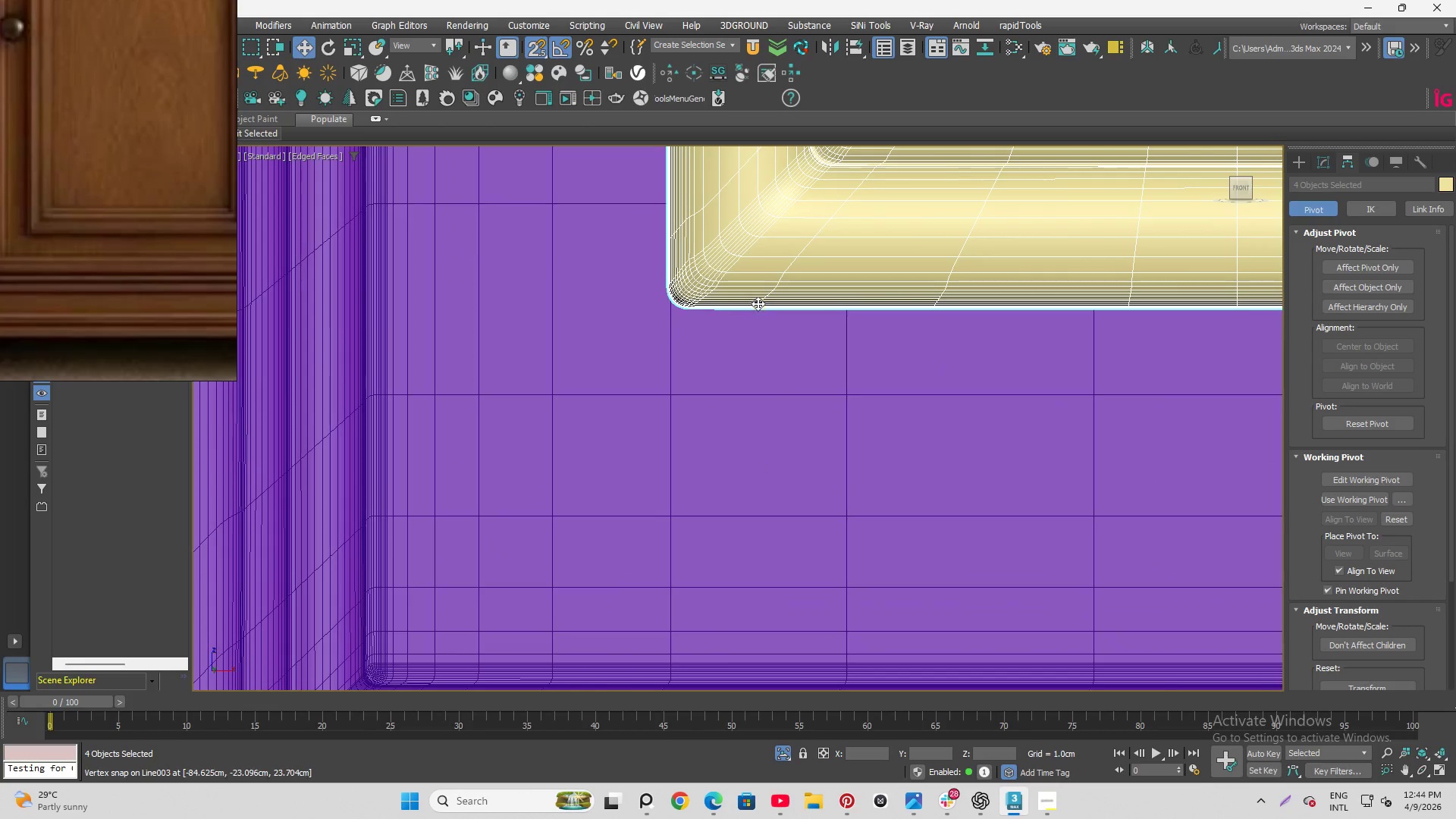 
left_click_drag(start_coordinate=[759, 308], to_coordinate=[937, 501])
 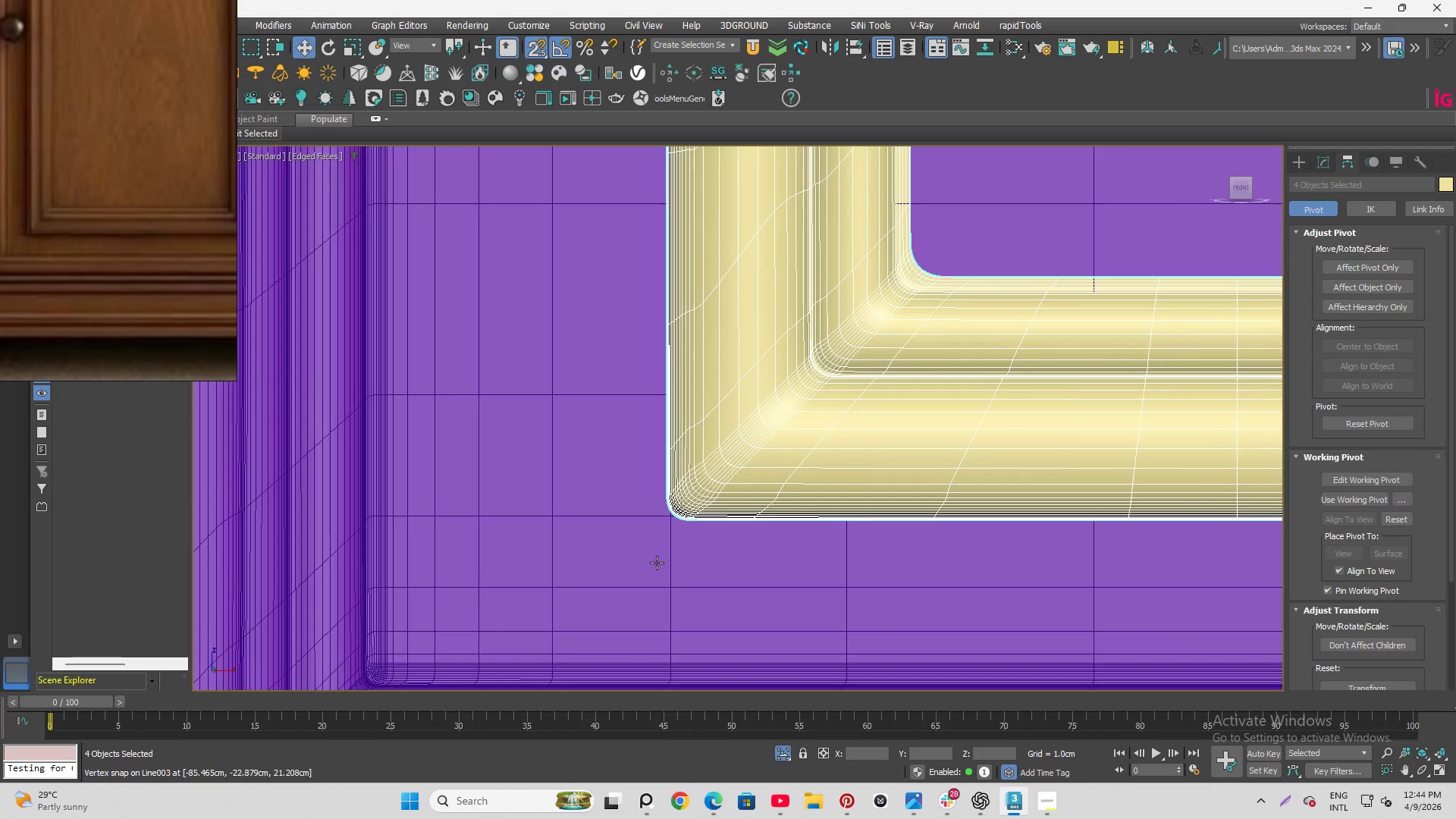 
scroll: coordinate [665, 598], scroll_direction: down, amount: 10.0
 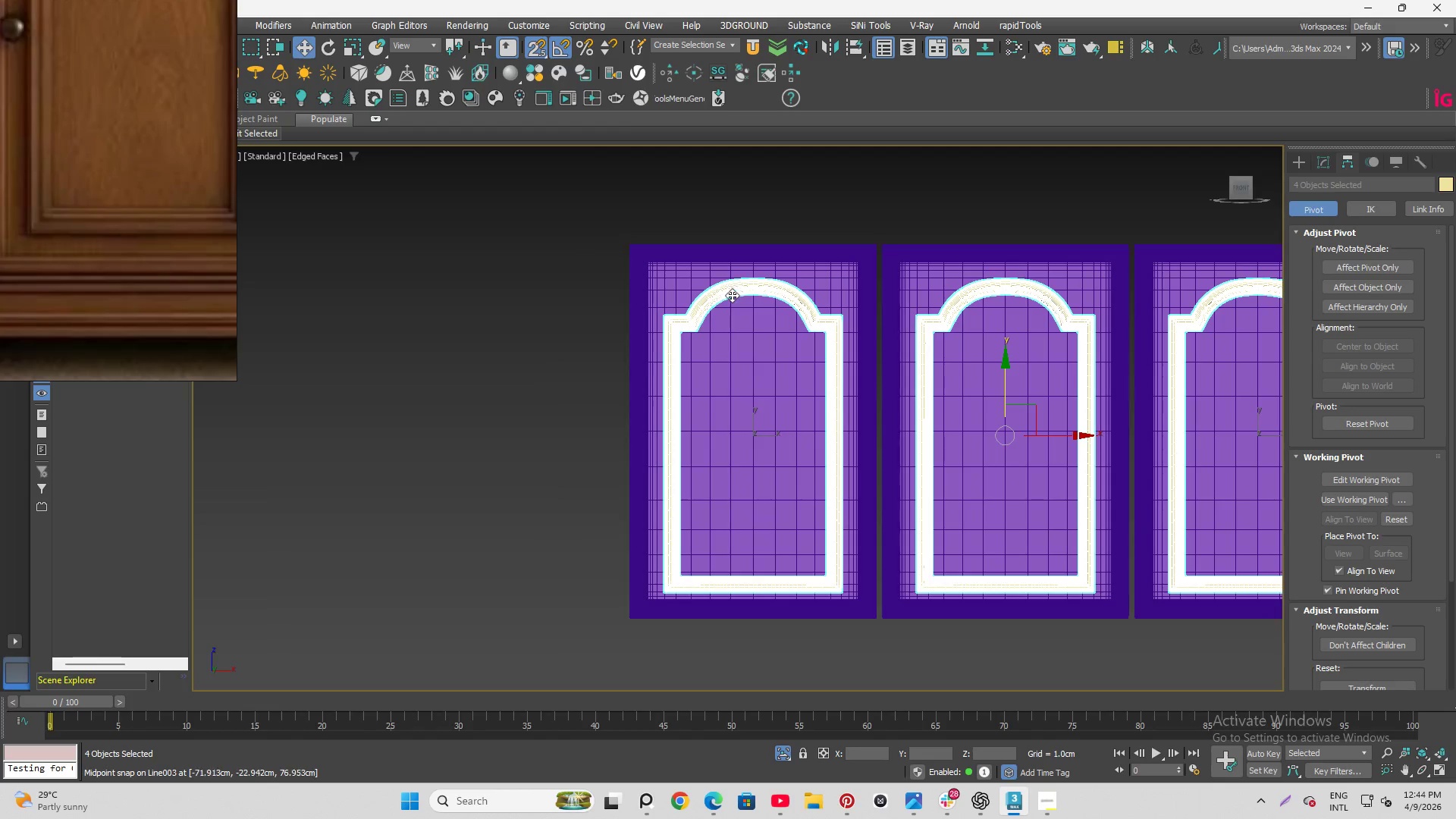 
scroll: coordinate [755, 253], scroll_direction: up, amount: 5.0
 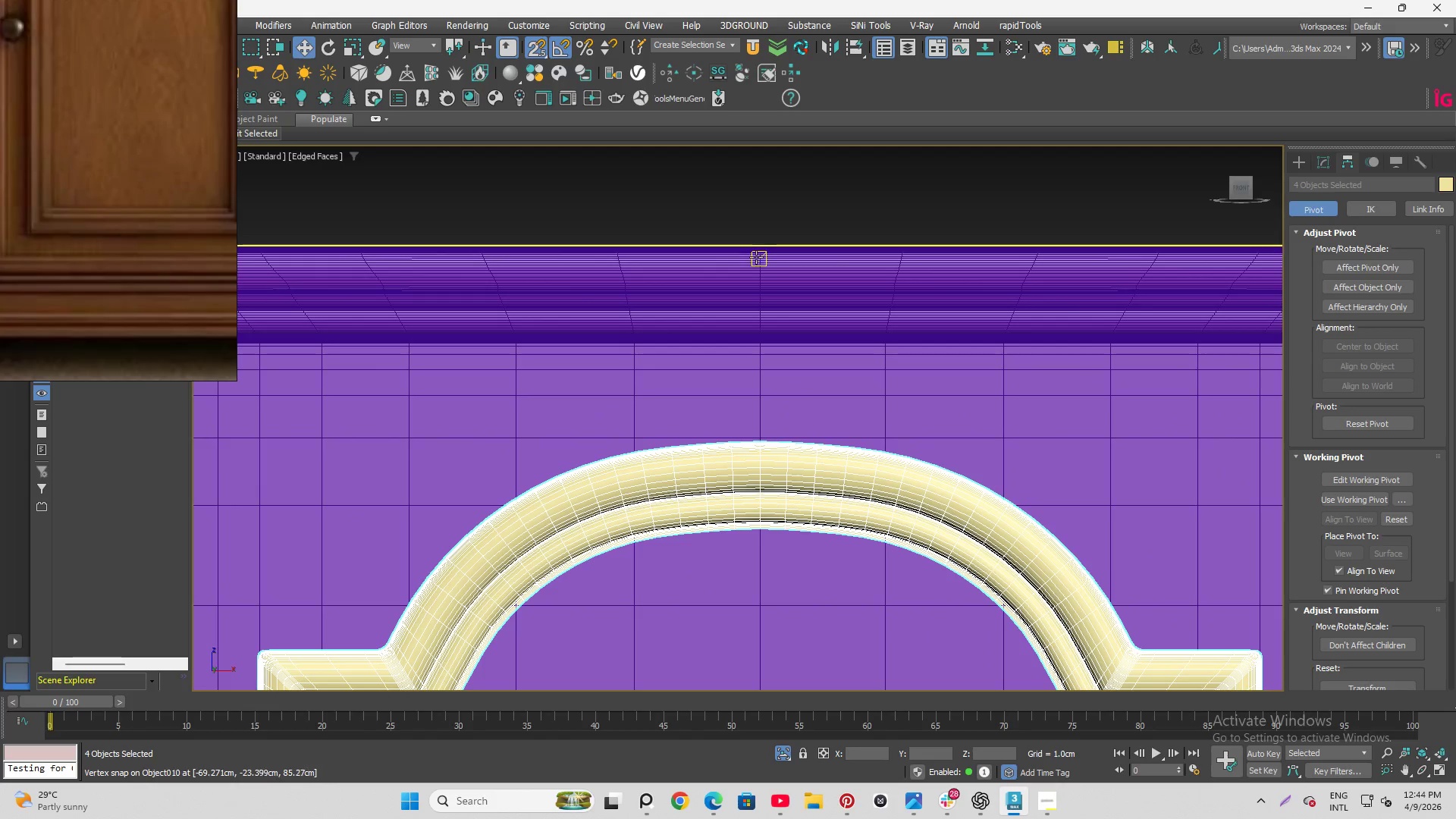 
scroll: coordinate [784, 248], scroll_direction: down, amount: 4.0
 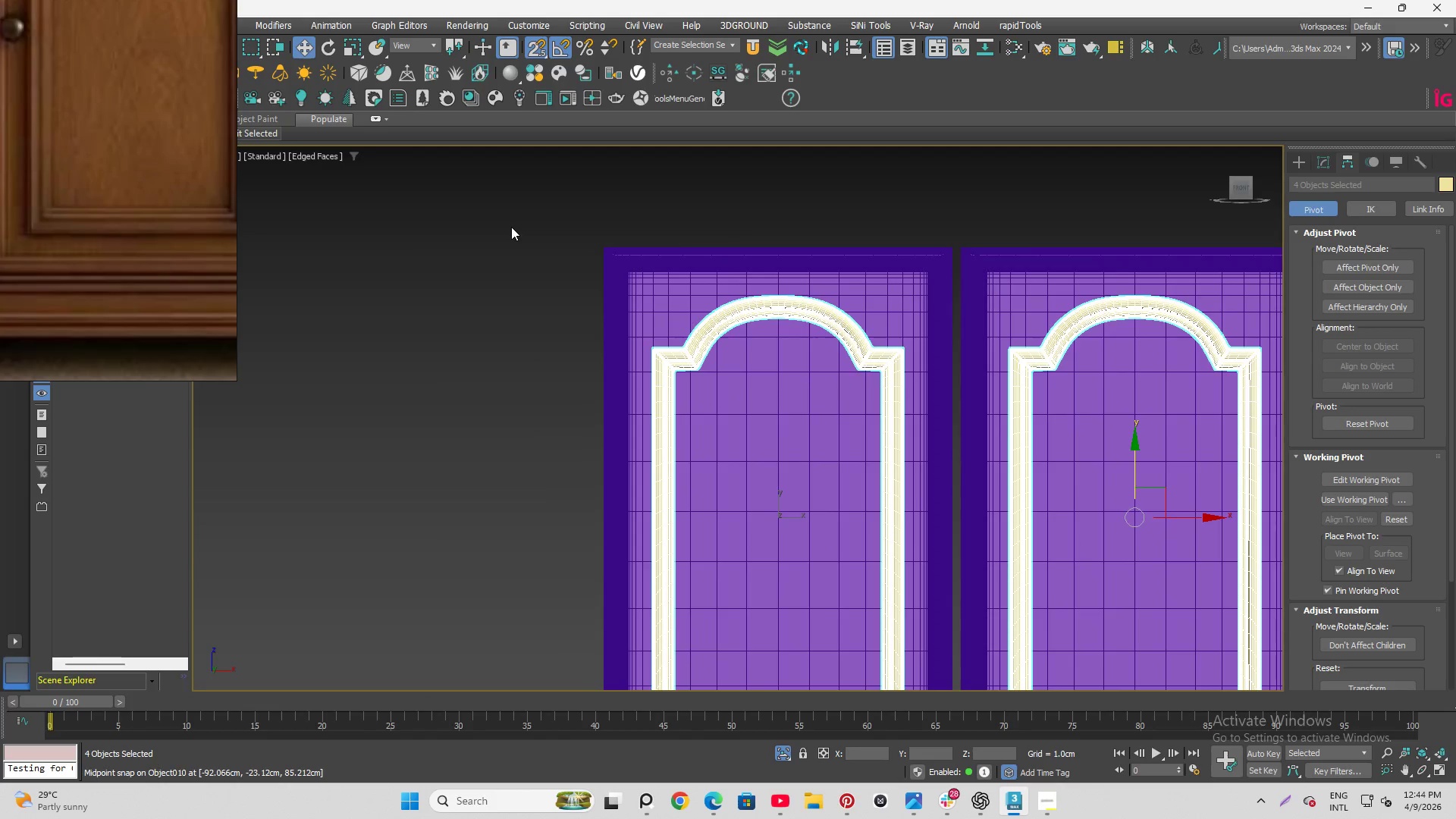 
key(F4)
 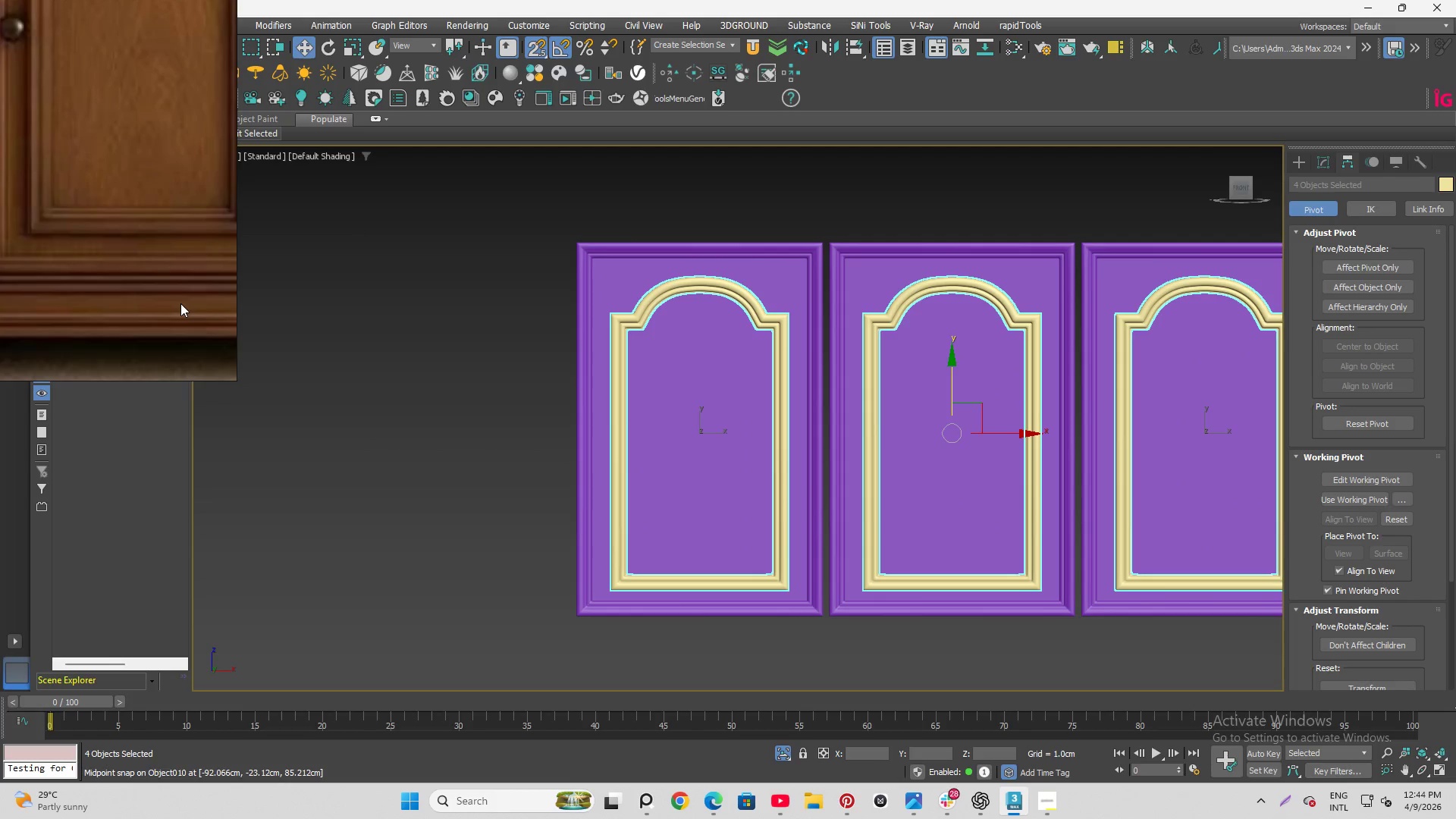 
scroll: coordinate [510, 231], scroll_direction: down, amount: 1.0
 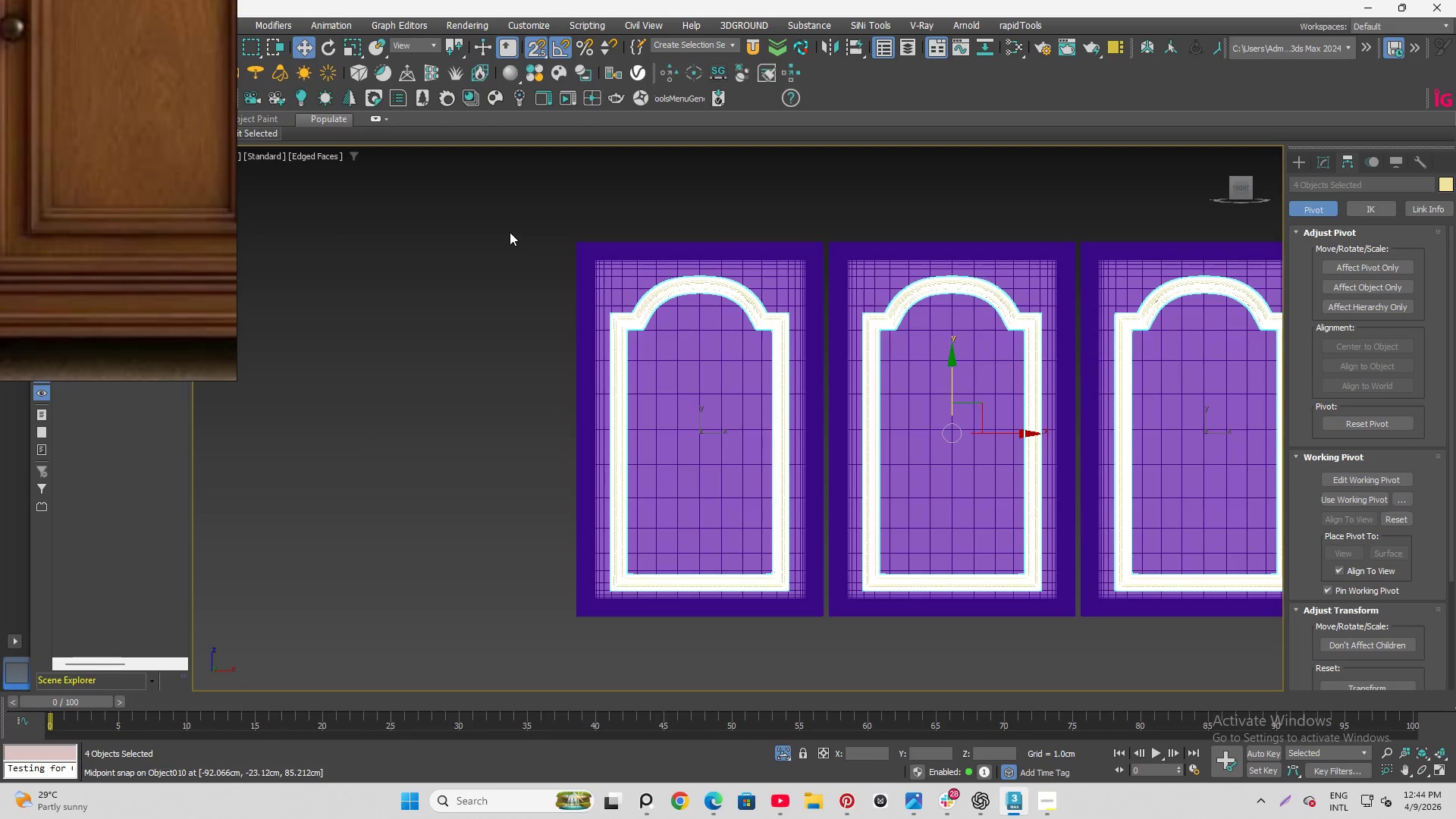 
key(F4)
 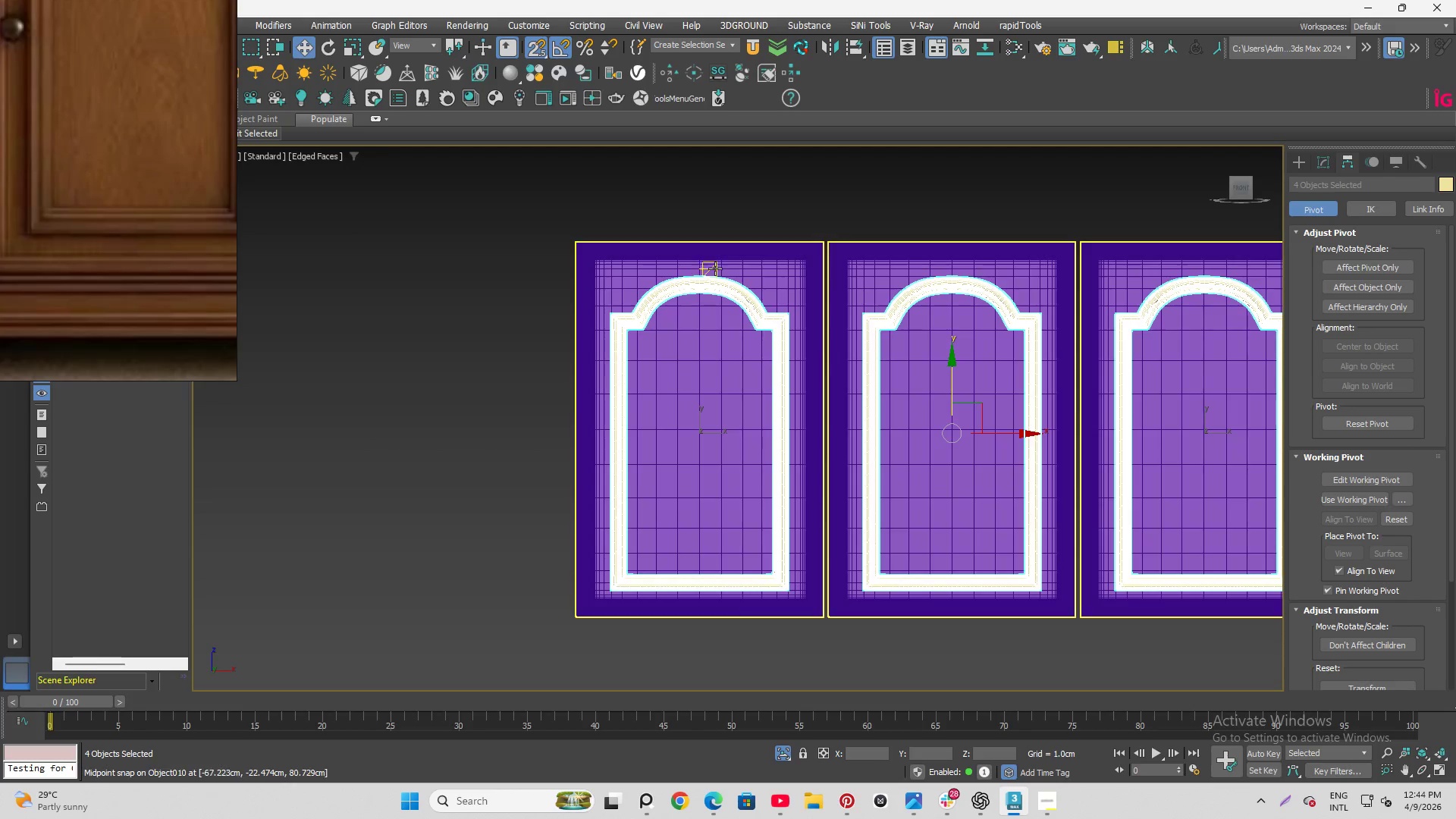 
scroll: coordinate [686, 249], scroll_direction: up, amount: 10.0
 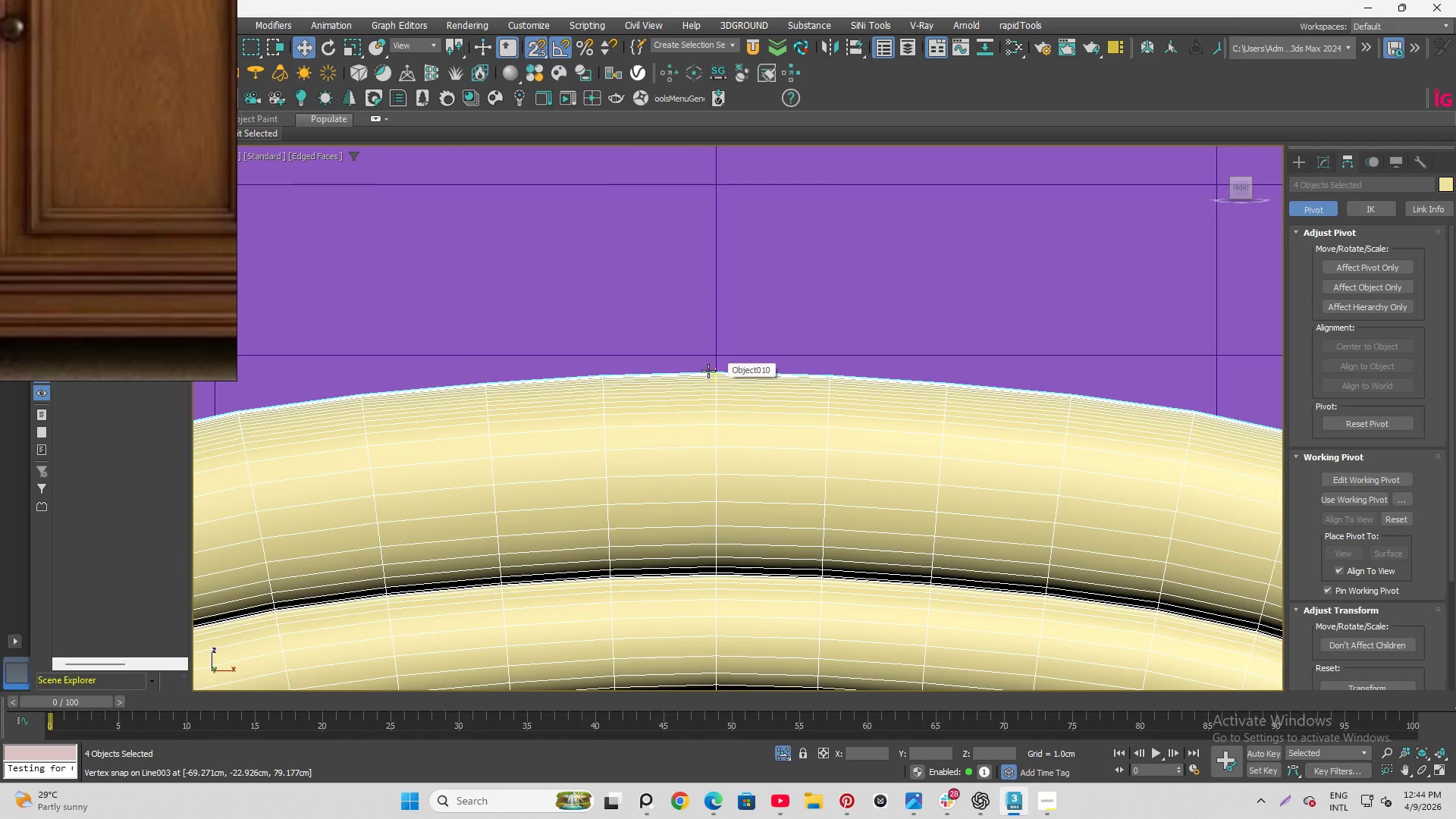 
wait(5.09)
 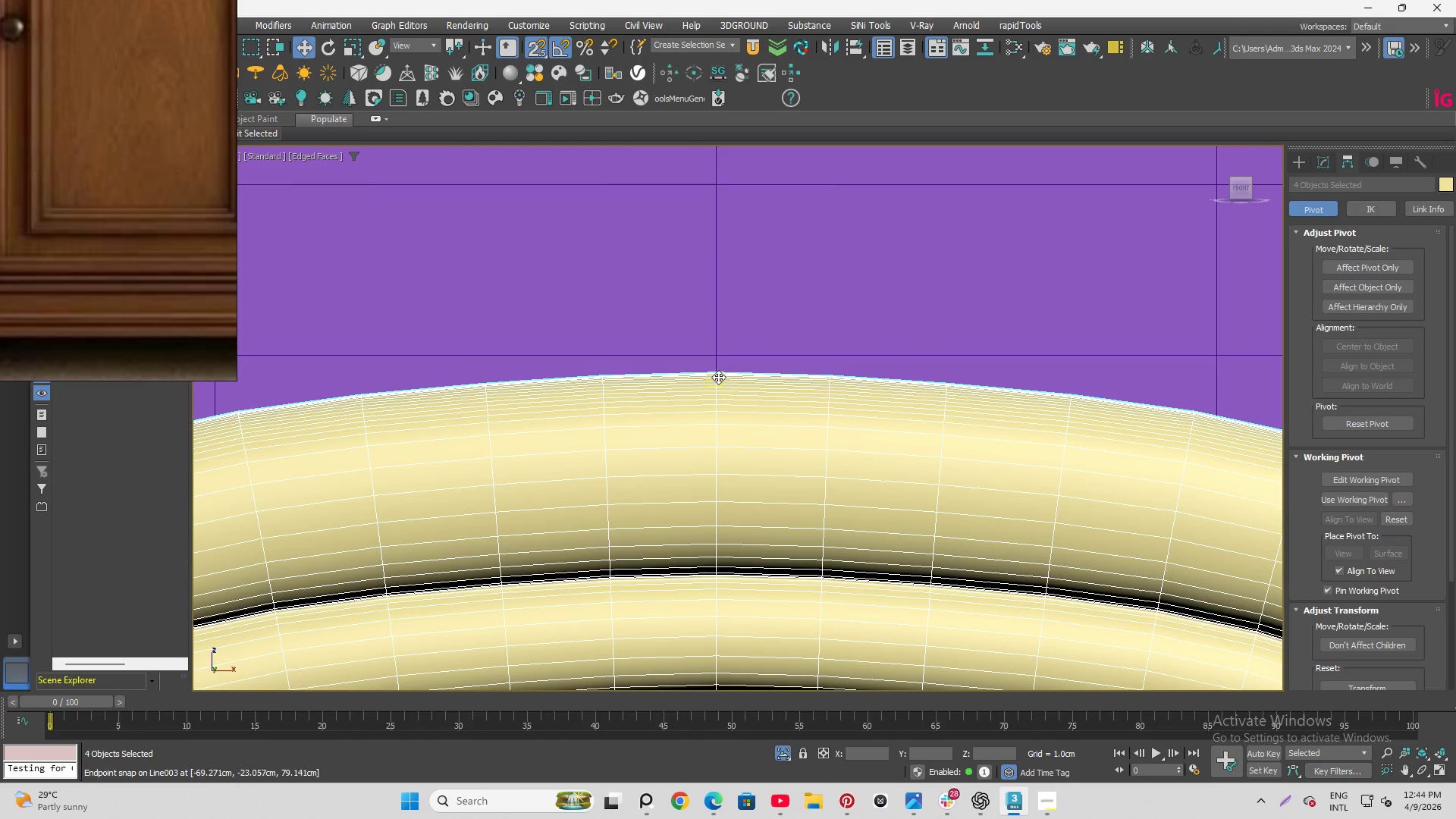 
left_click_drag(start_coordinate=[717, 374], to_coordinate=[716, 288])
 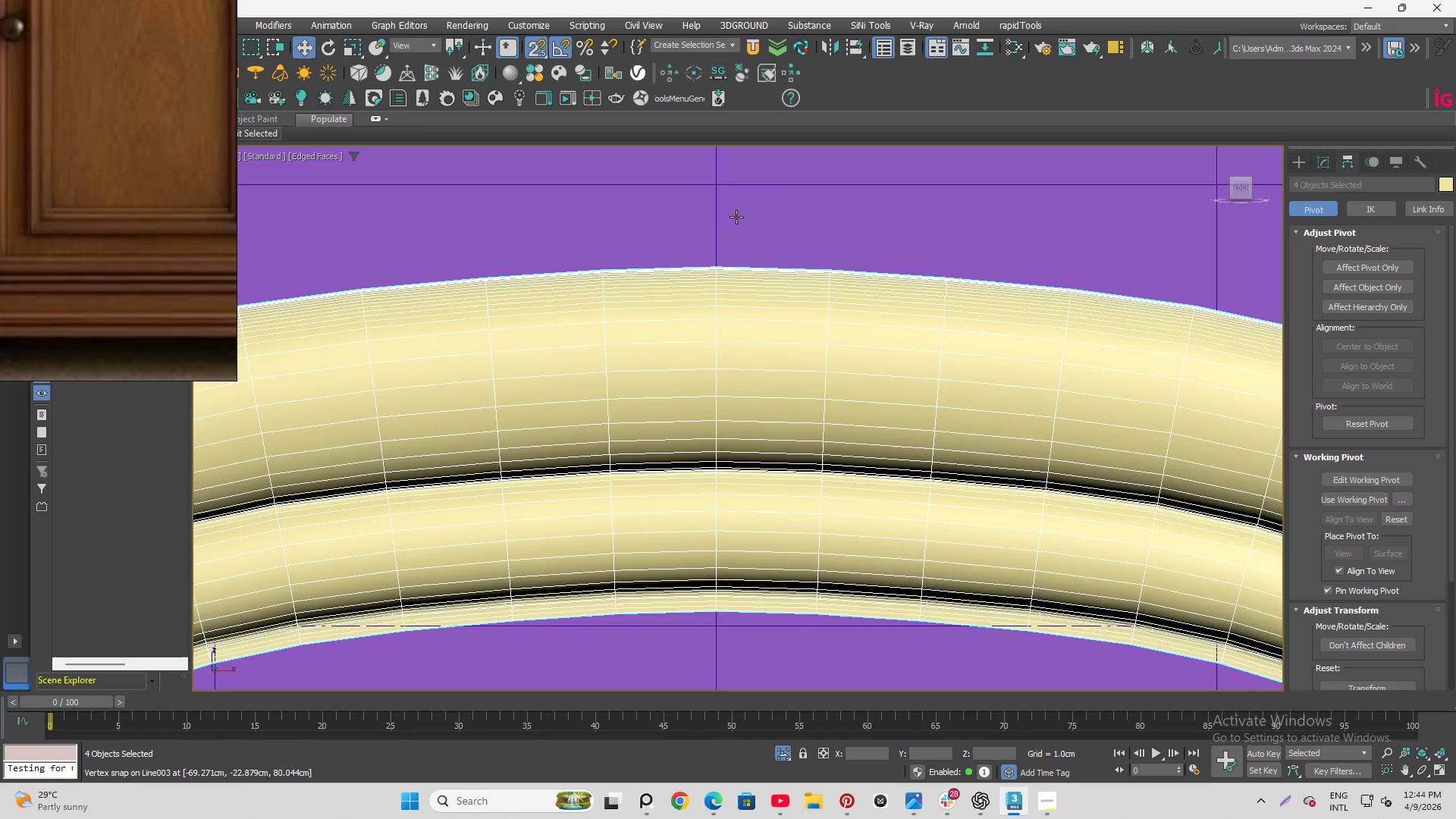 
scroll: coordinate [628, 158], scroll_direction: down, amount: 13.0
 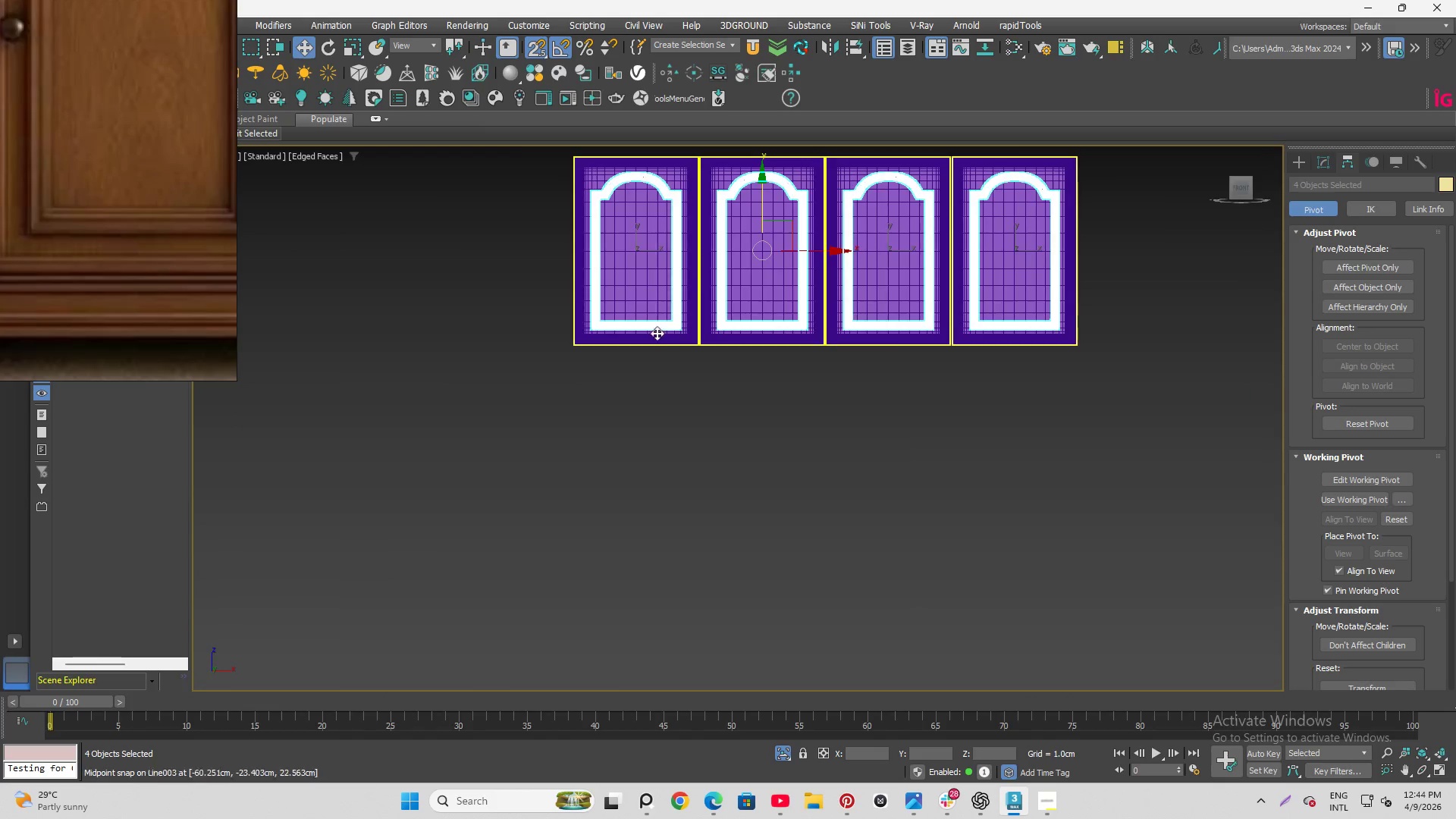 
scroll: coordinate [817, 497], scroll_direction: up, amount: 2.0
 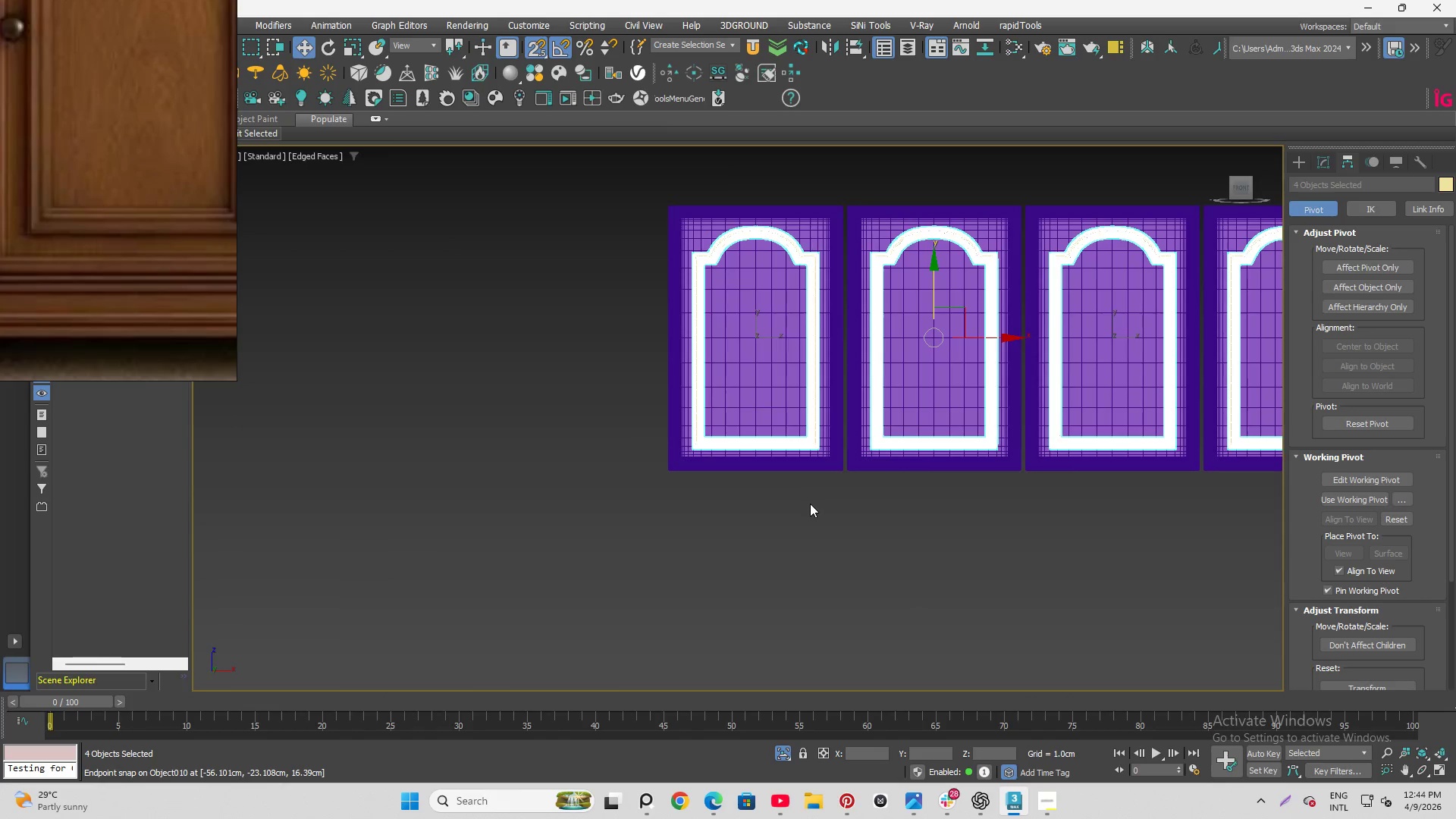 
key(F4)
 